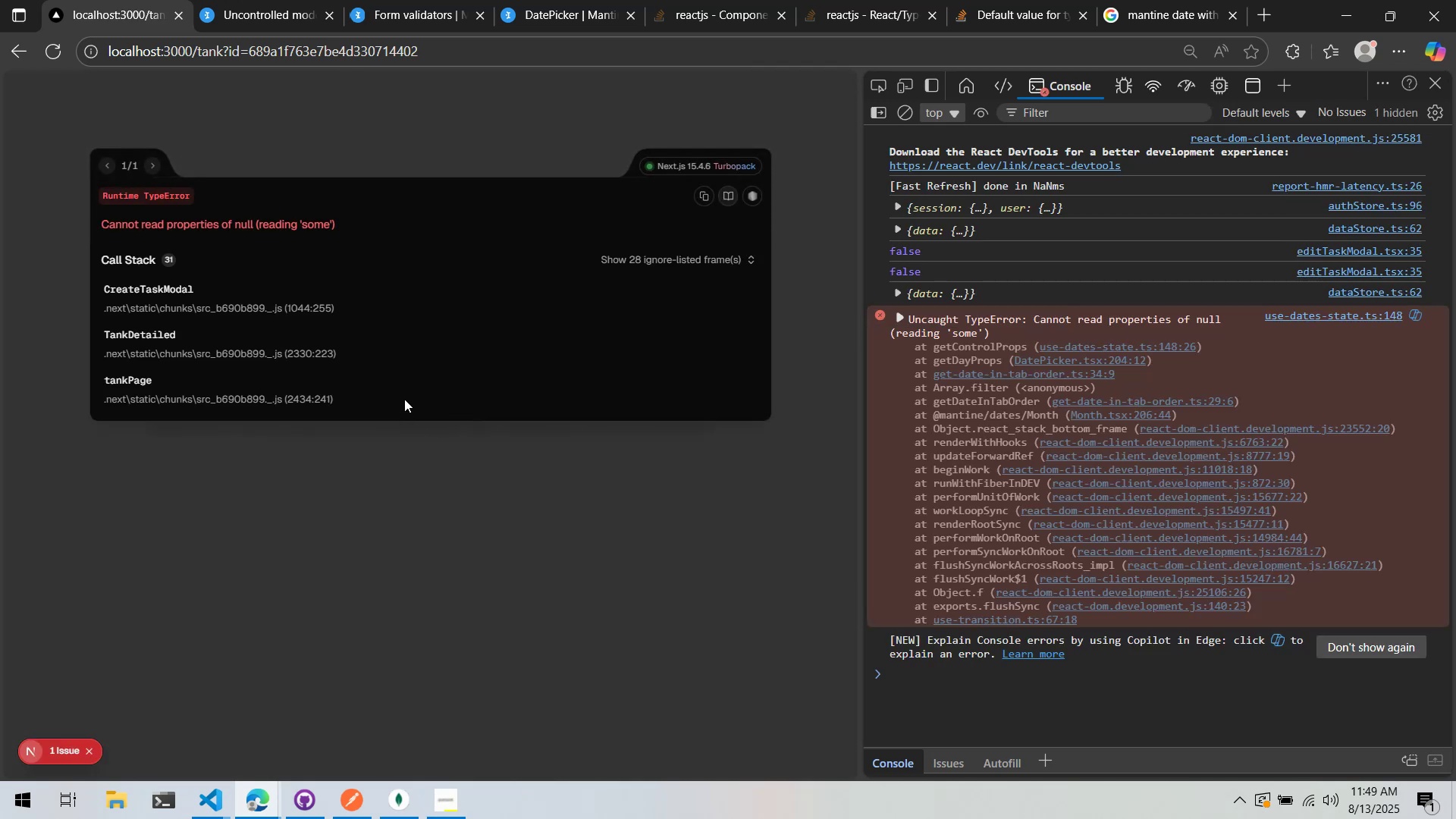 
key(Alt+Tab)
 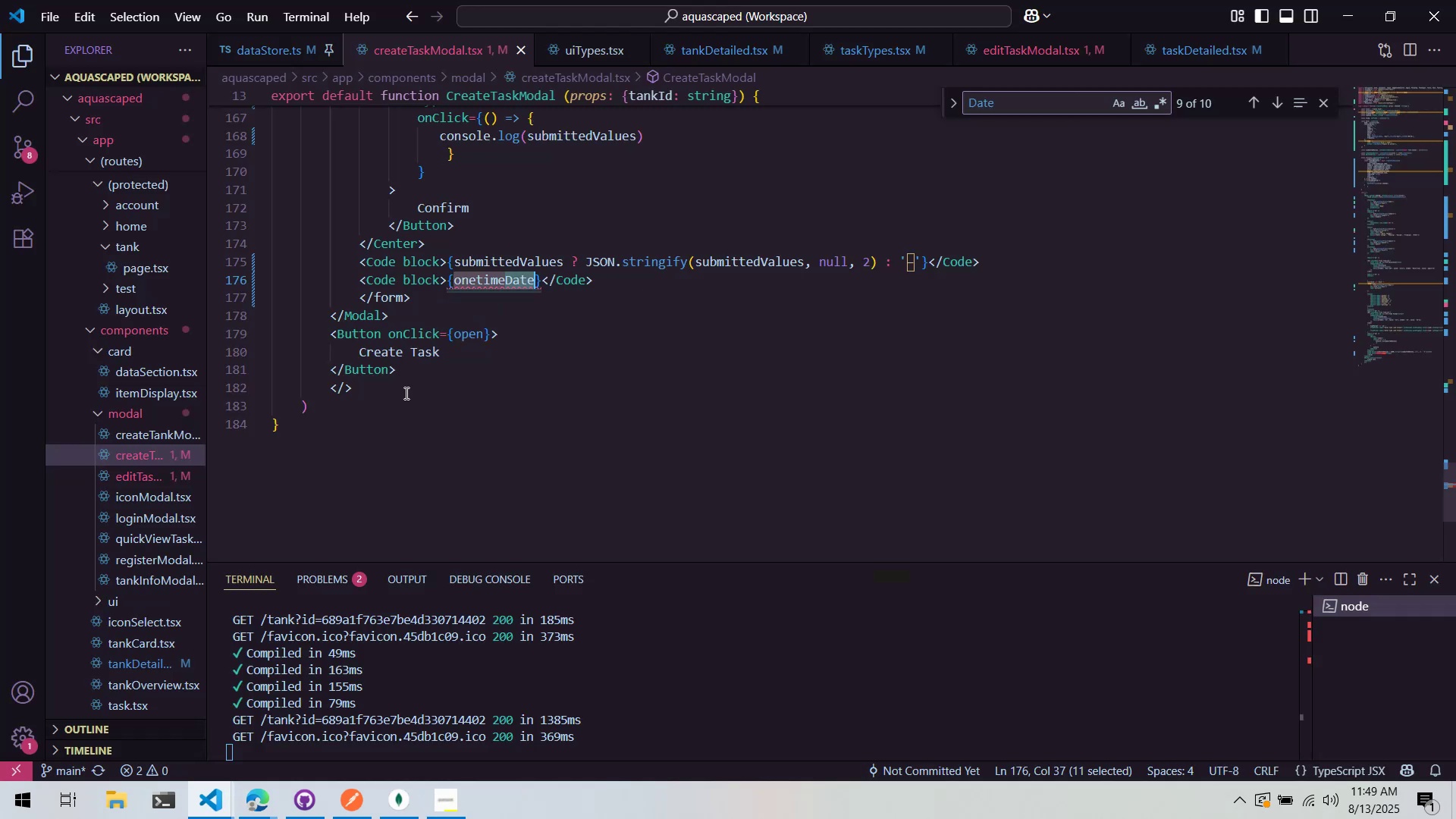 
scroll: coordinate [463, 343], scroll_direction: up, amount: 18.0
 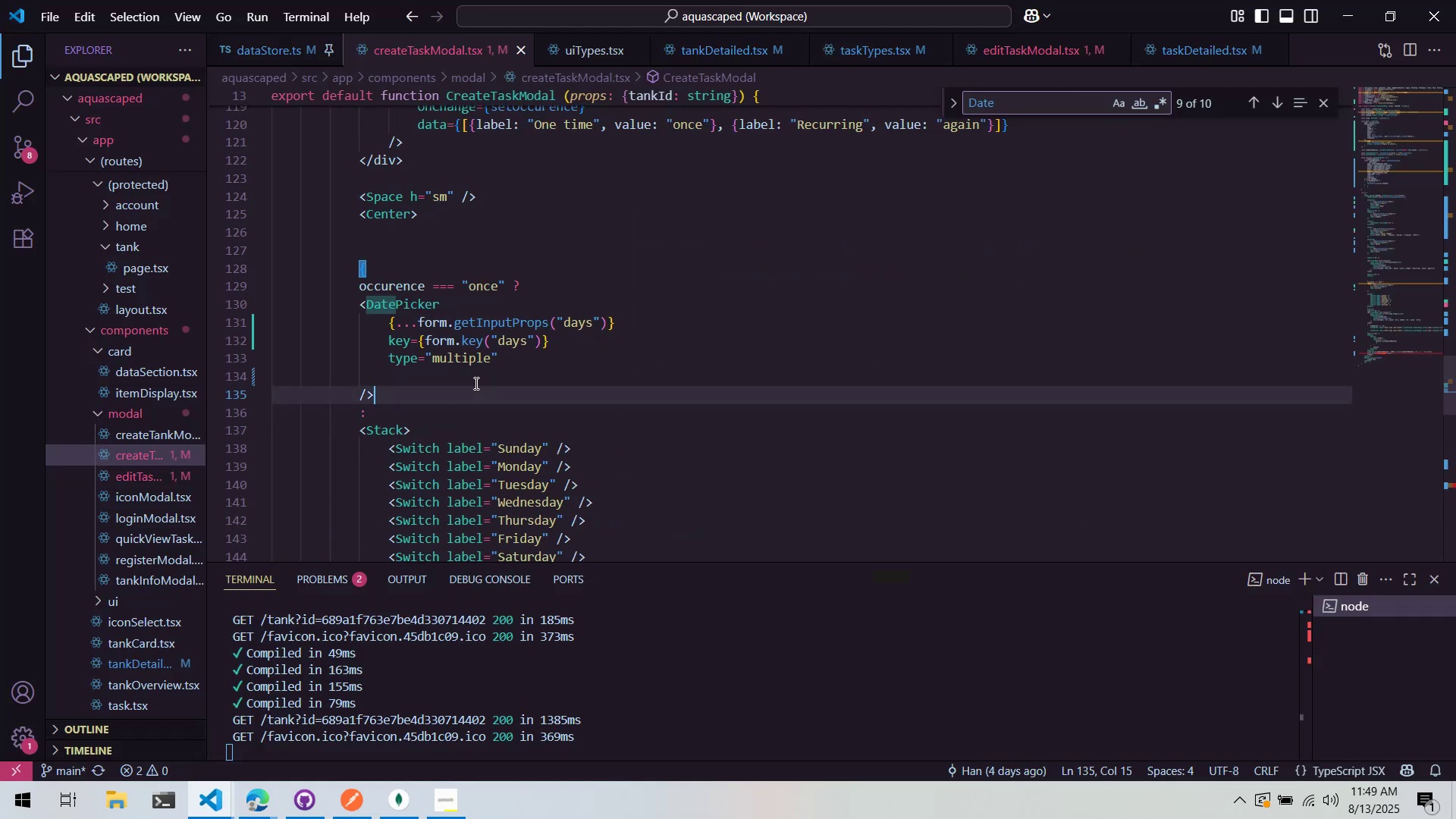 
key(Alt+AltLeft)
 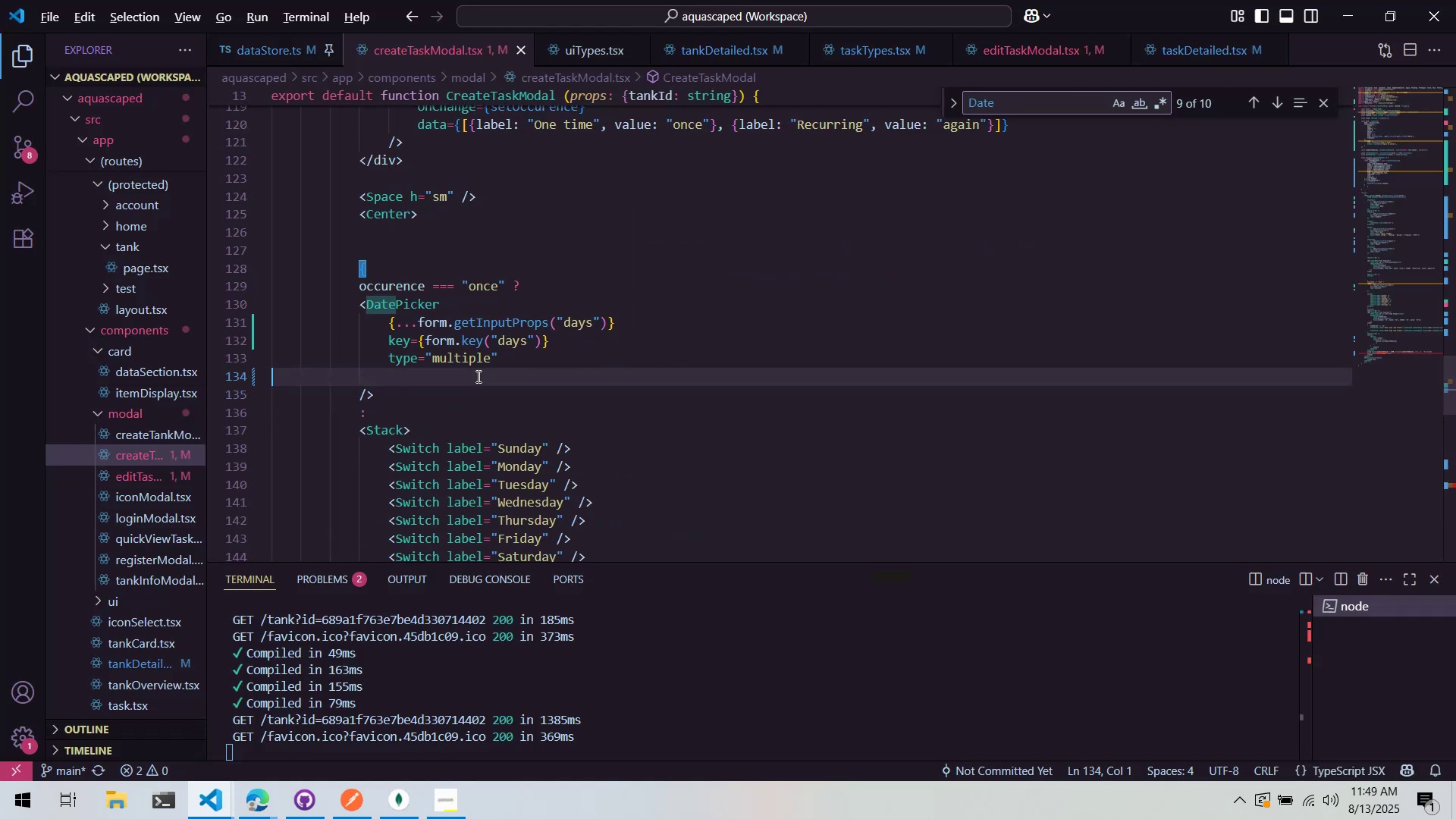 
key(Alt+Tab)
 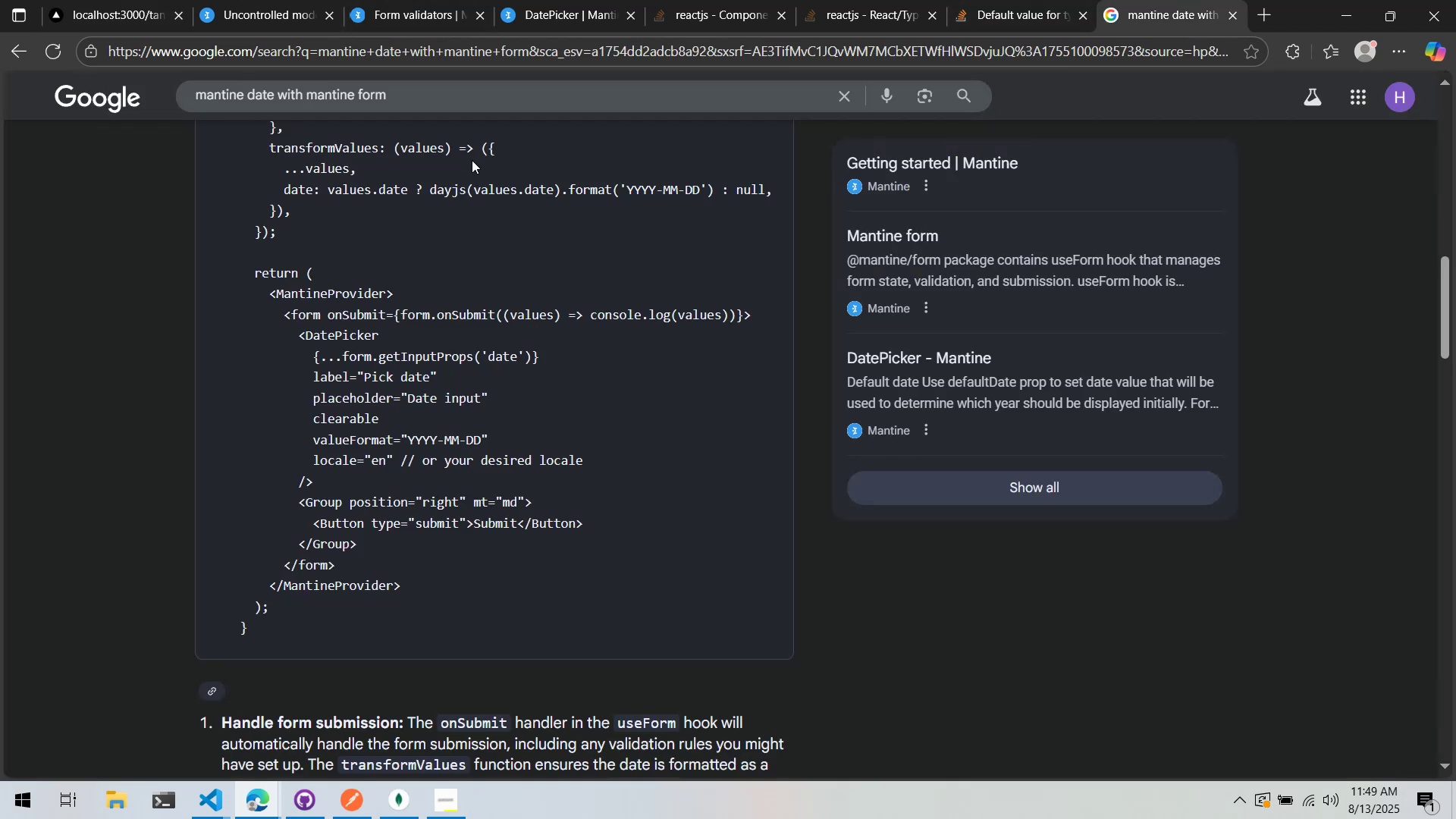 
key(Alt+AltLeft)
 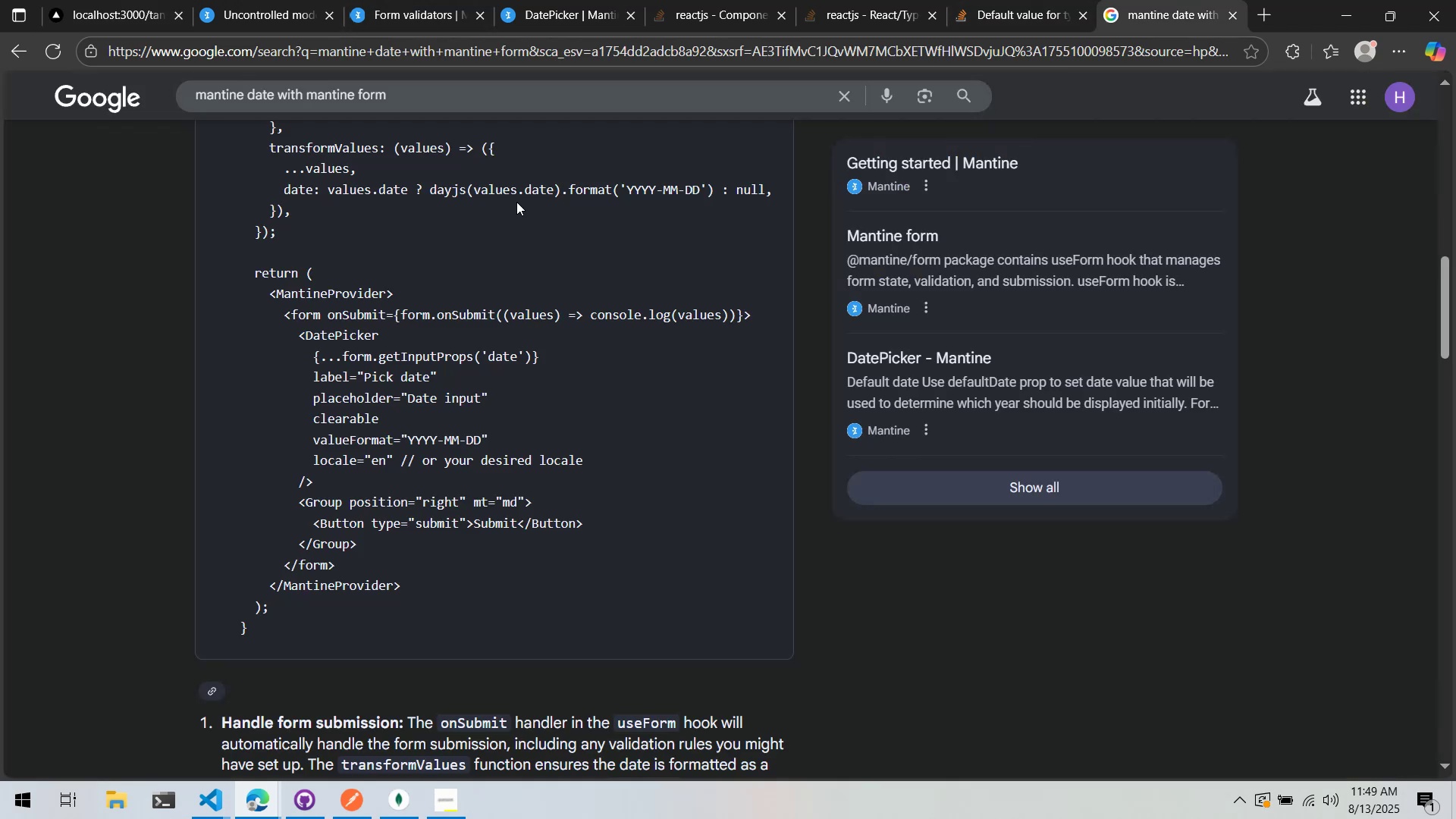 
key(Alt+Tab)
 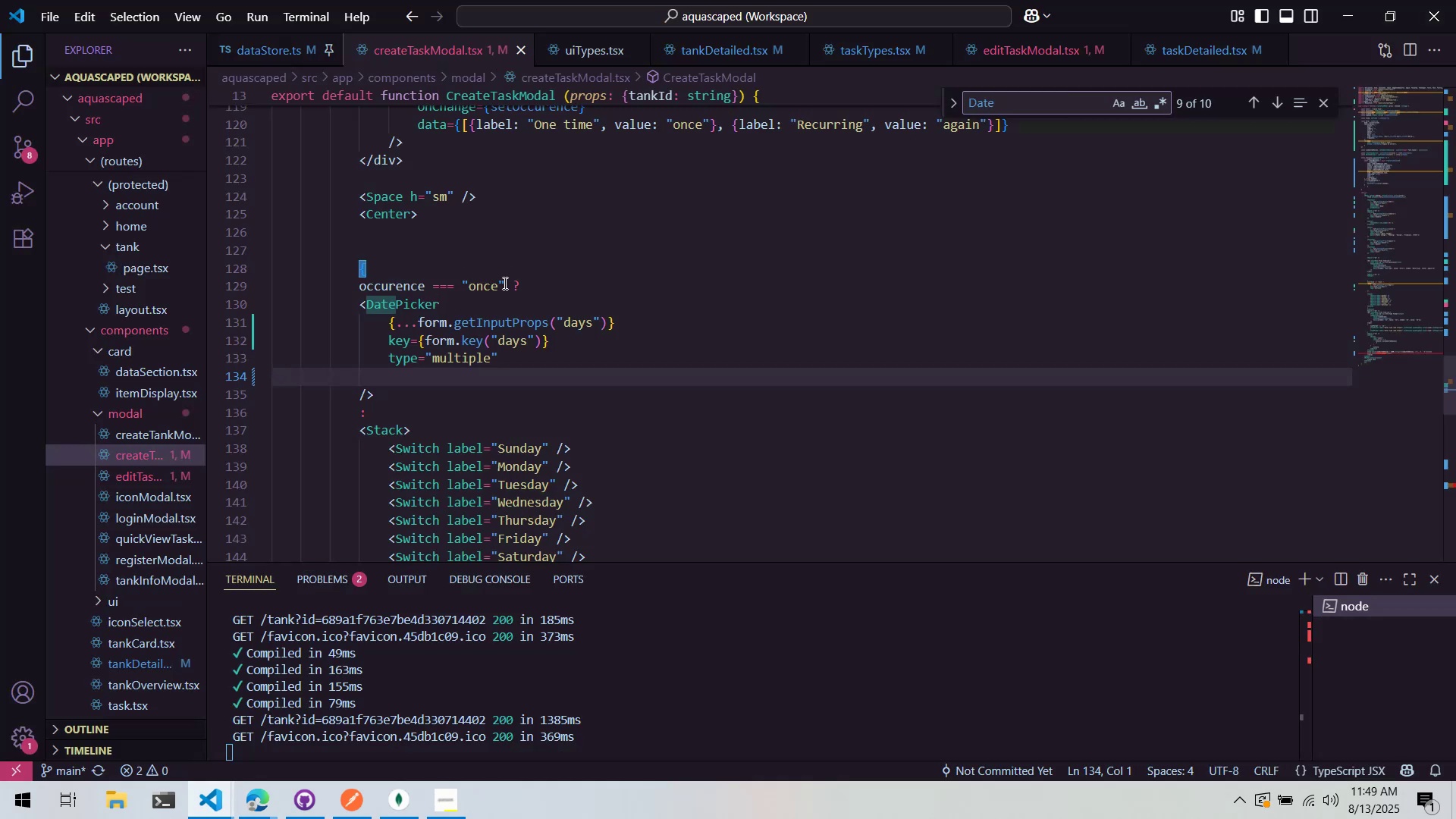 
key(Tab)
 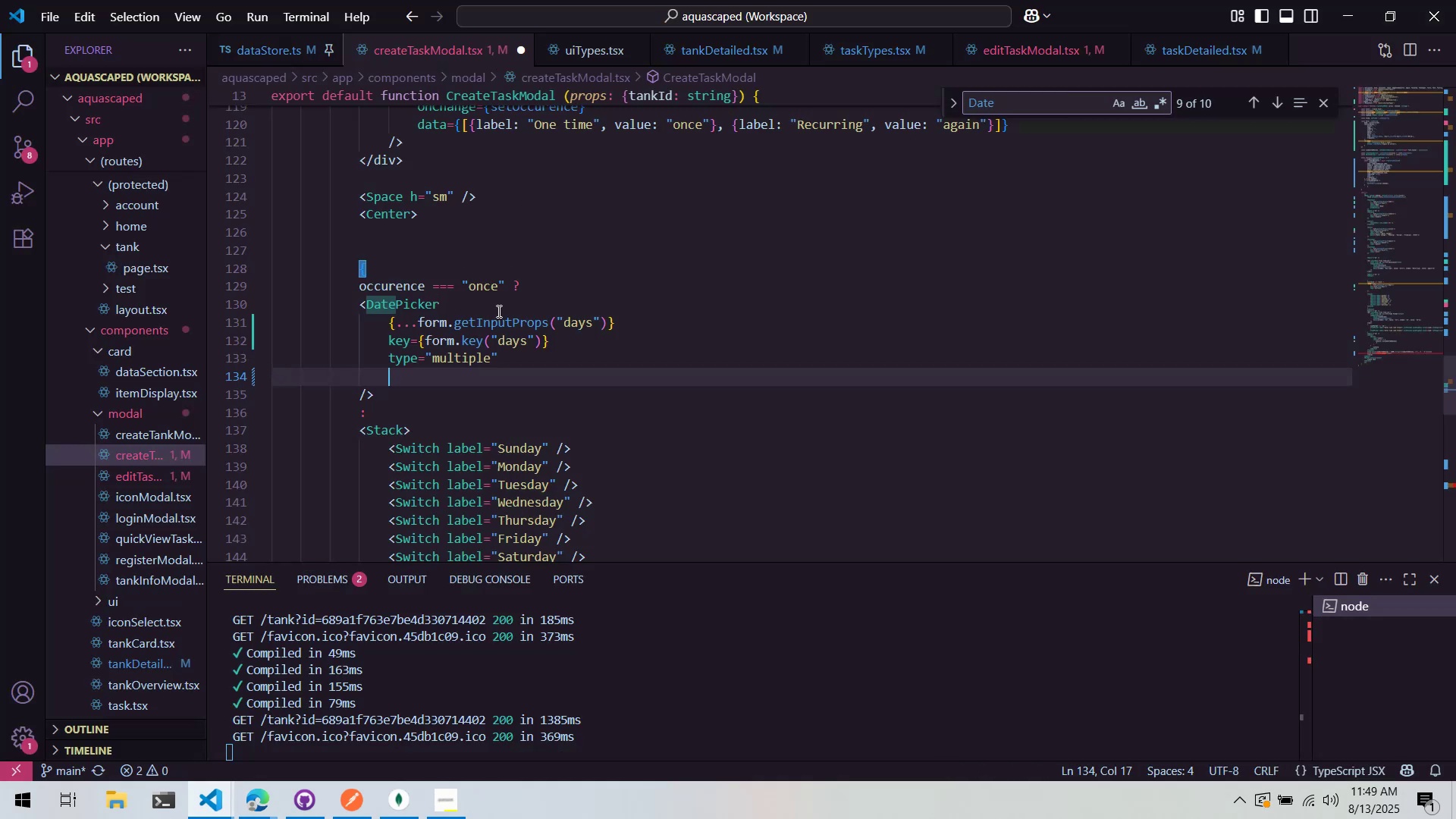 
key(Alt+AltLeft)
 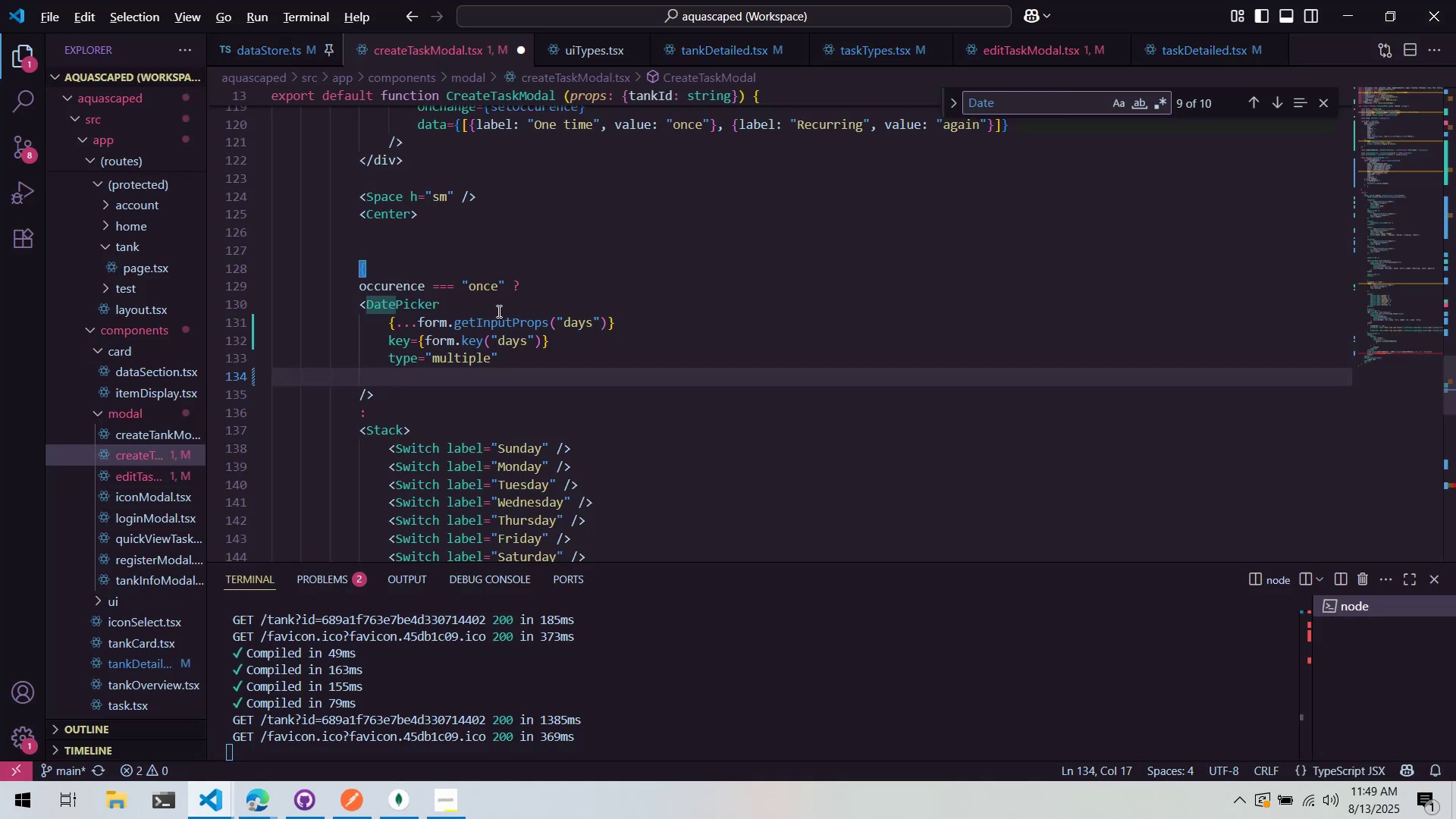 
key(Alt+Tab)
 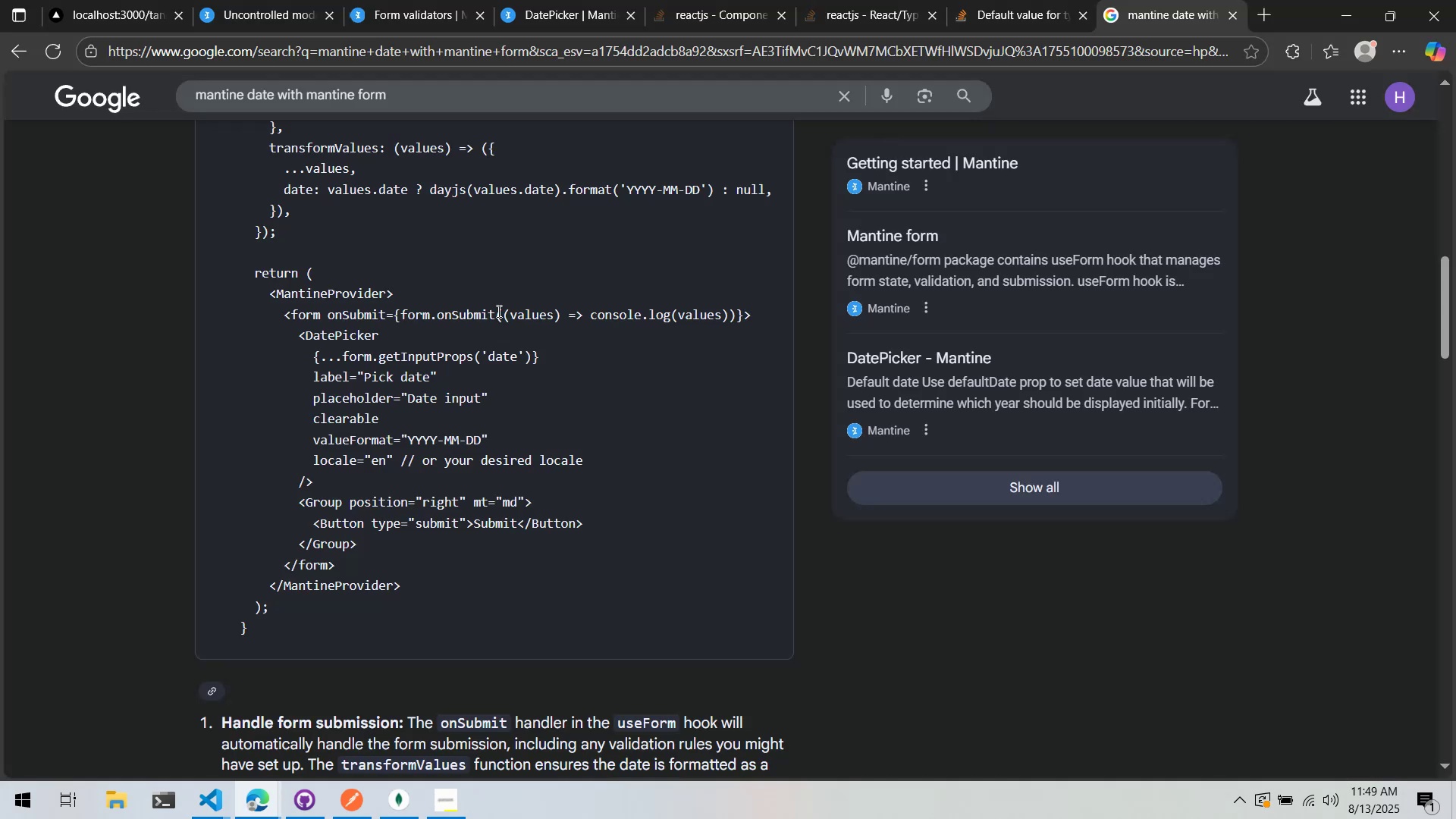 
wait(5.83)
 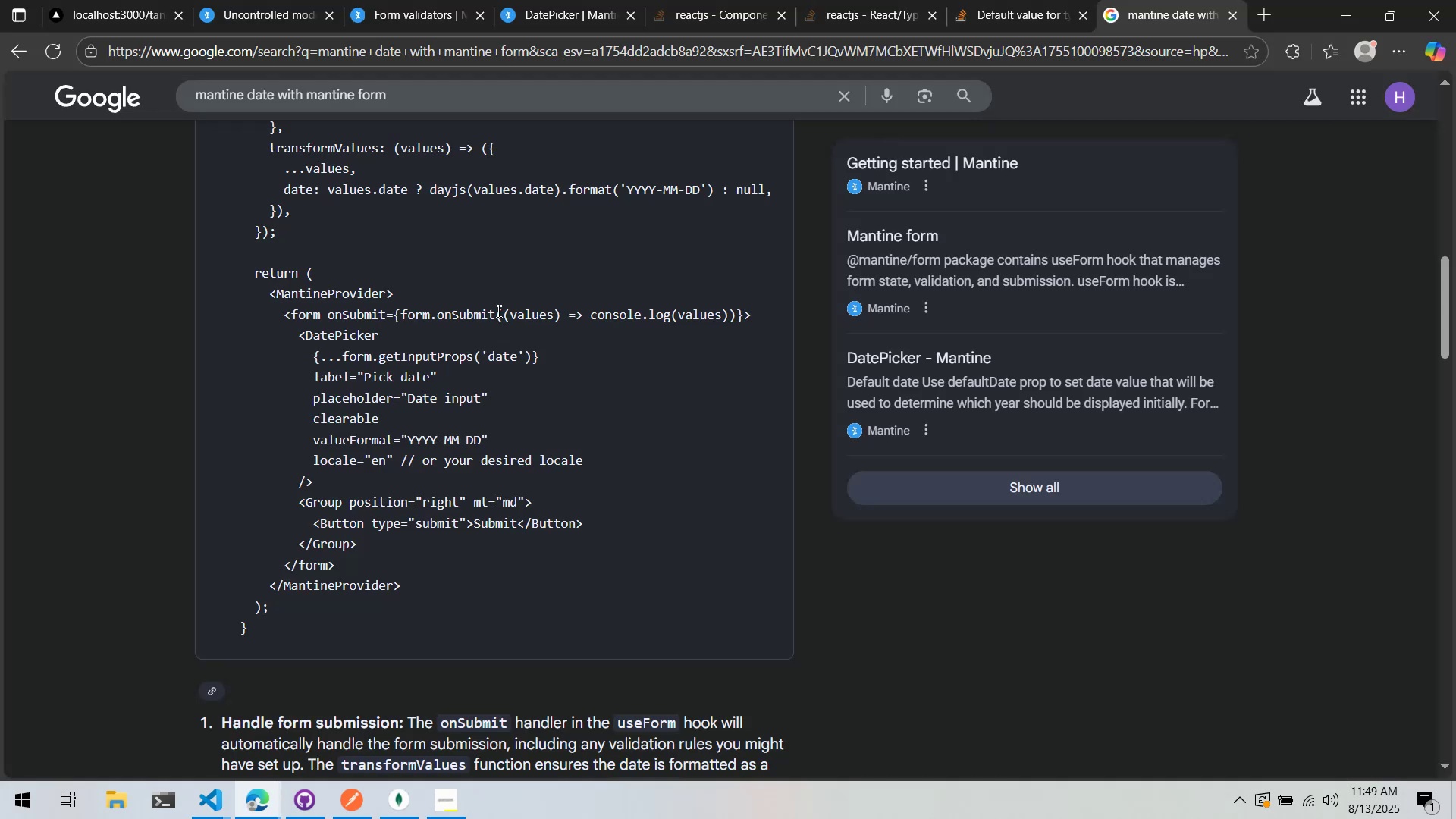 
key(Alt+AltLeft)
 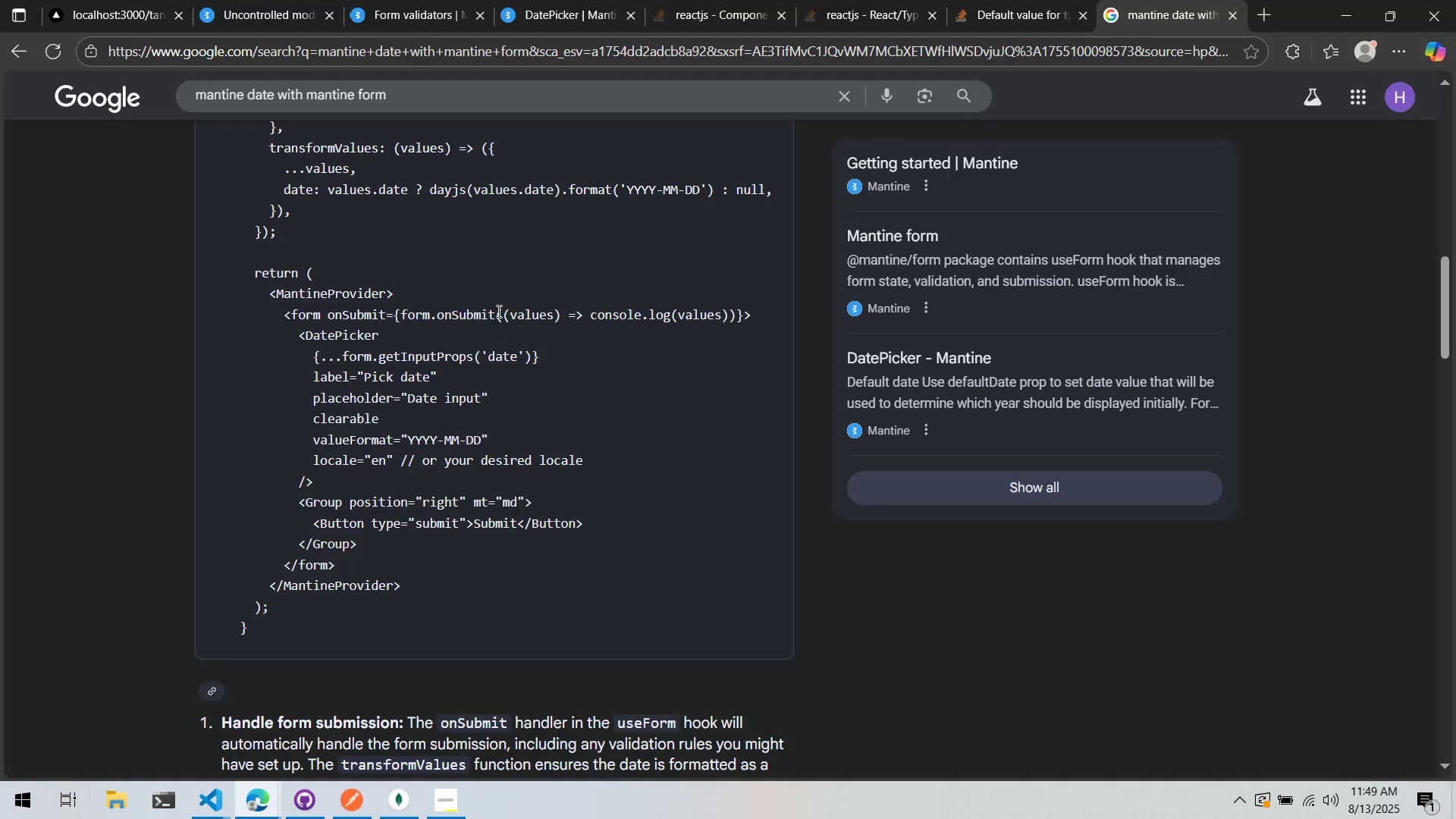 
key(Alt+Tab)
 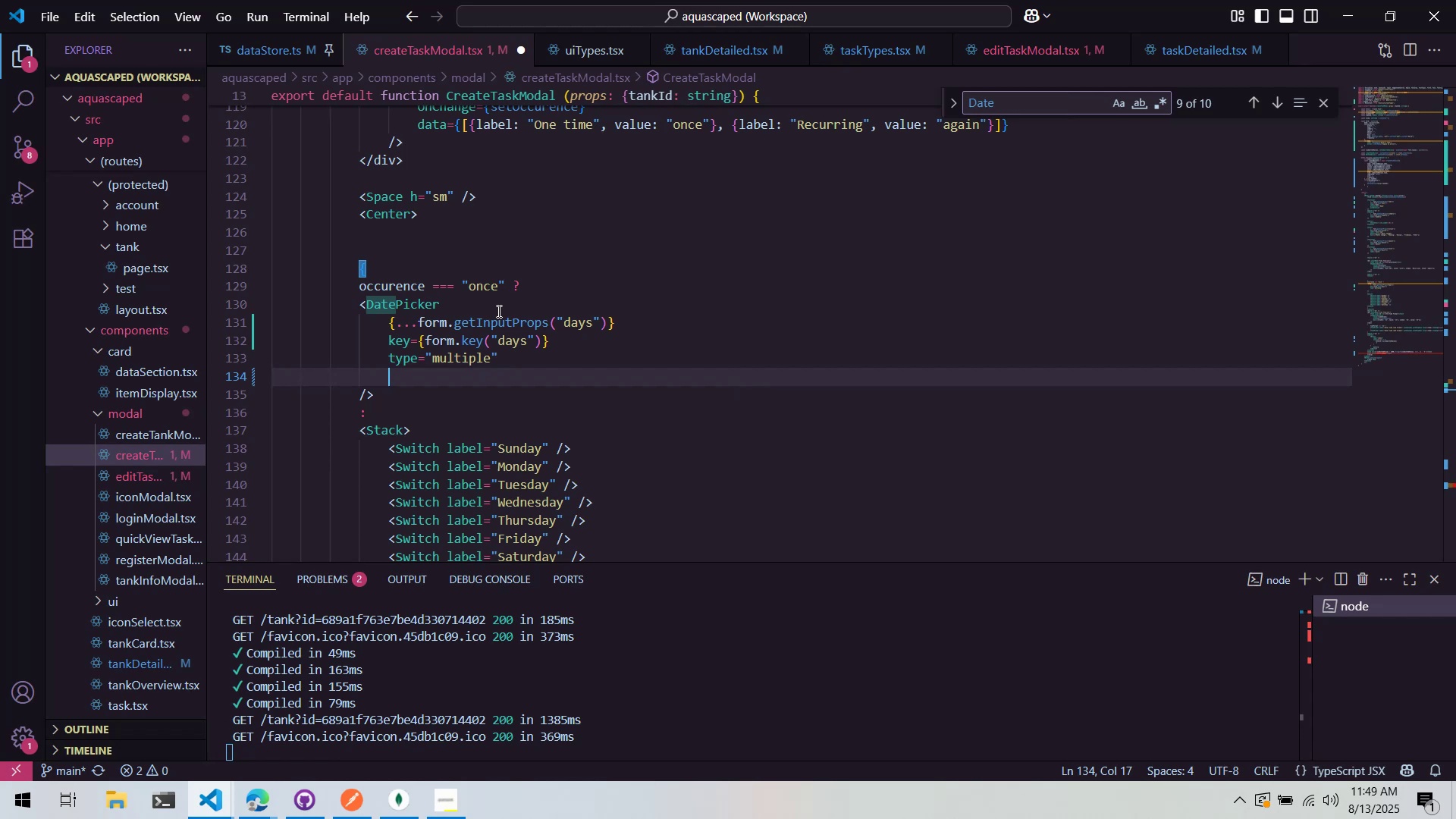 
key(Alt+AltLeft)
 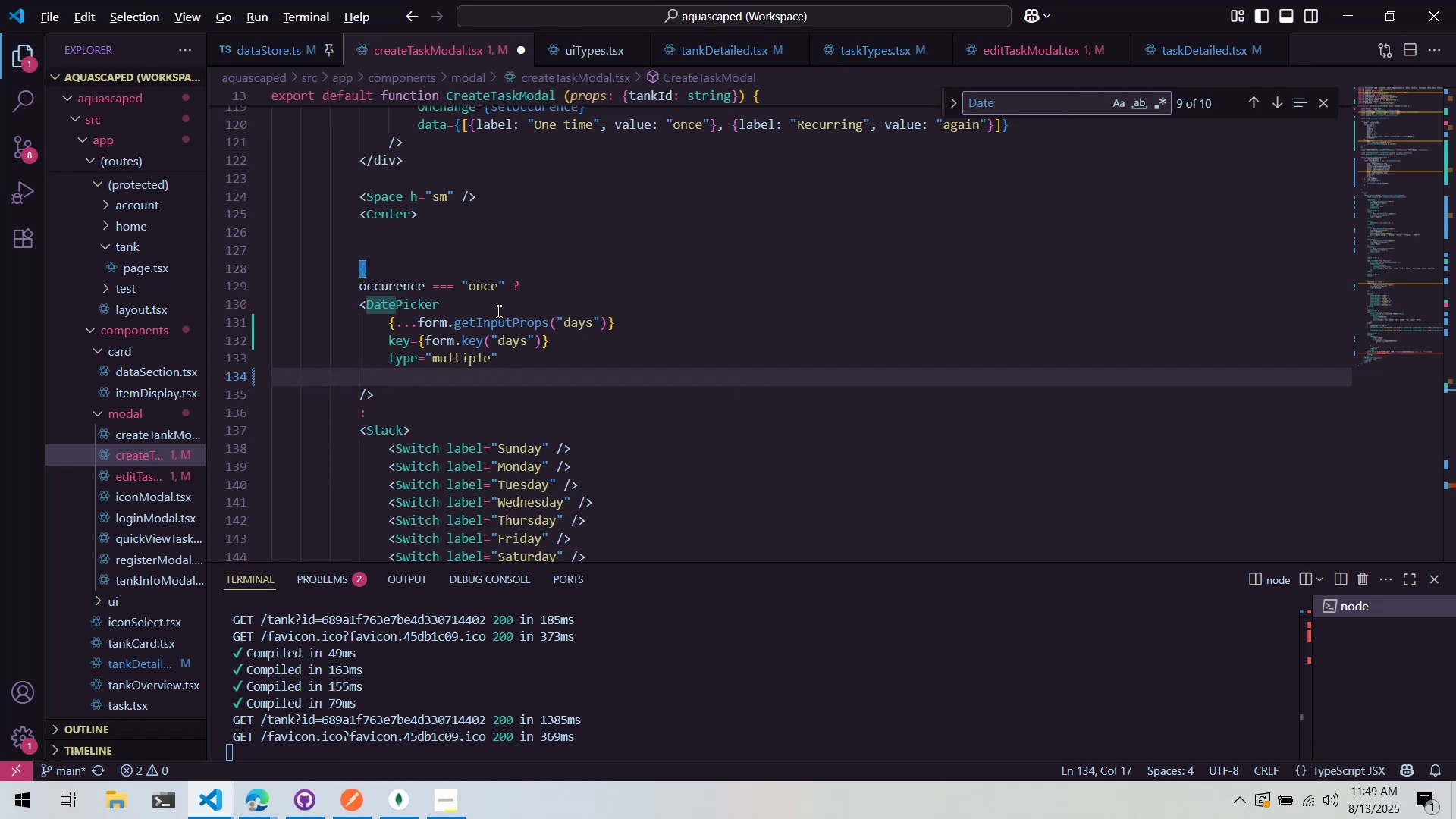 
key(Alt+Tab)
 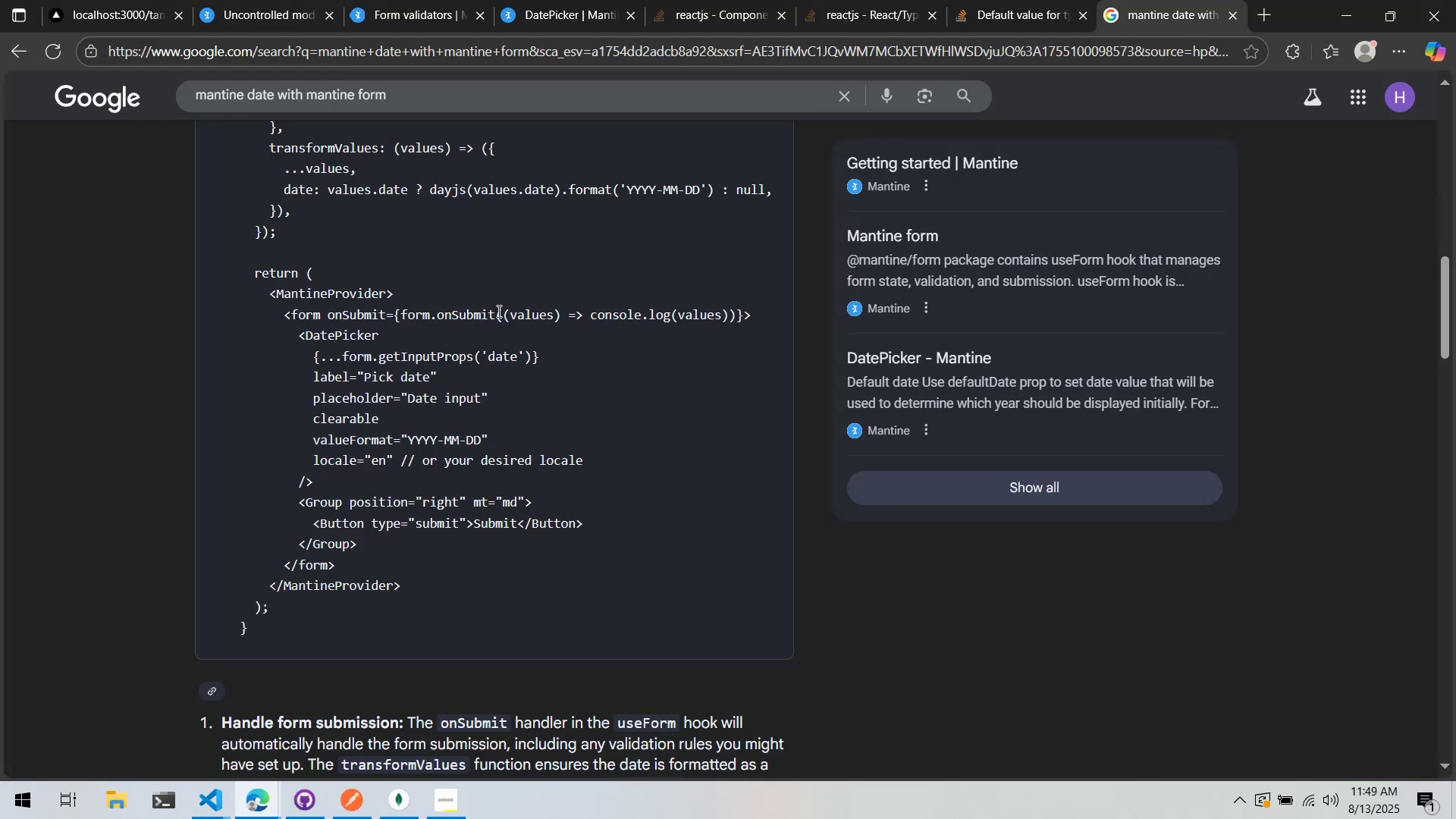 
key(Alt+AltLeft)
 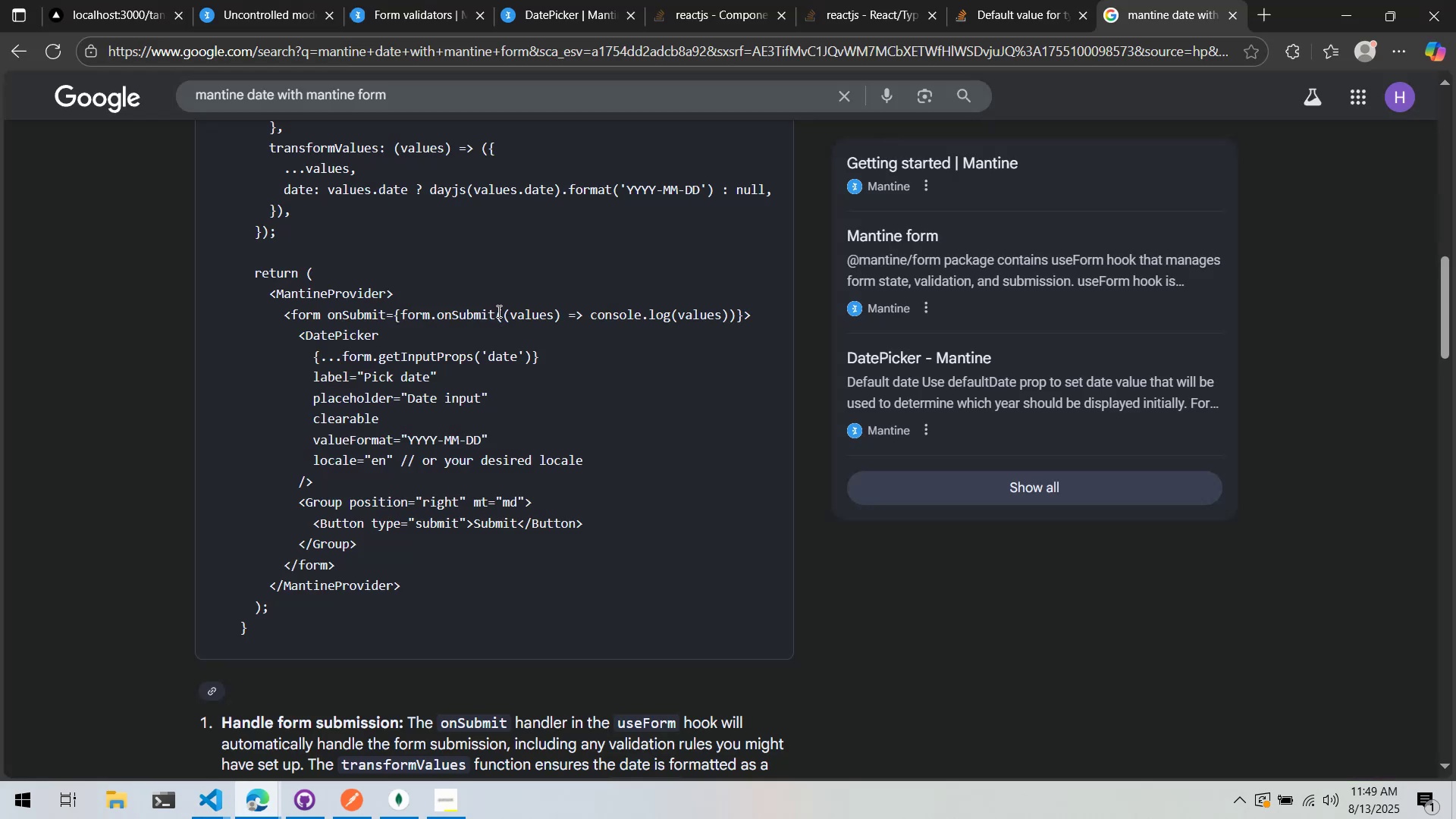 
key(Alt+Tab)
 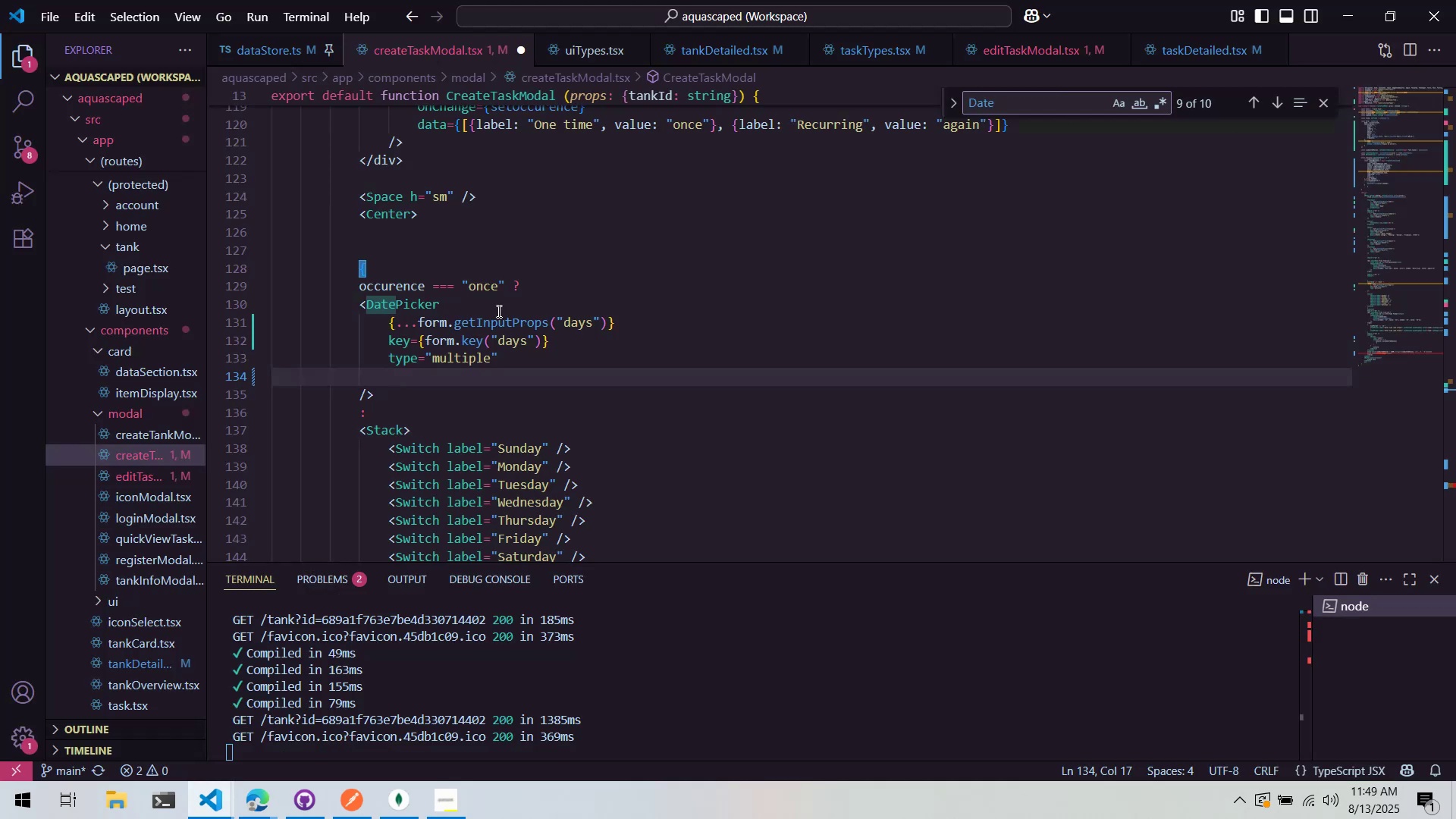 
key(Alt+AltLeft)
 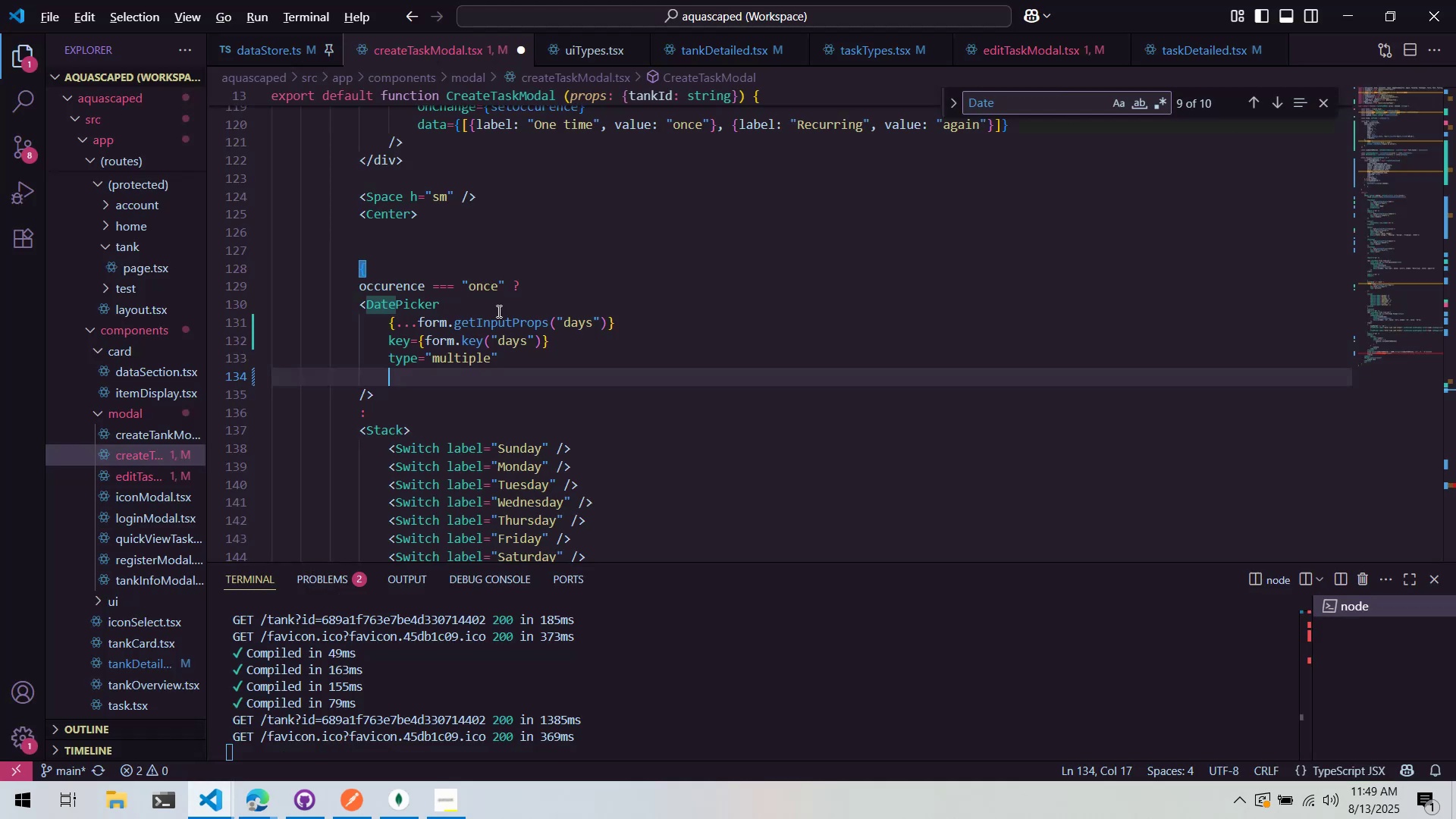 
key(Alt+Tab)
 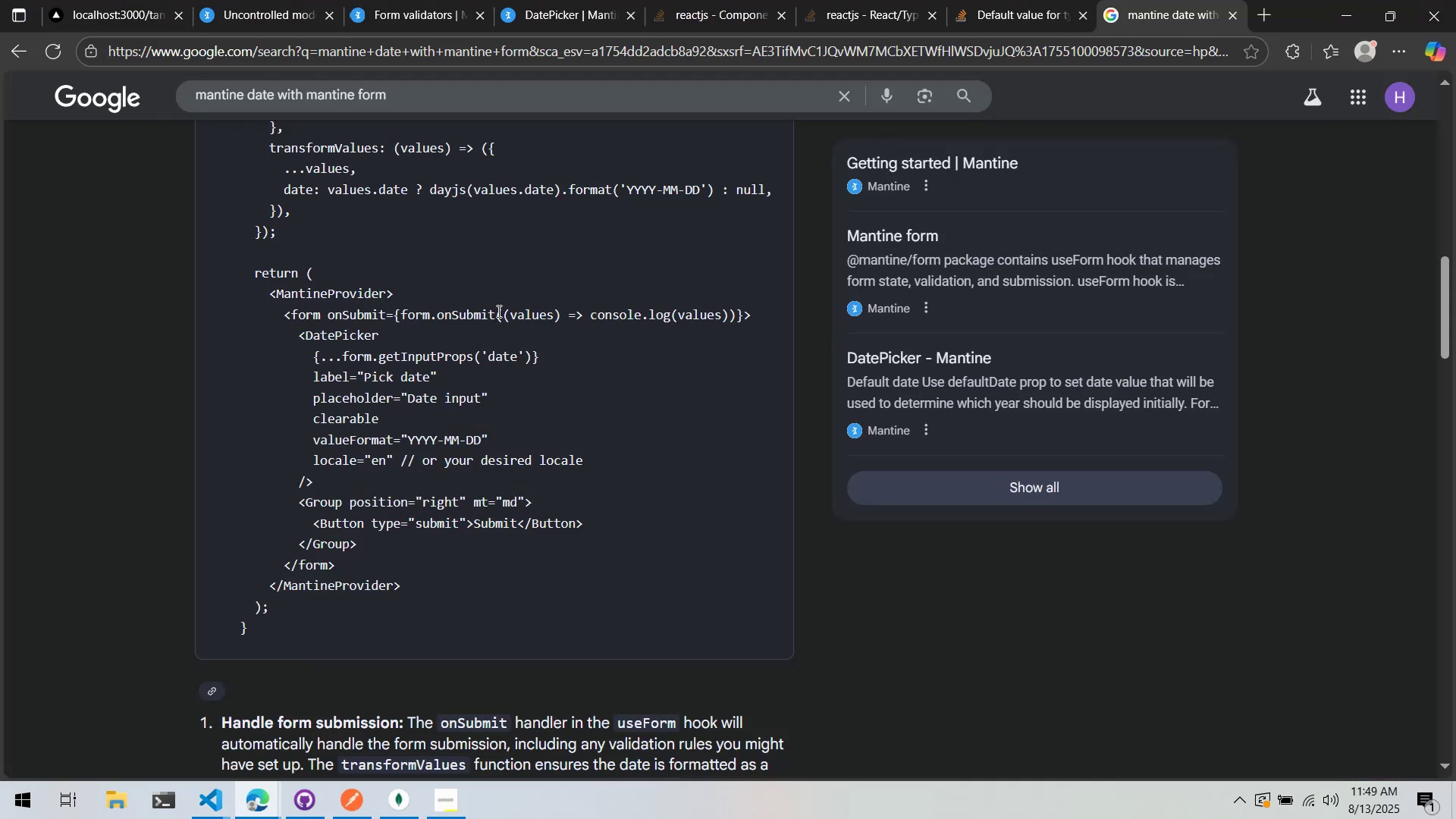 
scroll: coordinate [386, 355], scroll_direction: down, amount: 16.0
 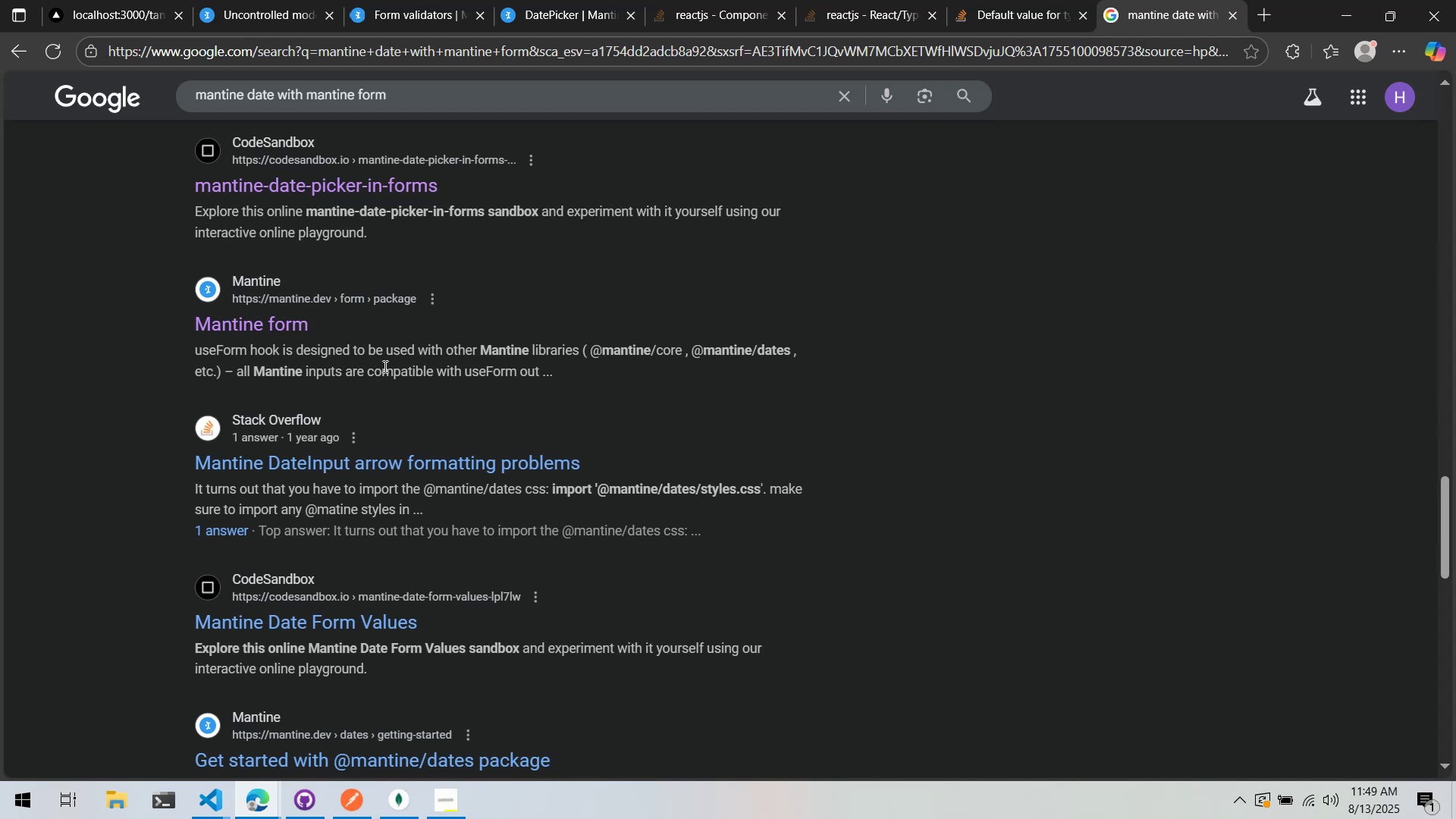 
scroll: coordinate [372, 416], scroll_direction: up, amount: 2.0
 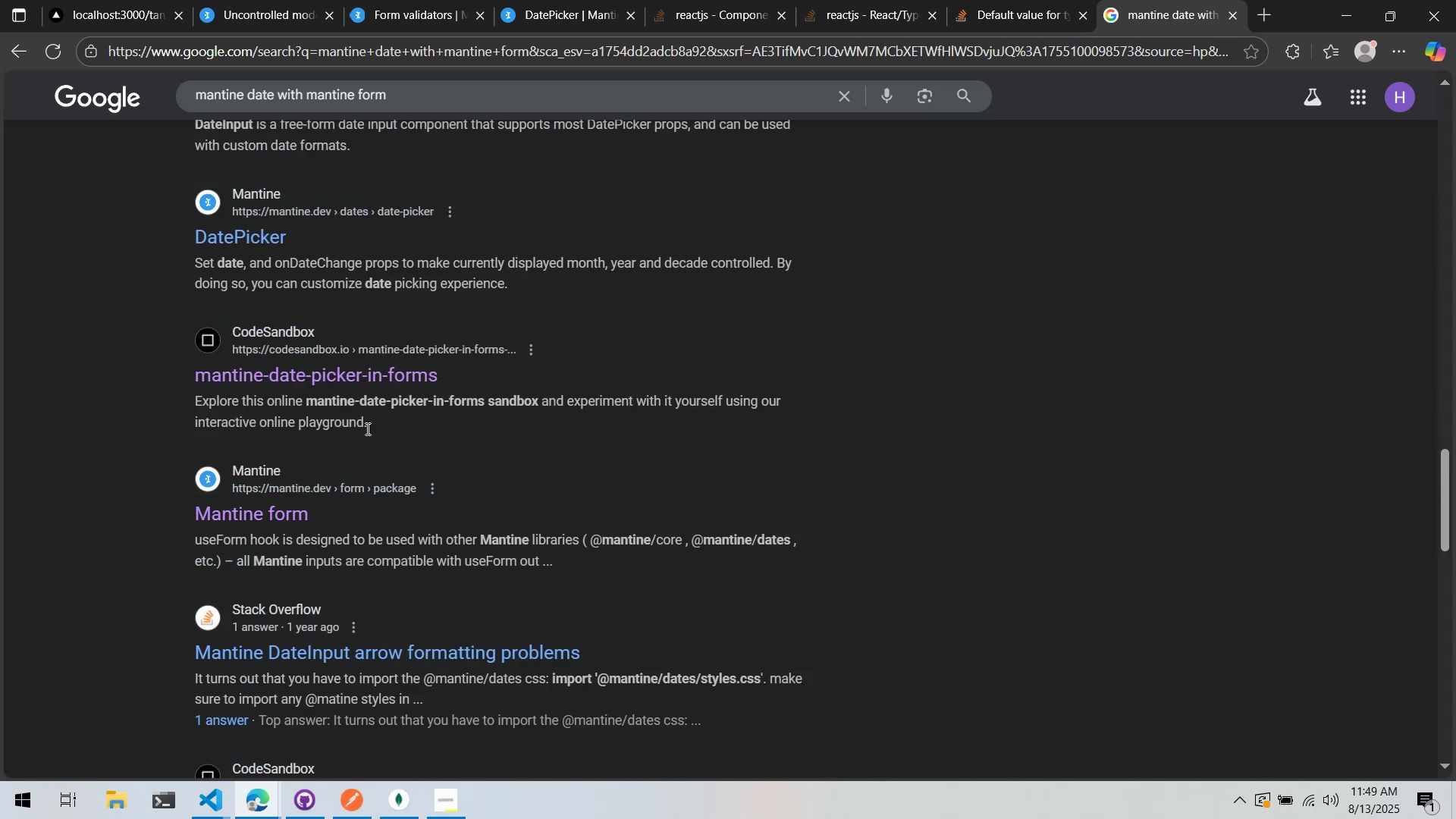 
scroll: coordinate [366, 429], scroll_direction: down, amount: 4.0
 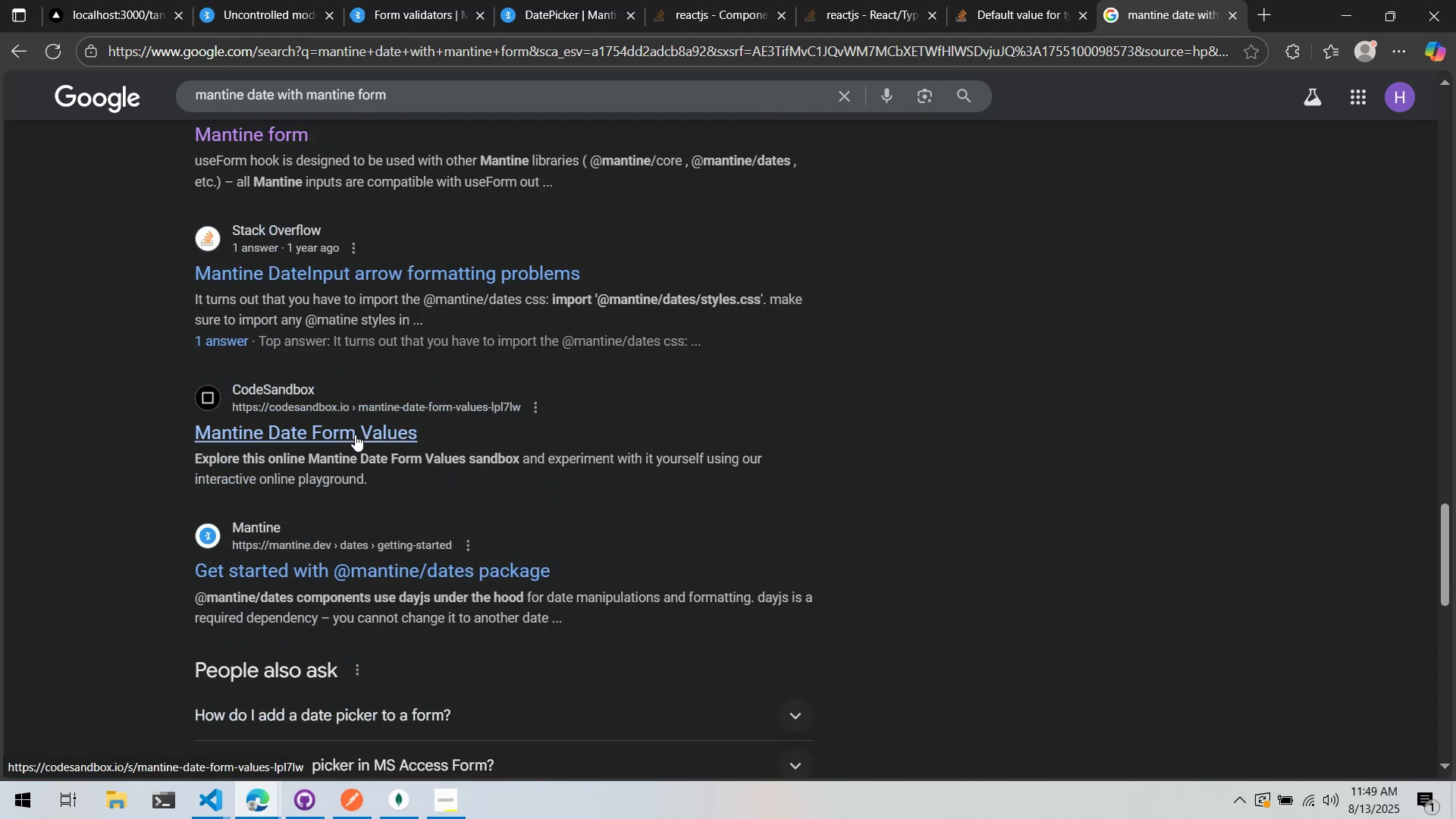 
left_click([355, 435])
 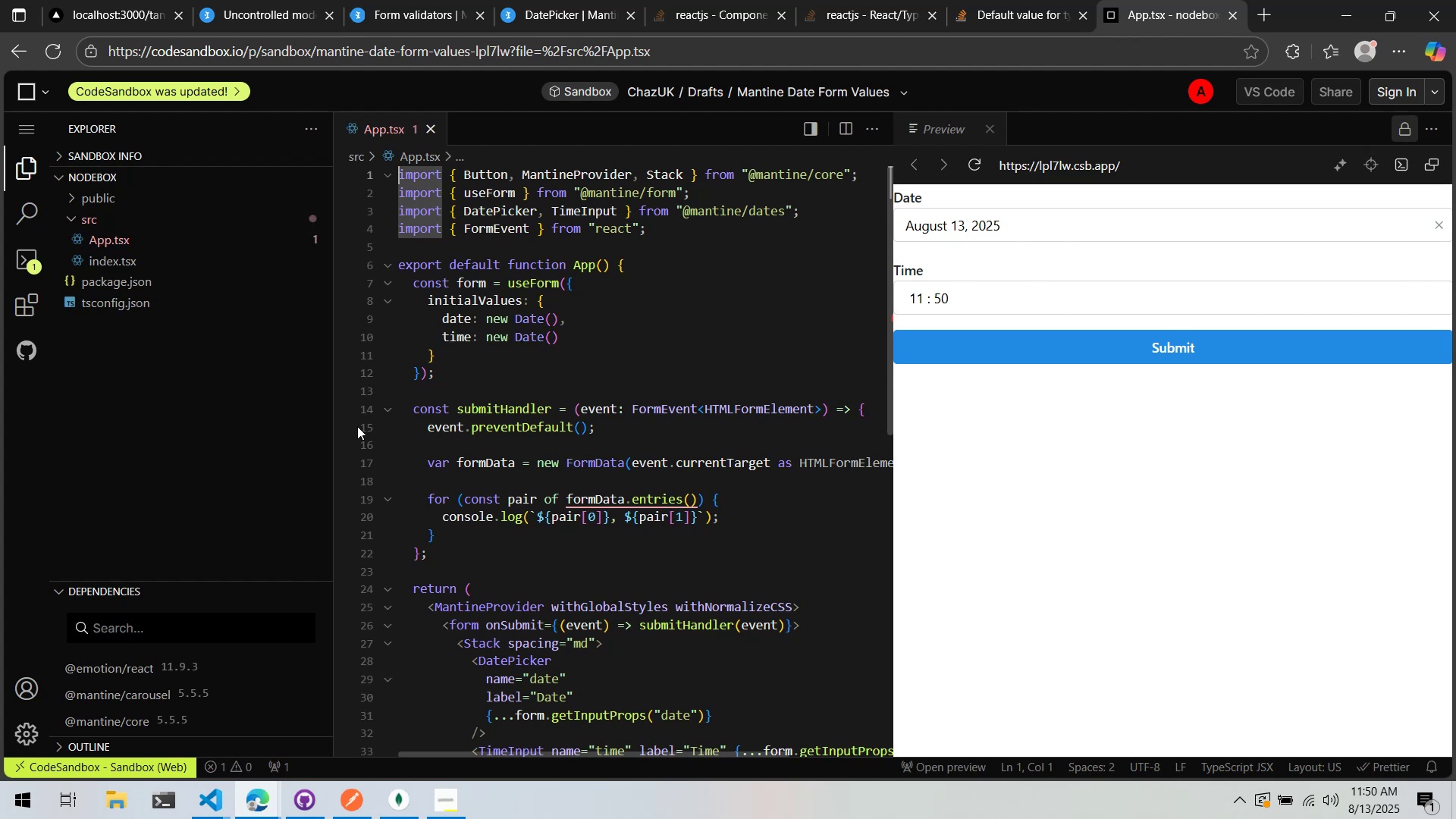 
wait(39.91)
 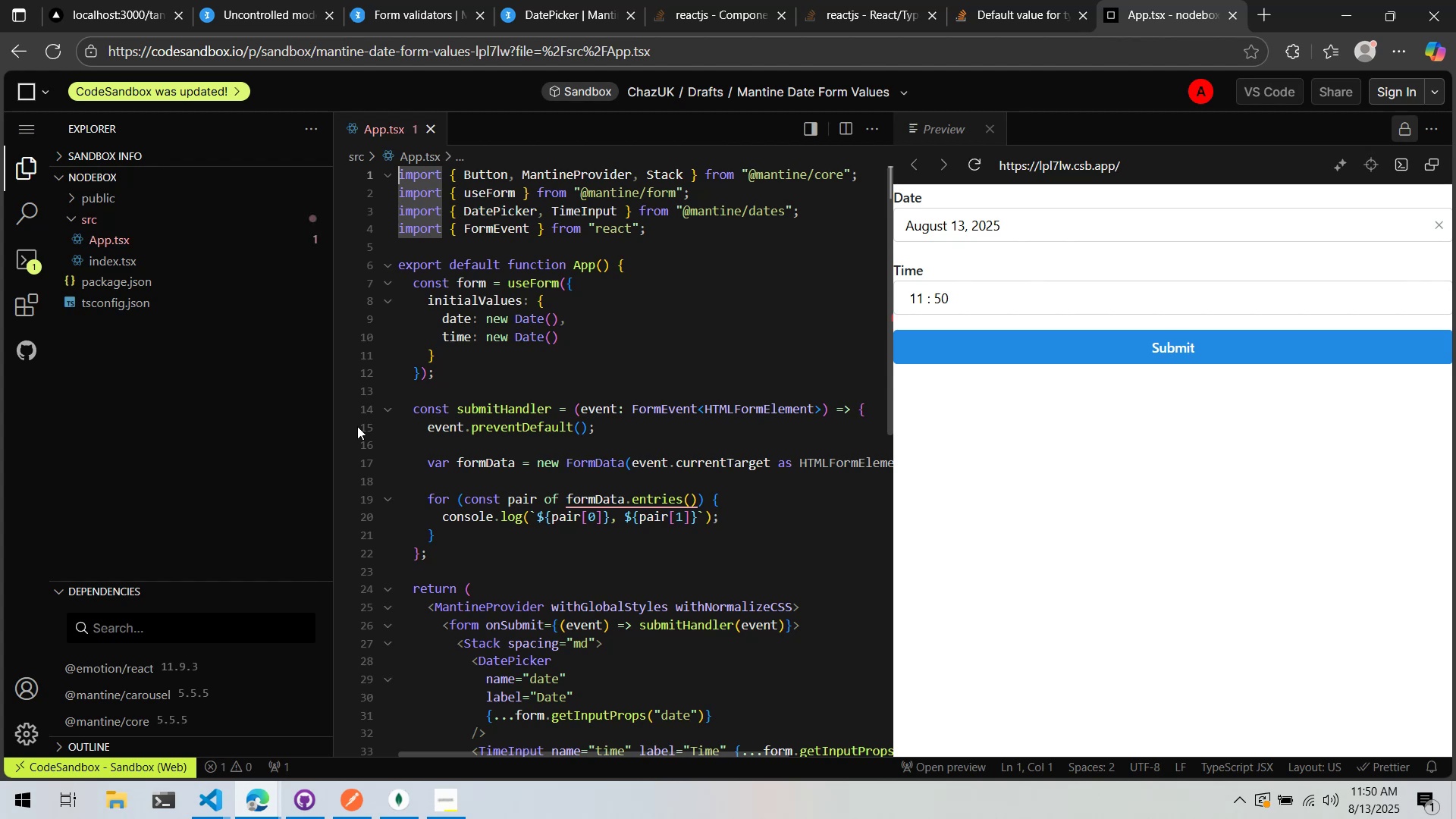 
scroll: coordinate [628, 488], scroll_direction: down, amount: 3.0
 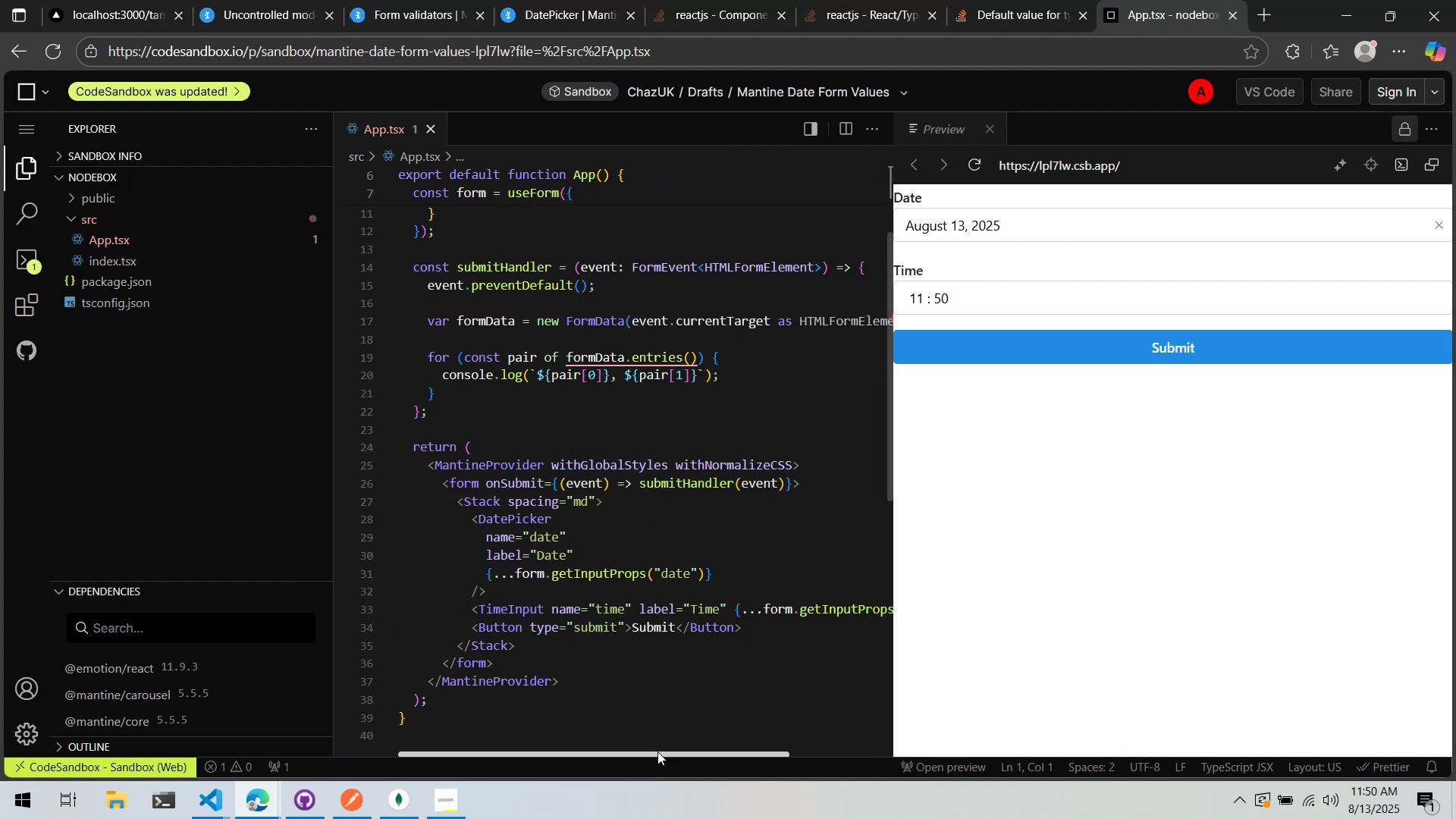 
wait(9.59)
 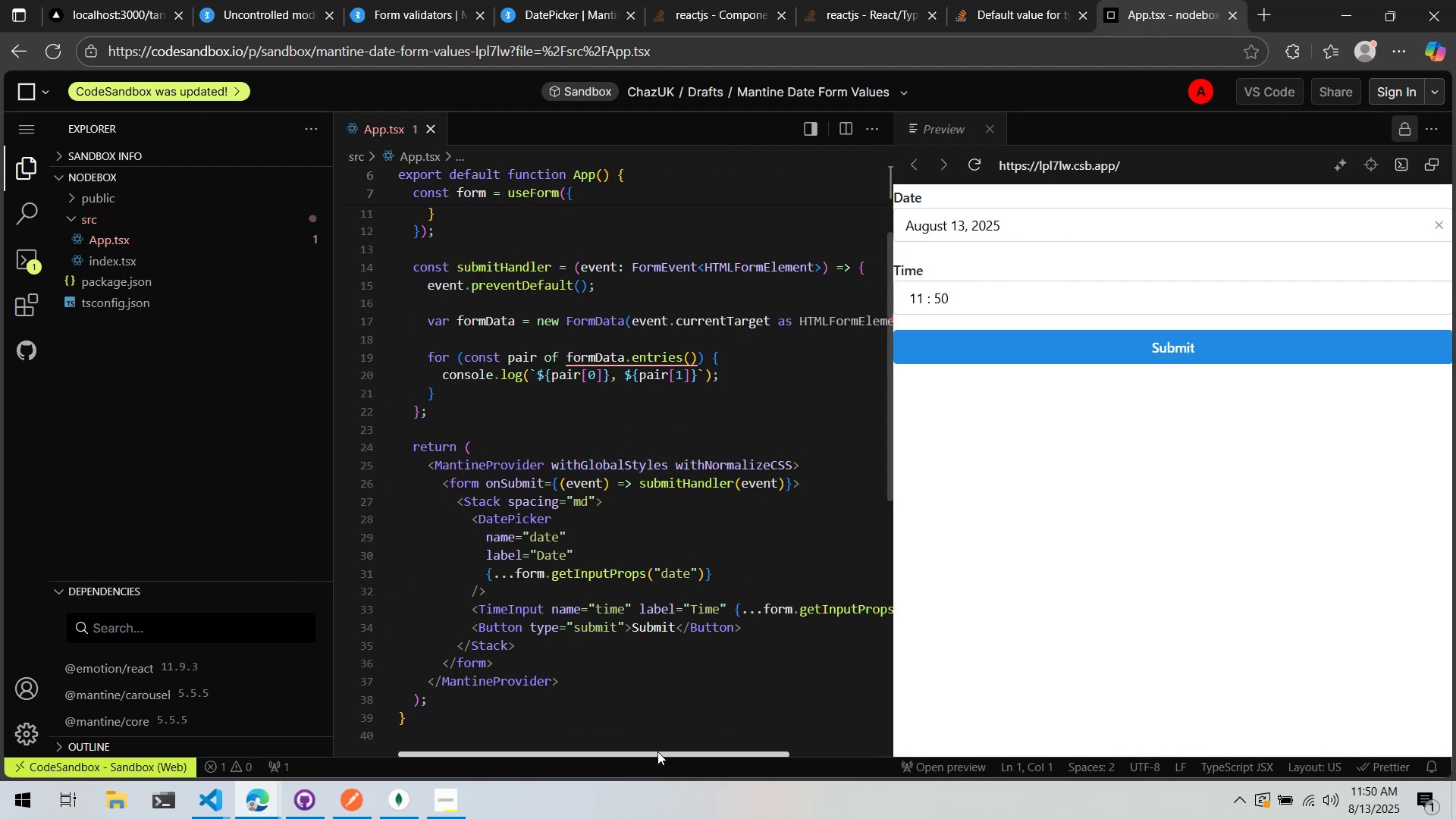 
left_click([606, 0])
 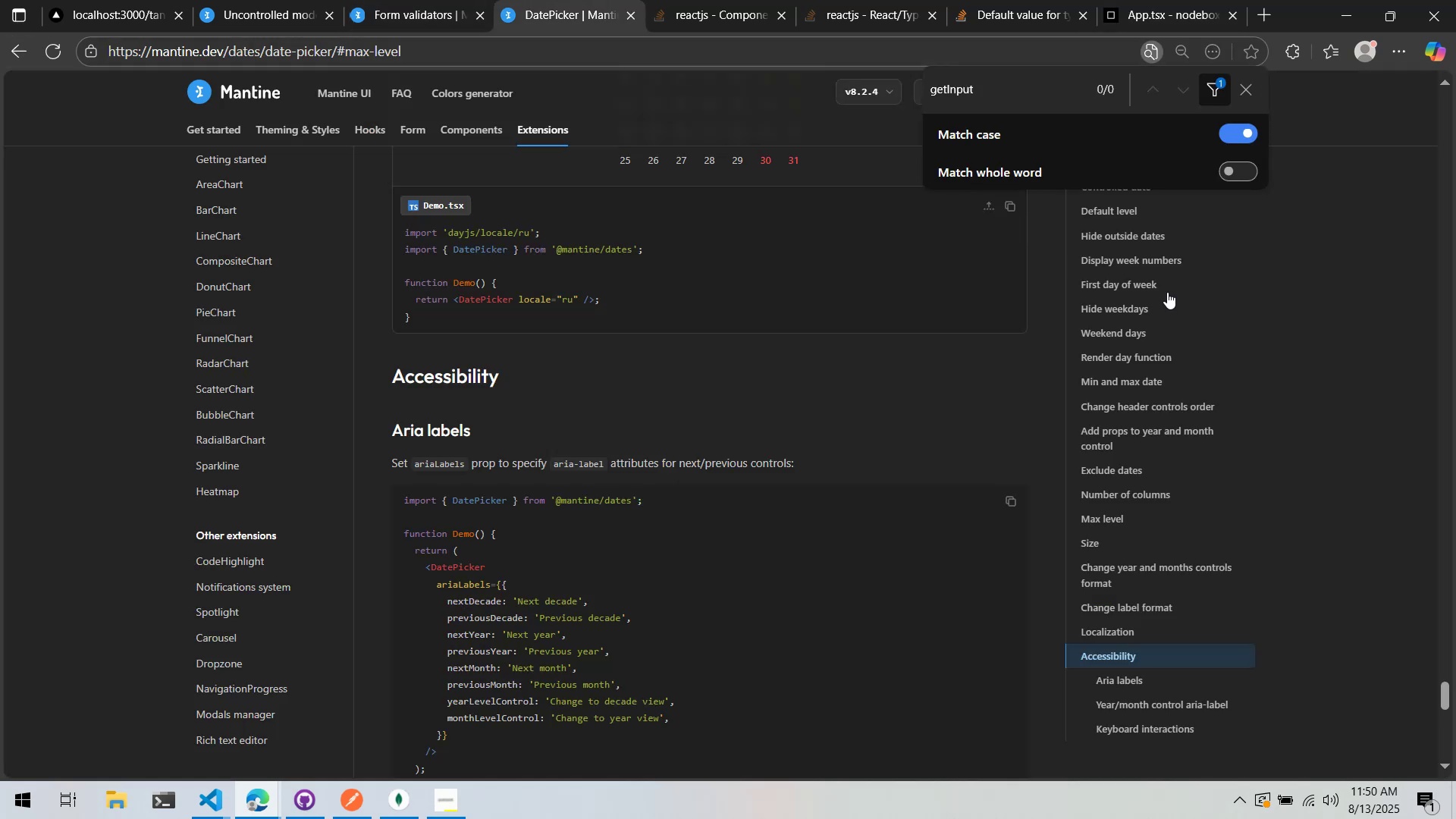 
scroll: coordinate [1166, 298], scroll_direction: down, amount: 2.0
 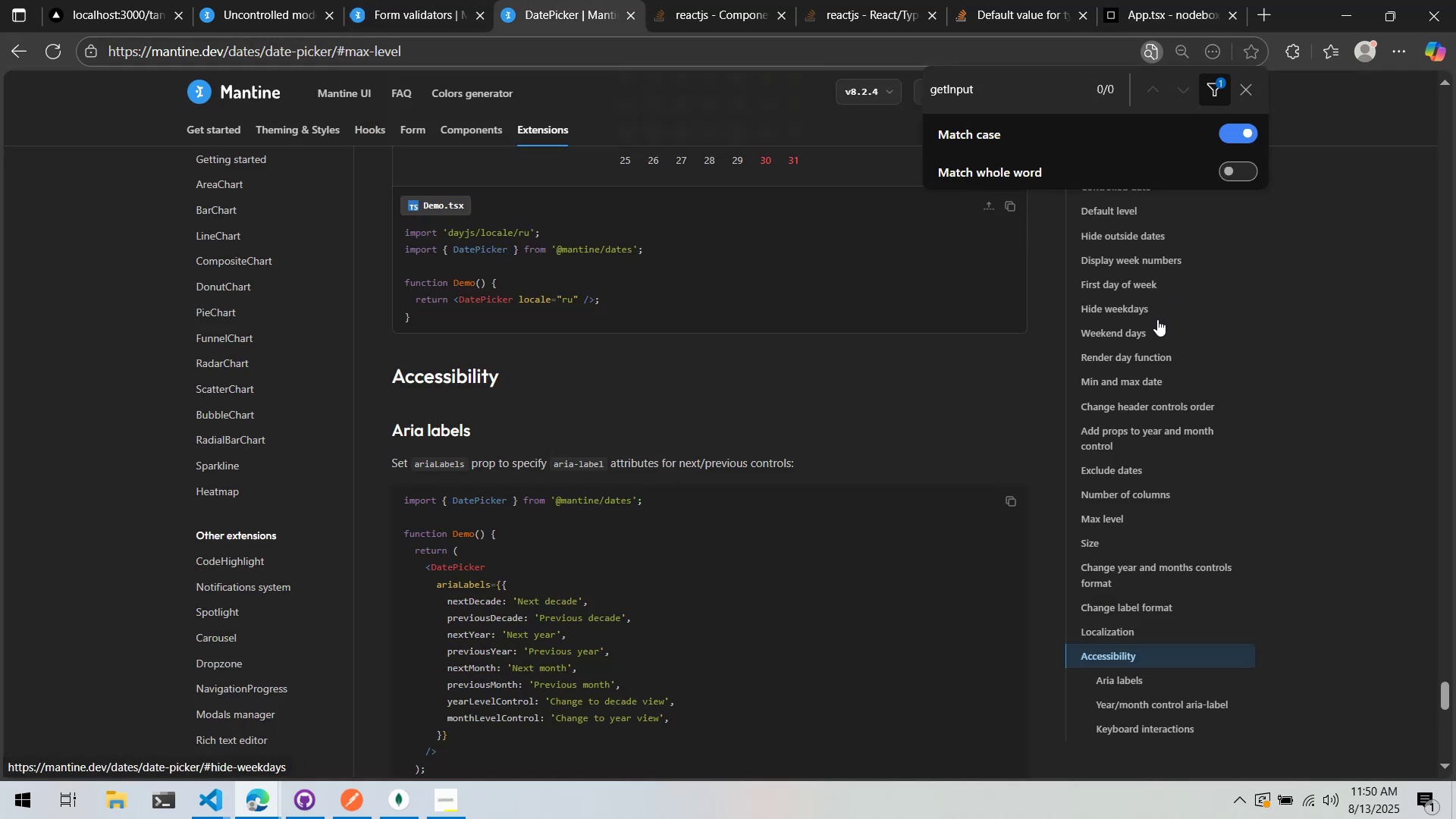 
scroll: coordinate [1153, 259], scroll_direction: up, amount: 24.0
 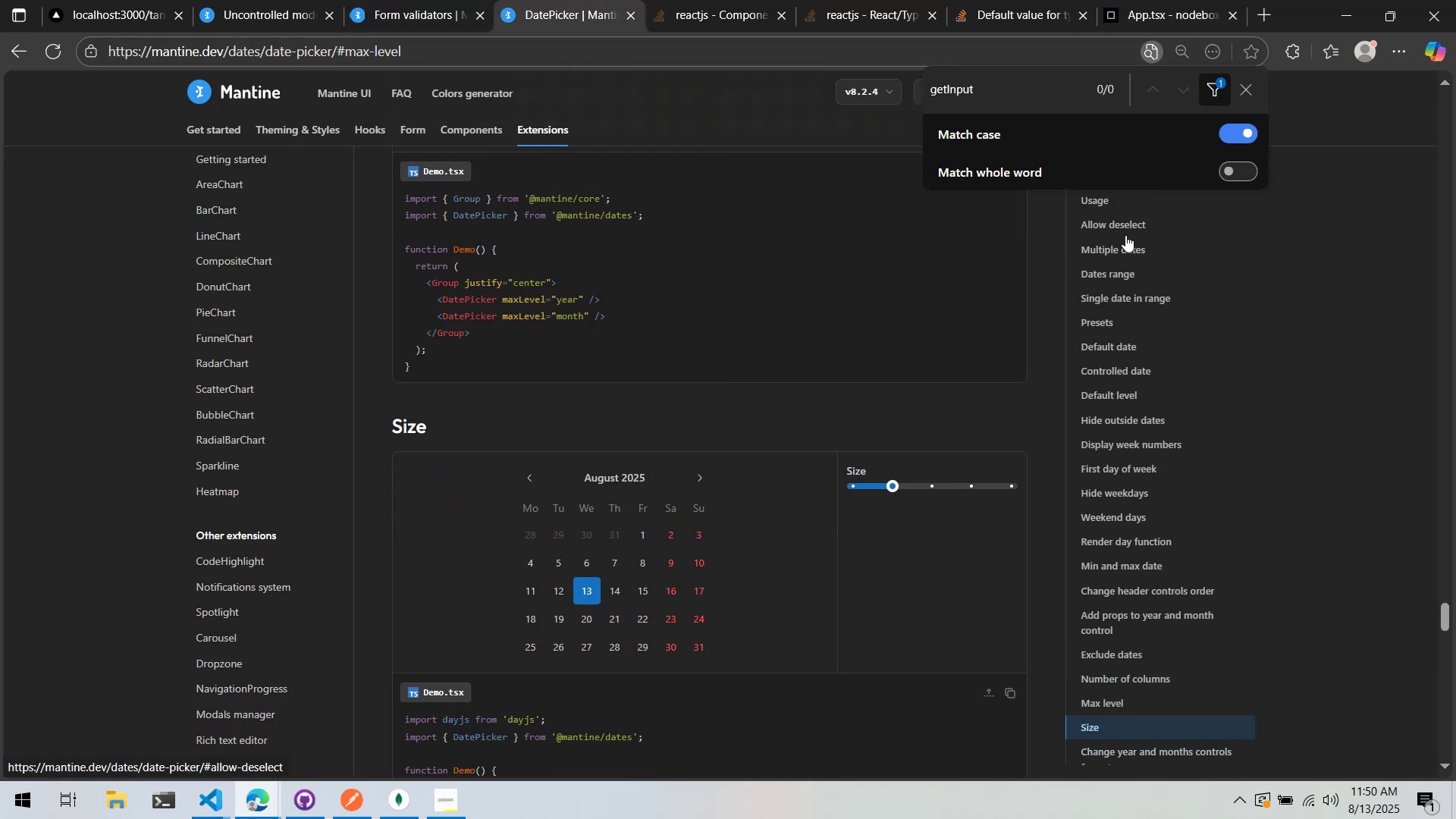 
left_click([1110, 206])
 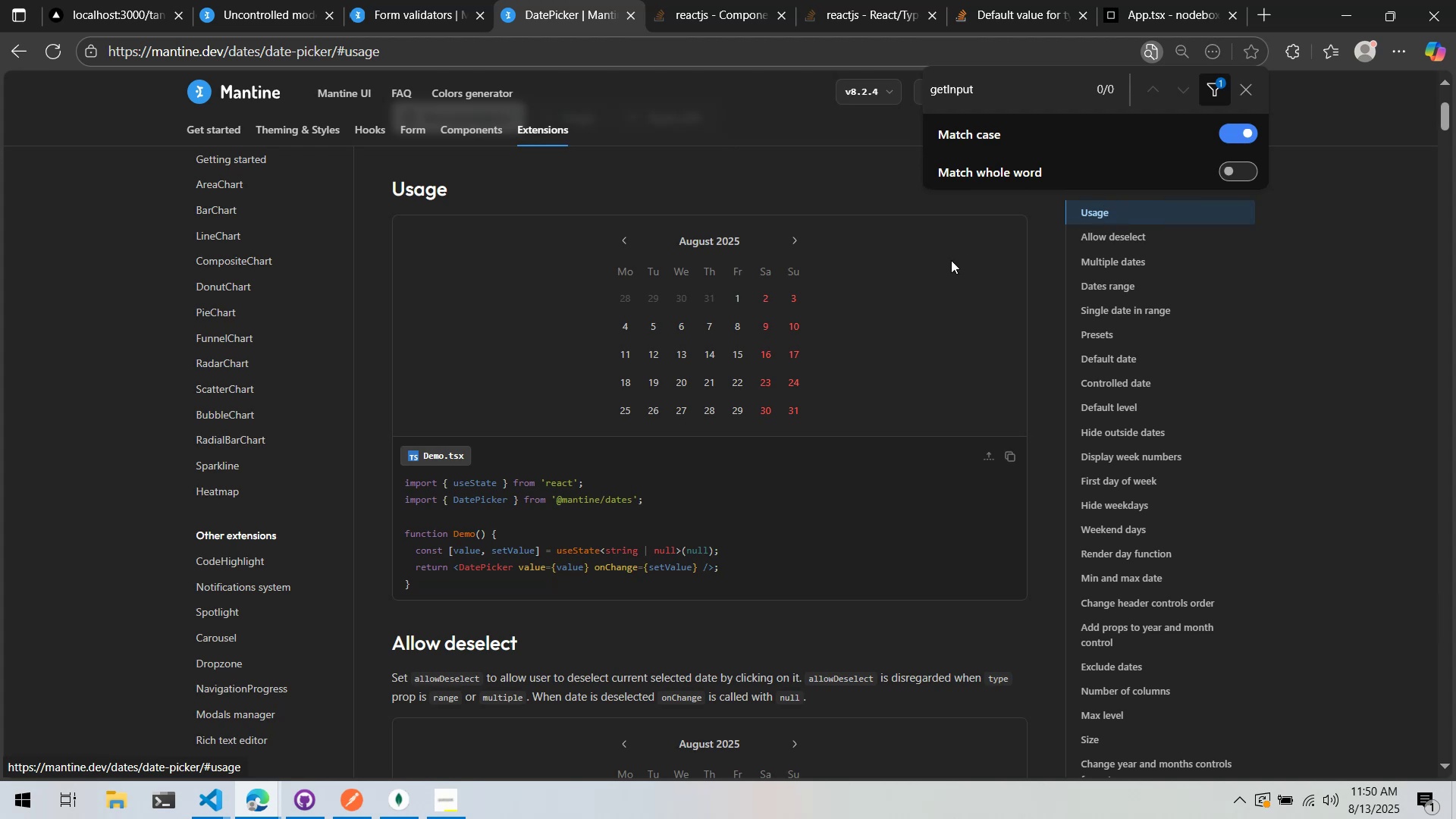 
scroll: coordinate [959, 267], scroll_direction: up, amount: 3.0
 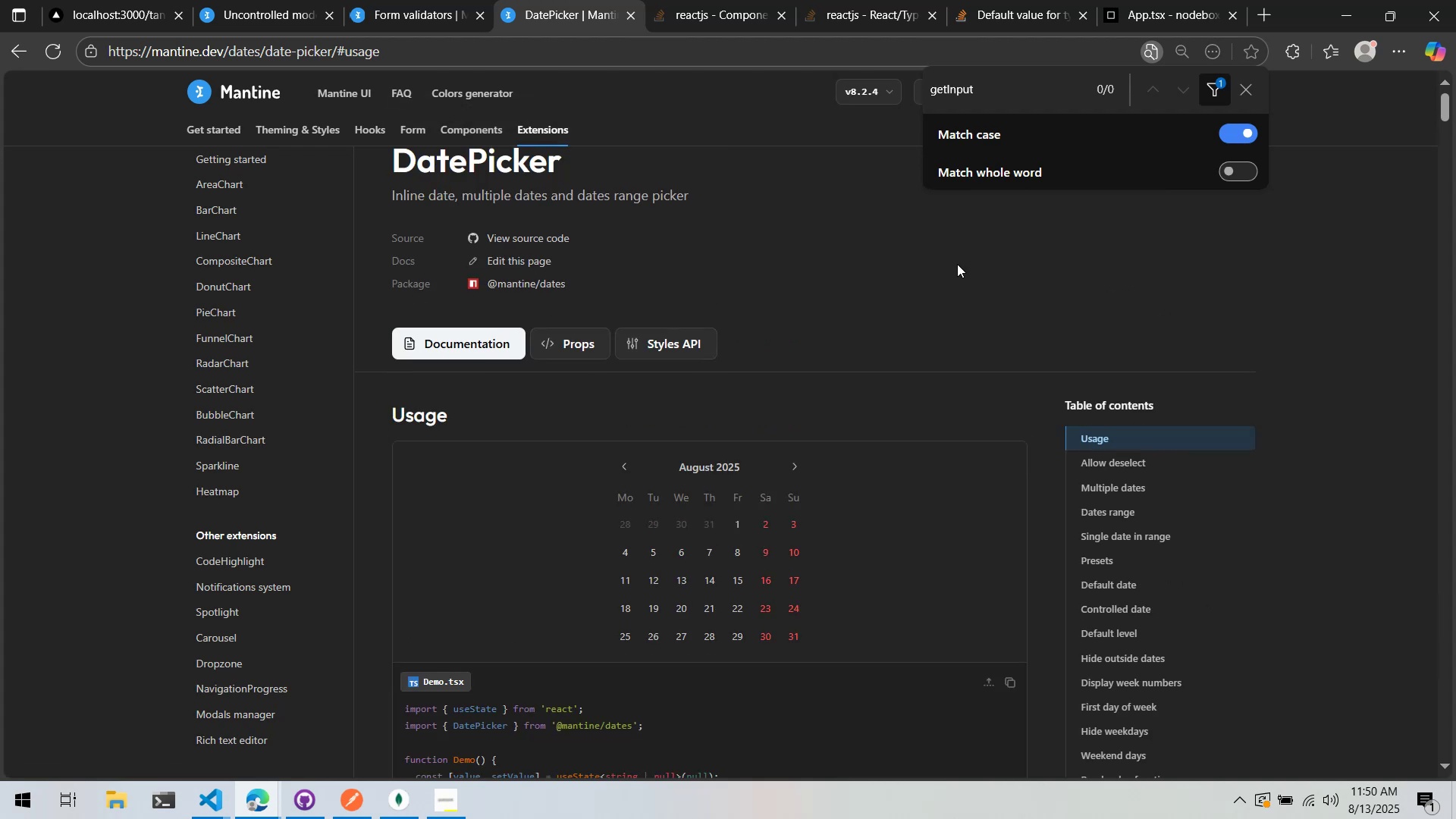 
scroll: coordinate [911, 274], scroll_direction: down, amount: 1.0
 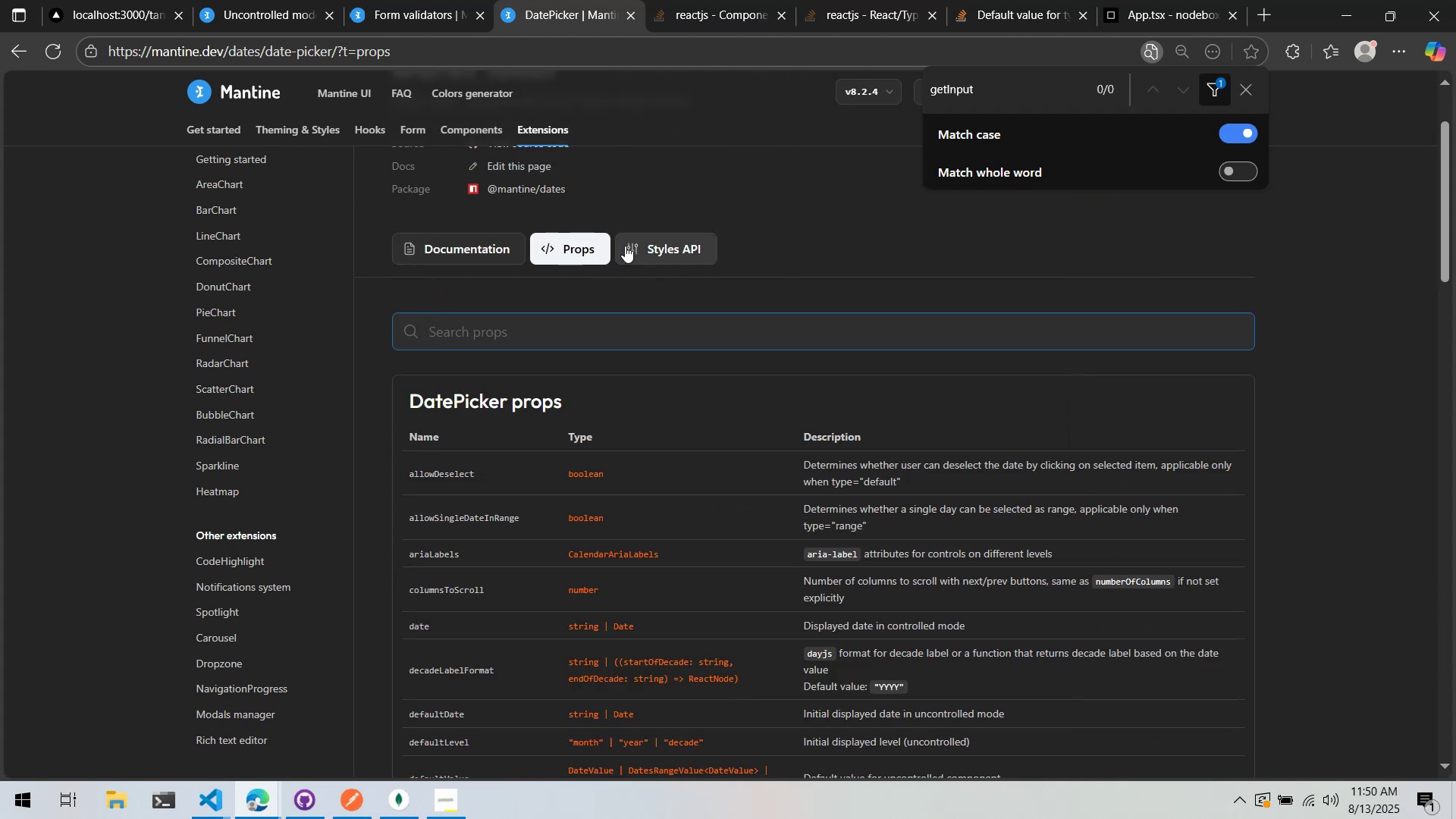 
left_click([482, 235])
 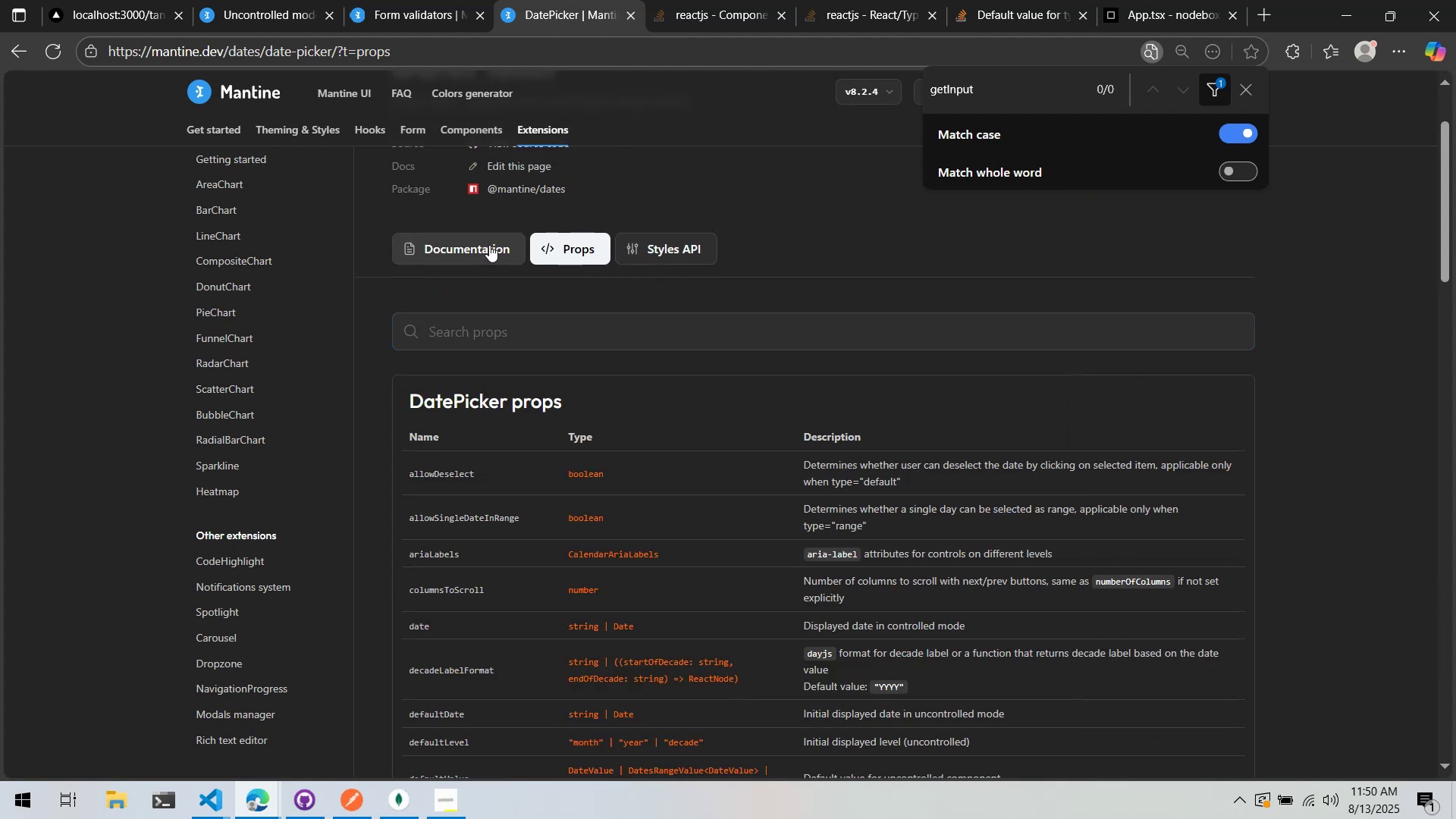 
left_click([489, 246])
 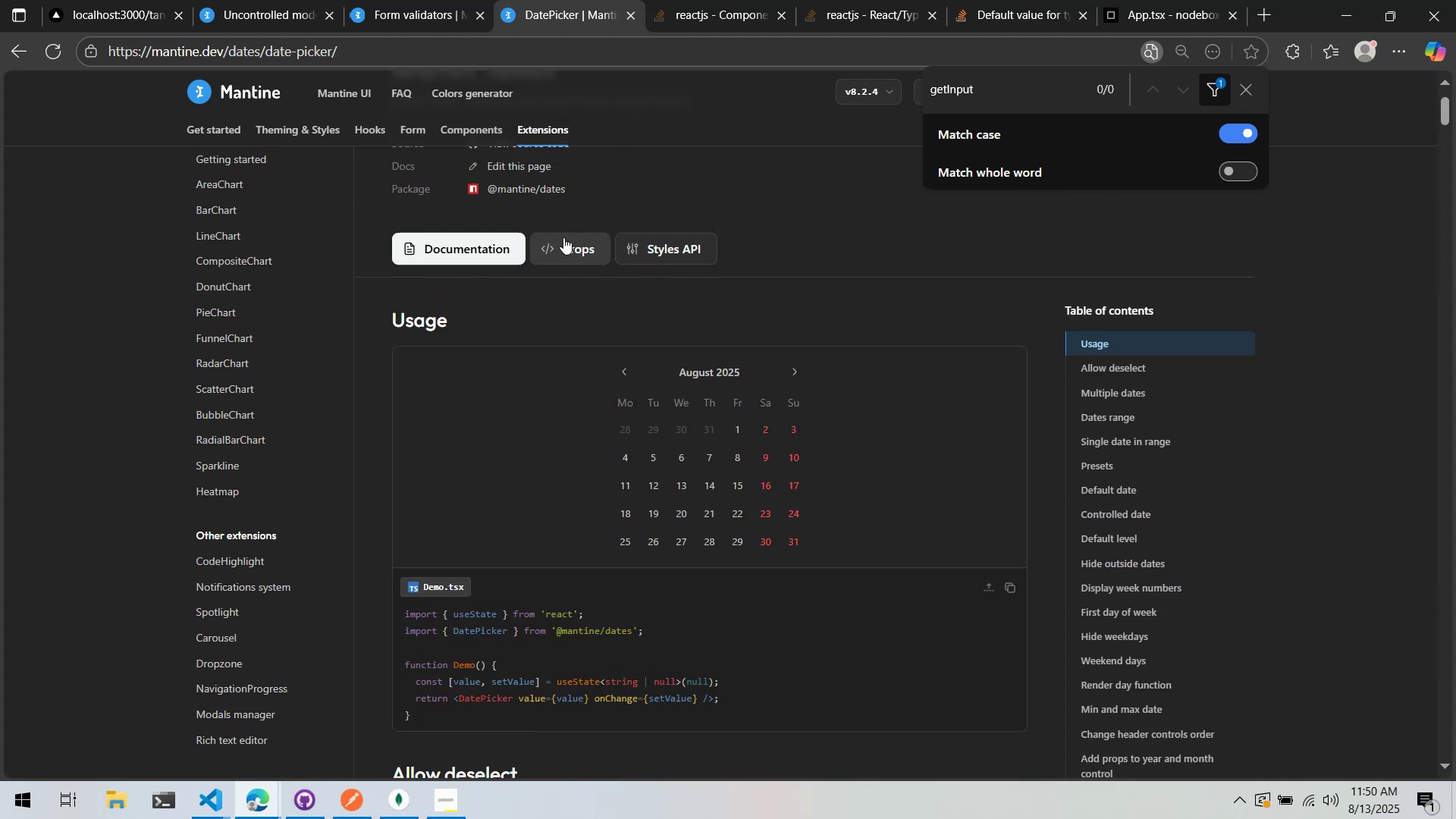 
left_click([466, 254])
 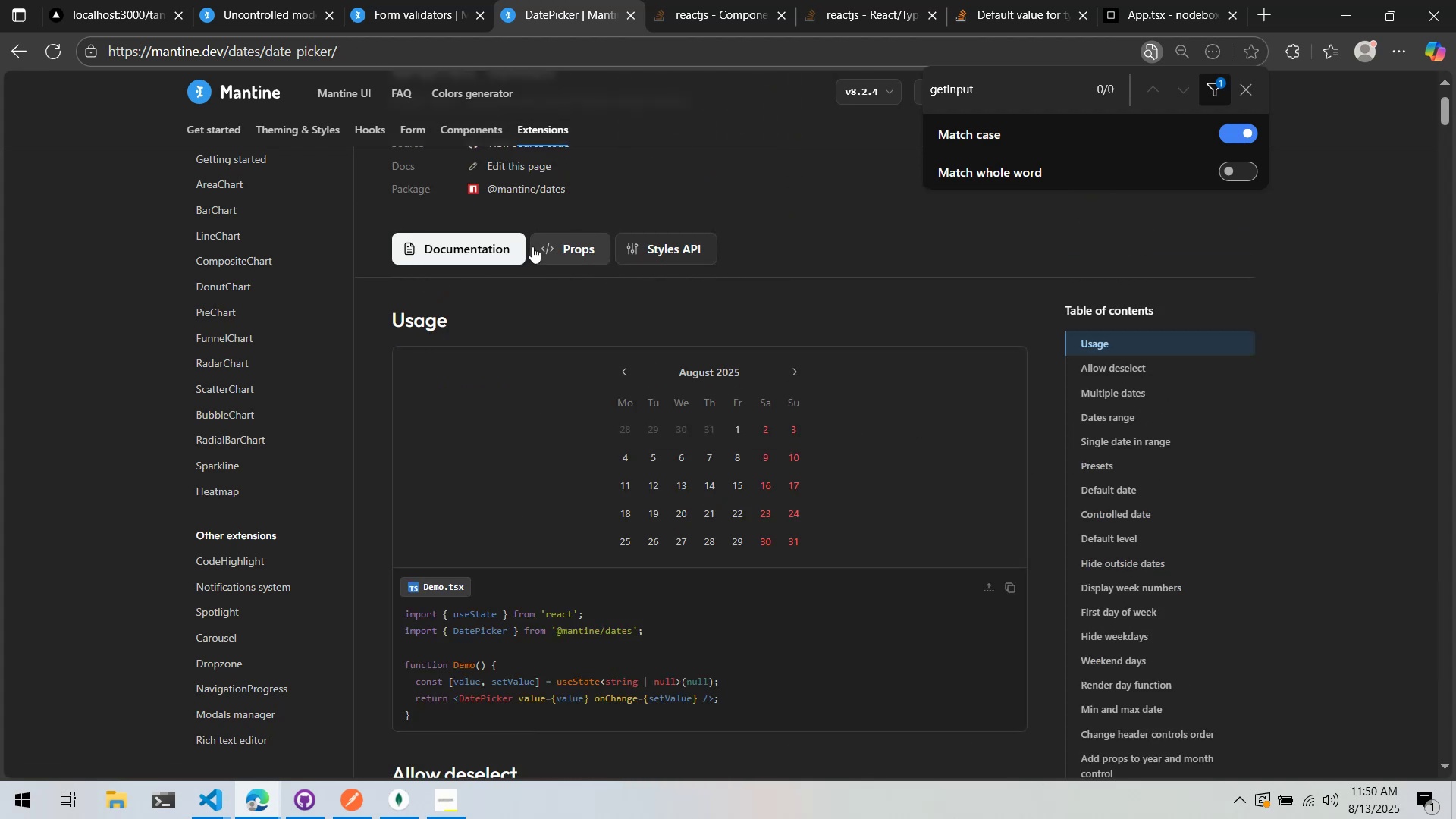 
left_click([547, 233])
 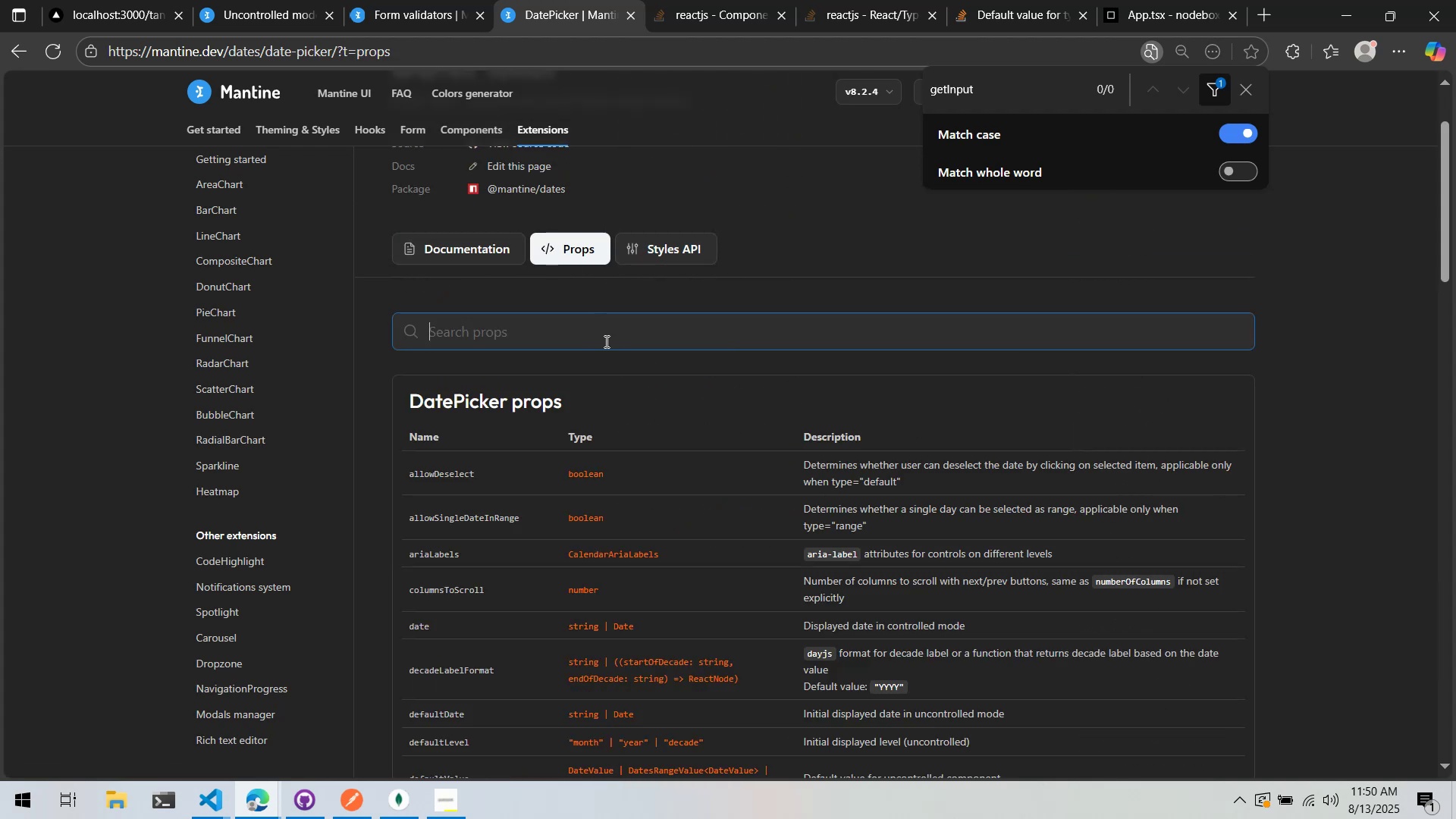 
scroll: coordinate [617, 287], scroll_direction: down, amount: 20.0
 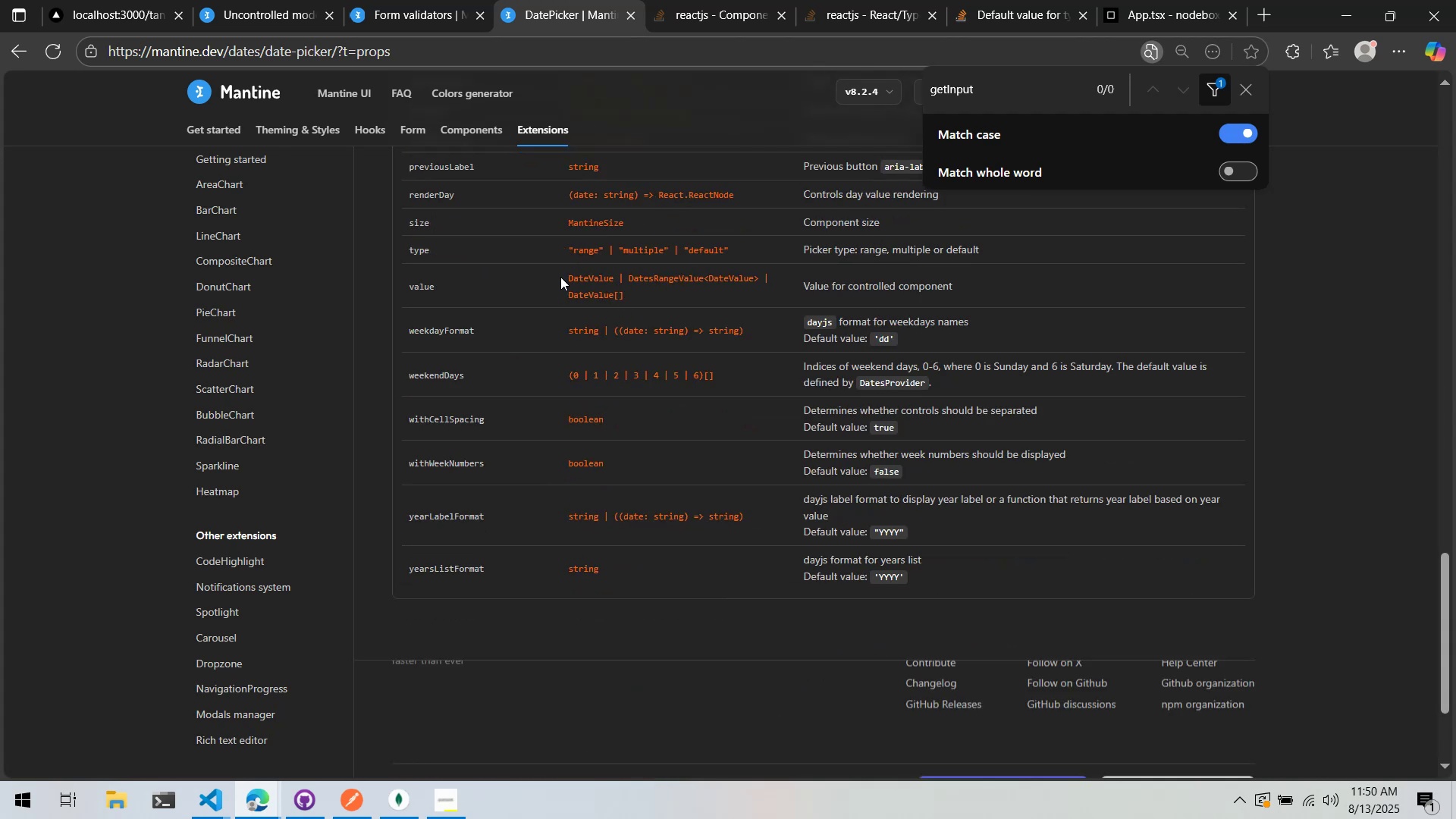 
left_click([1263, 17])
 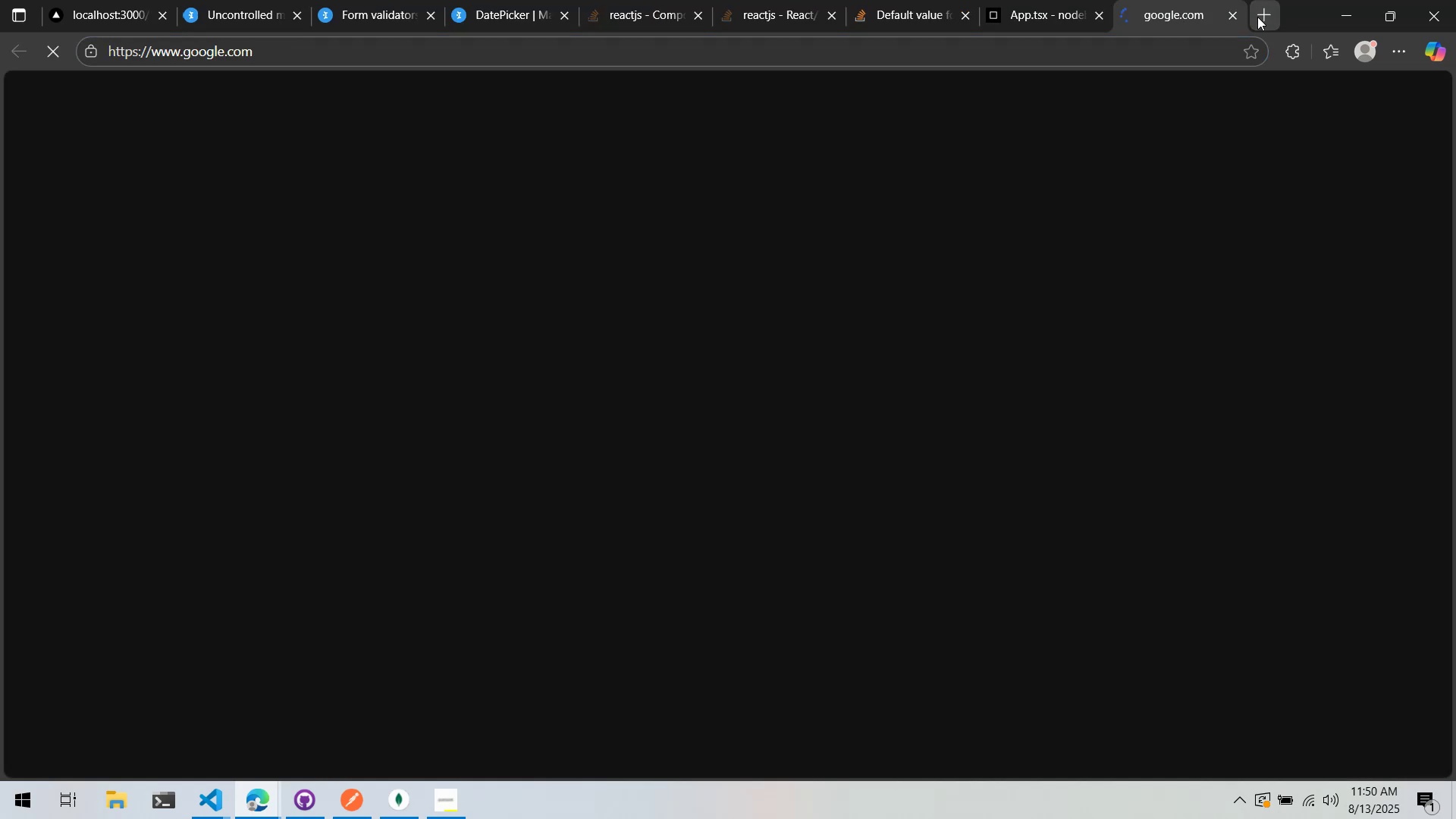 
type(mantine datepicker uncontrolled)
 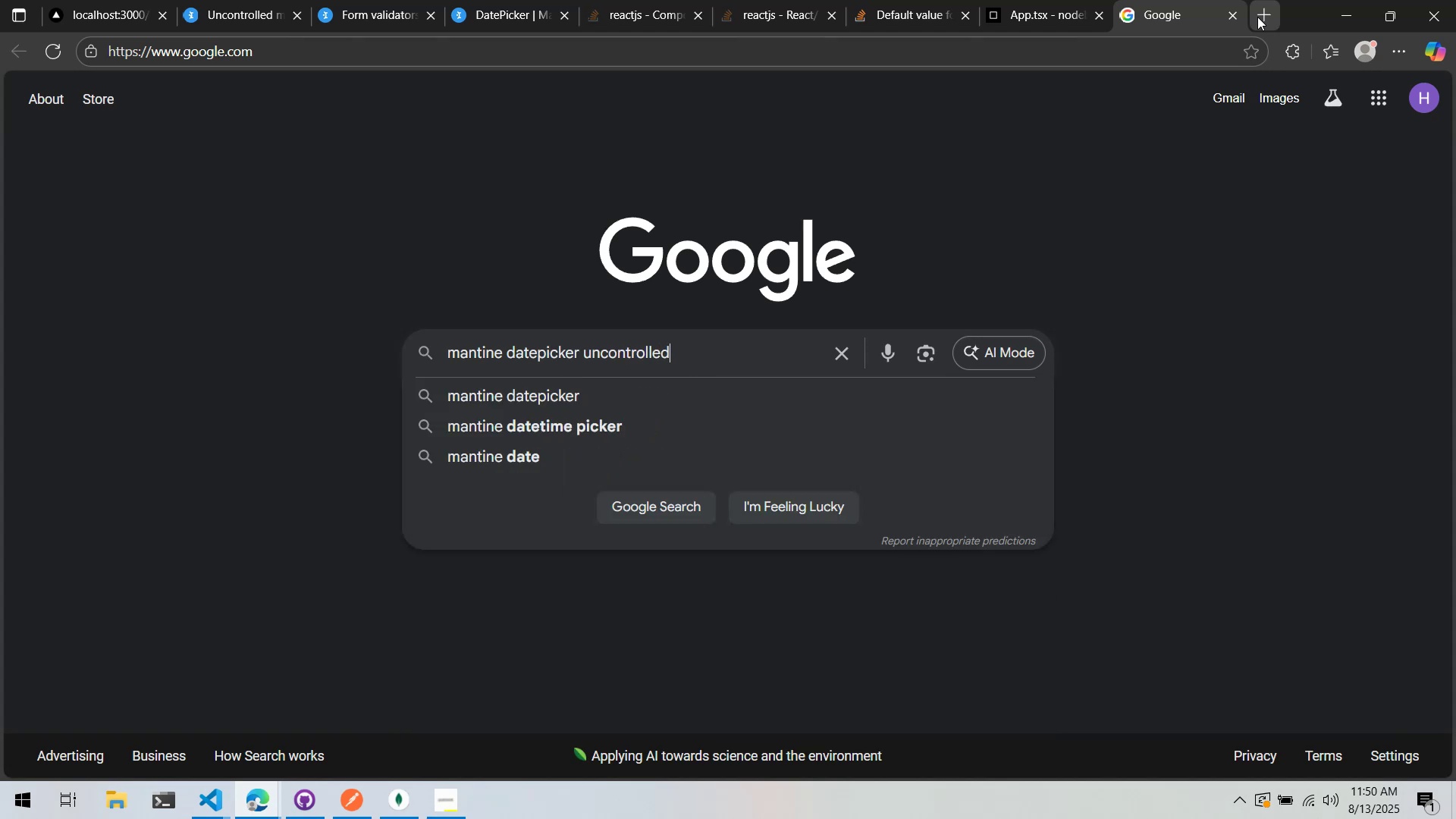 
key(Enter)
 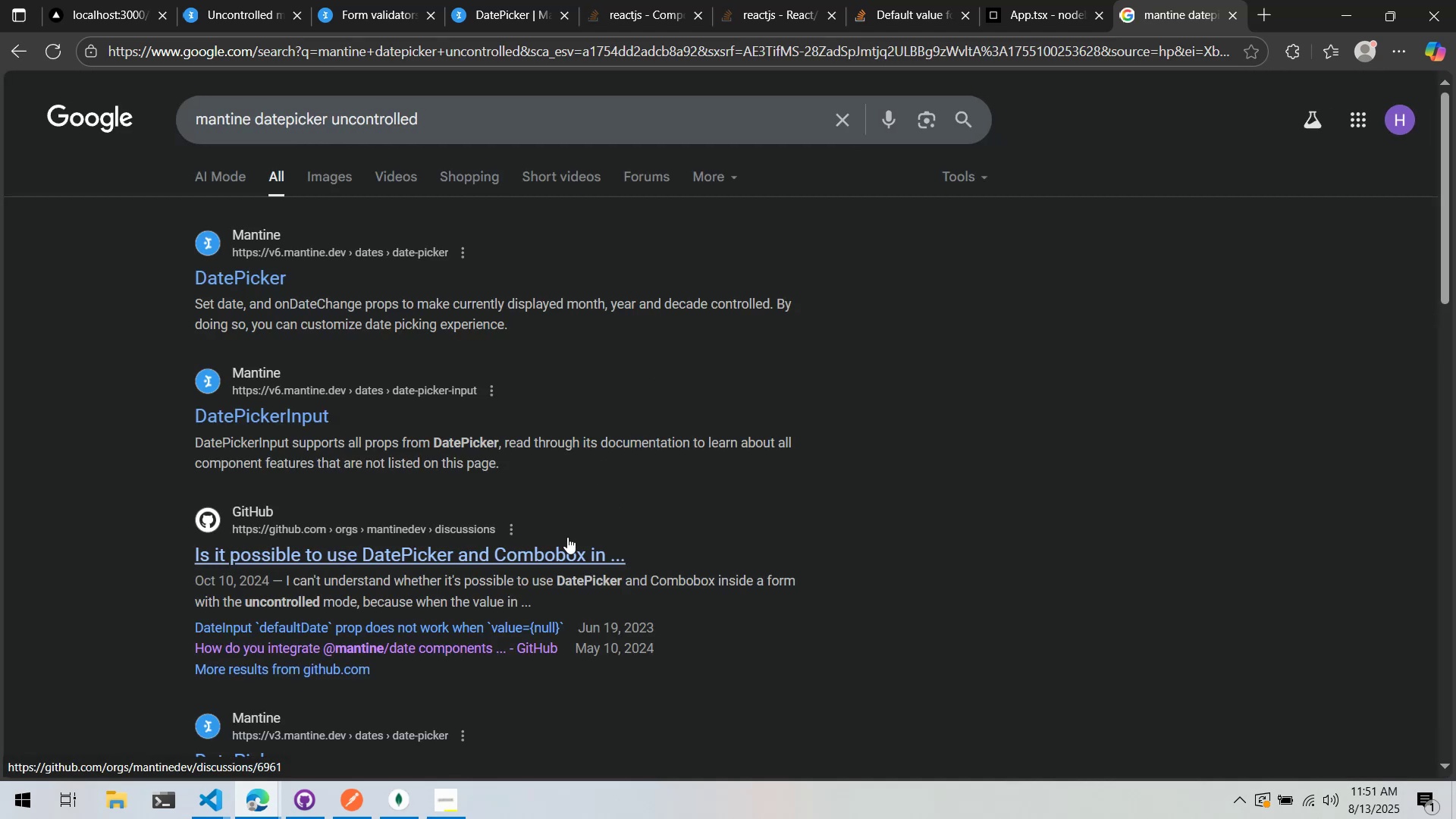 
left_click([537, 544])
 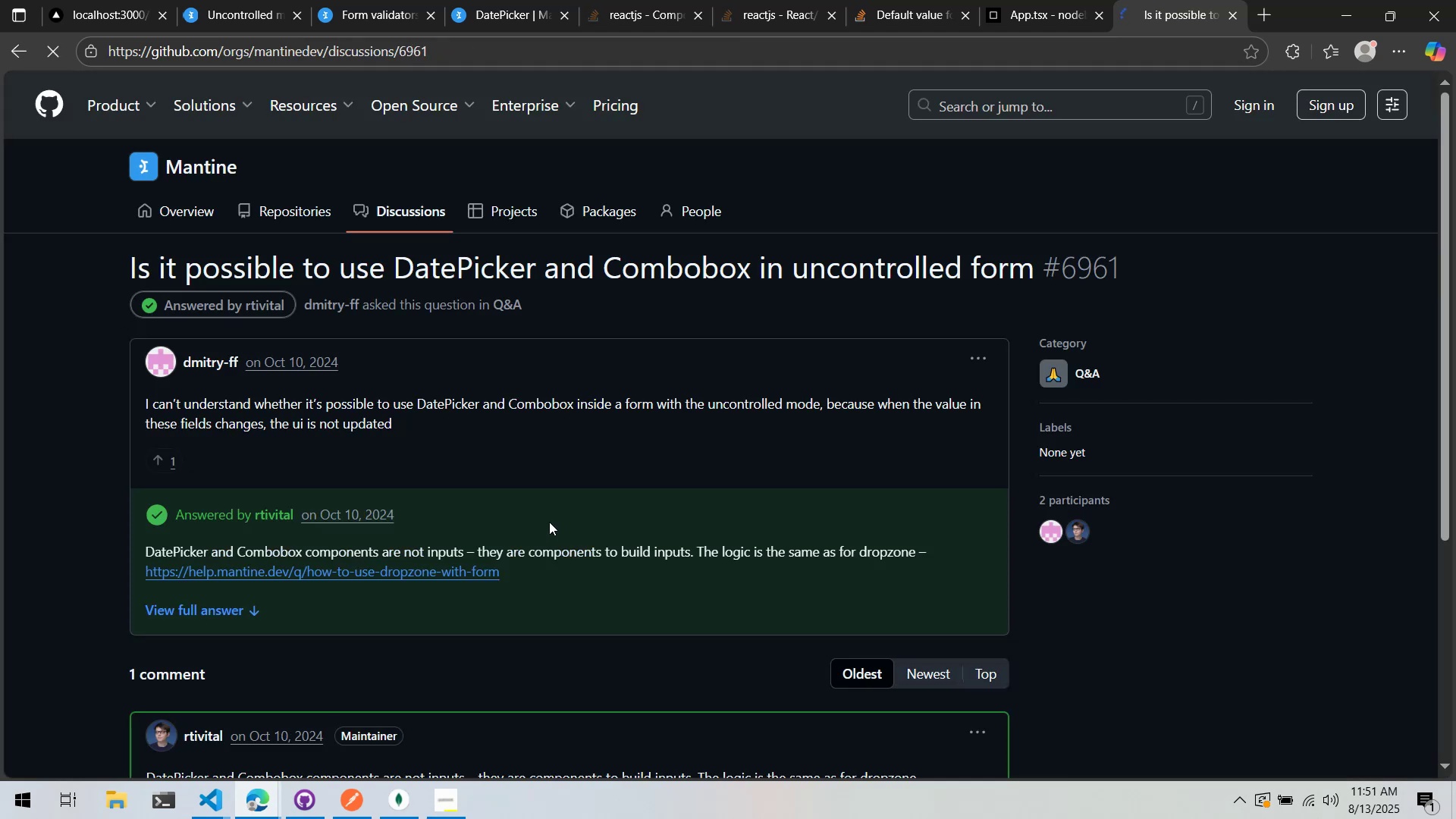 
scroll: coordinate [549, 522], scroll_direction: down, amount: 2.0
 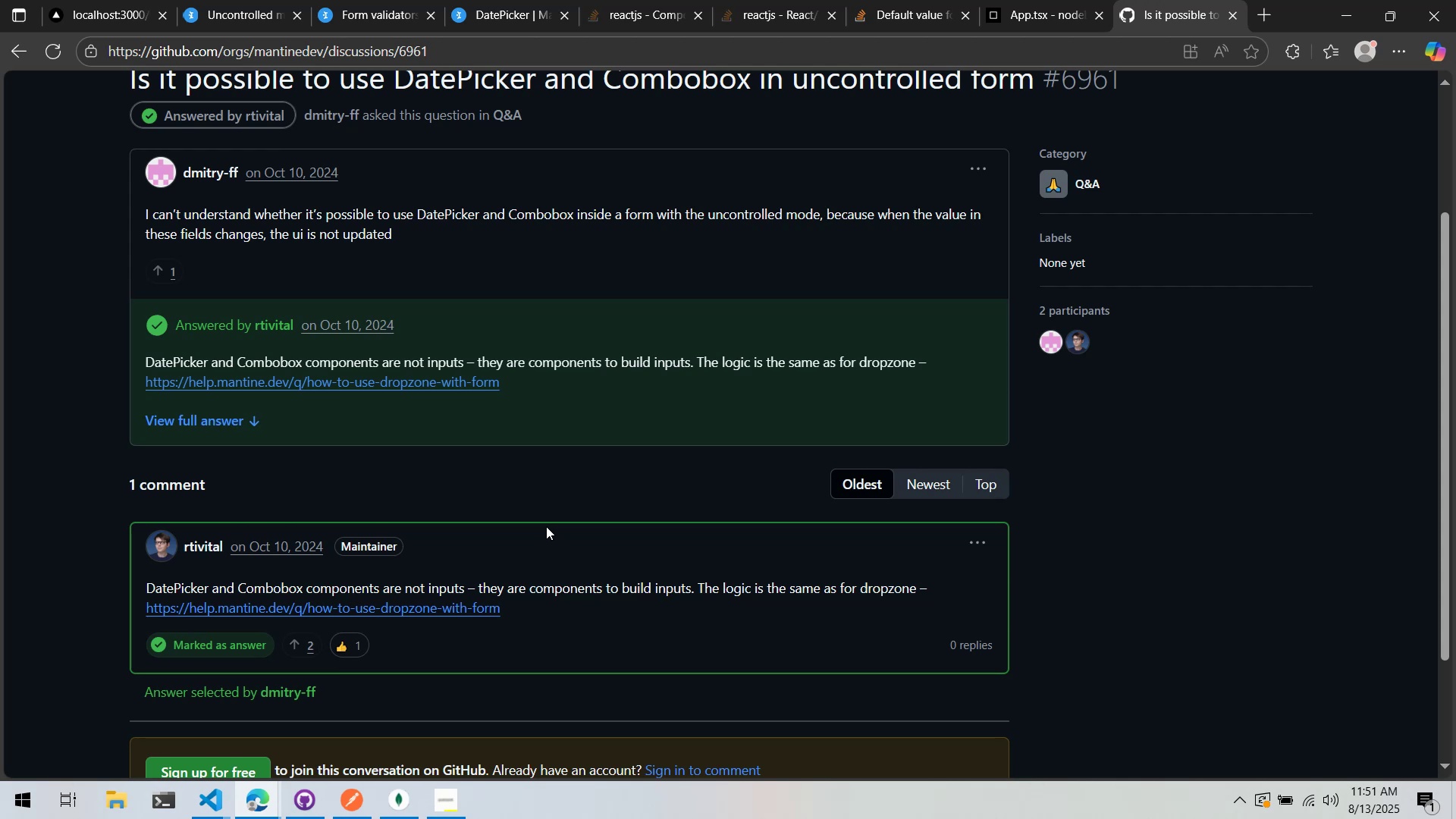 
wait(6.02)
 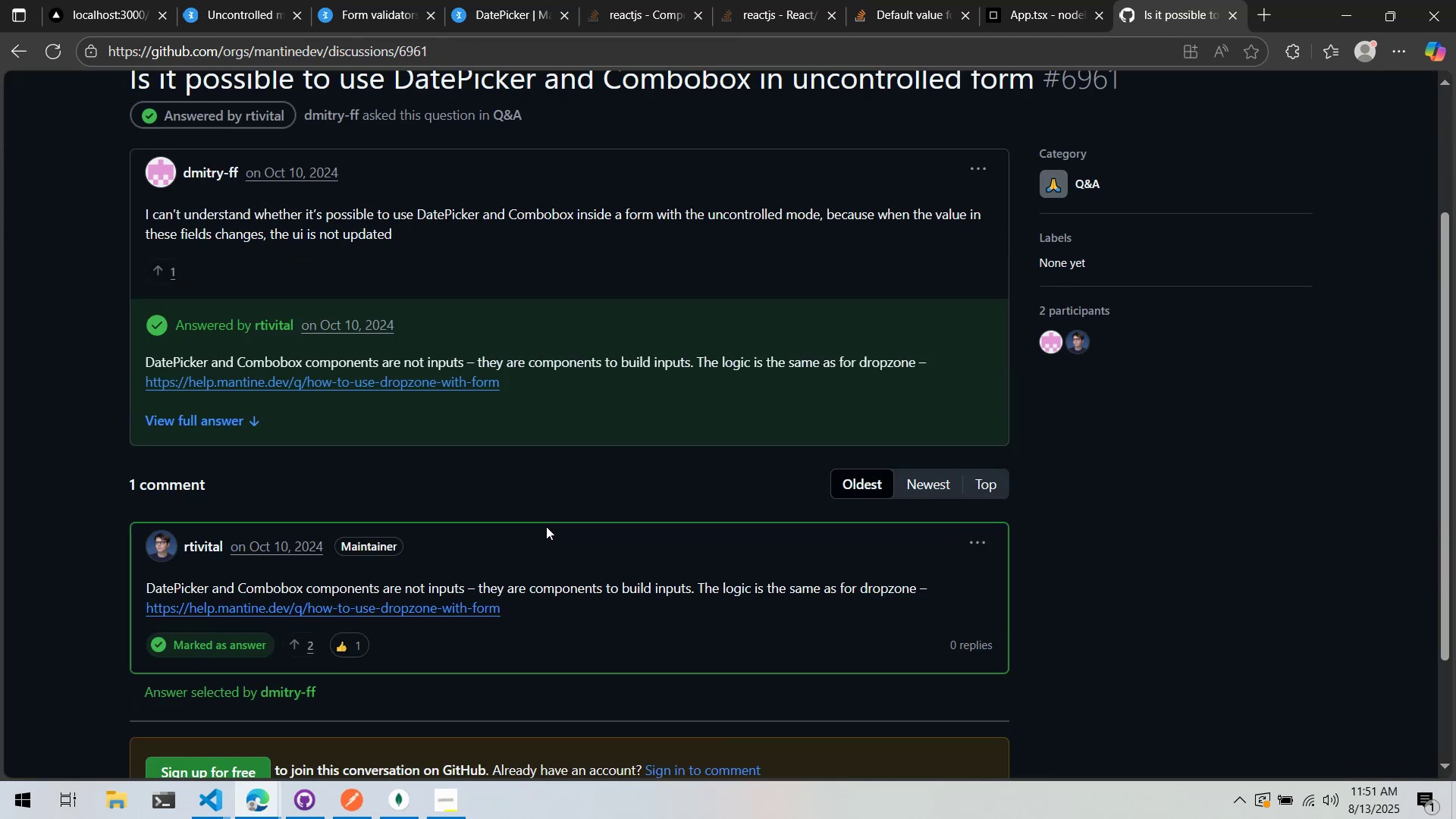 
right_click([435, 382])
 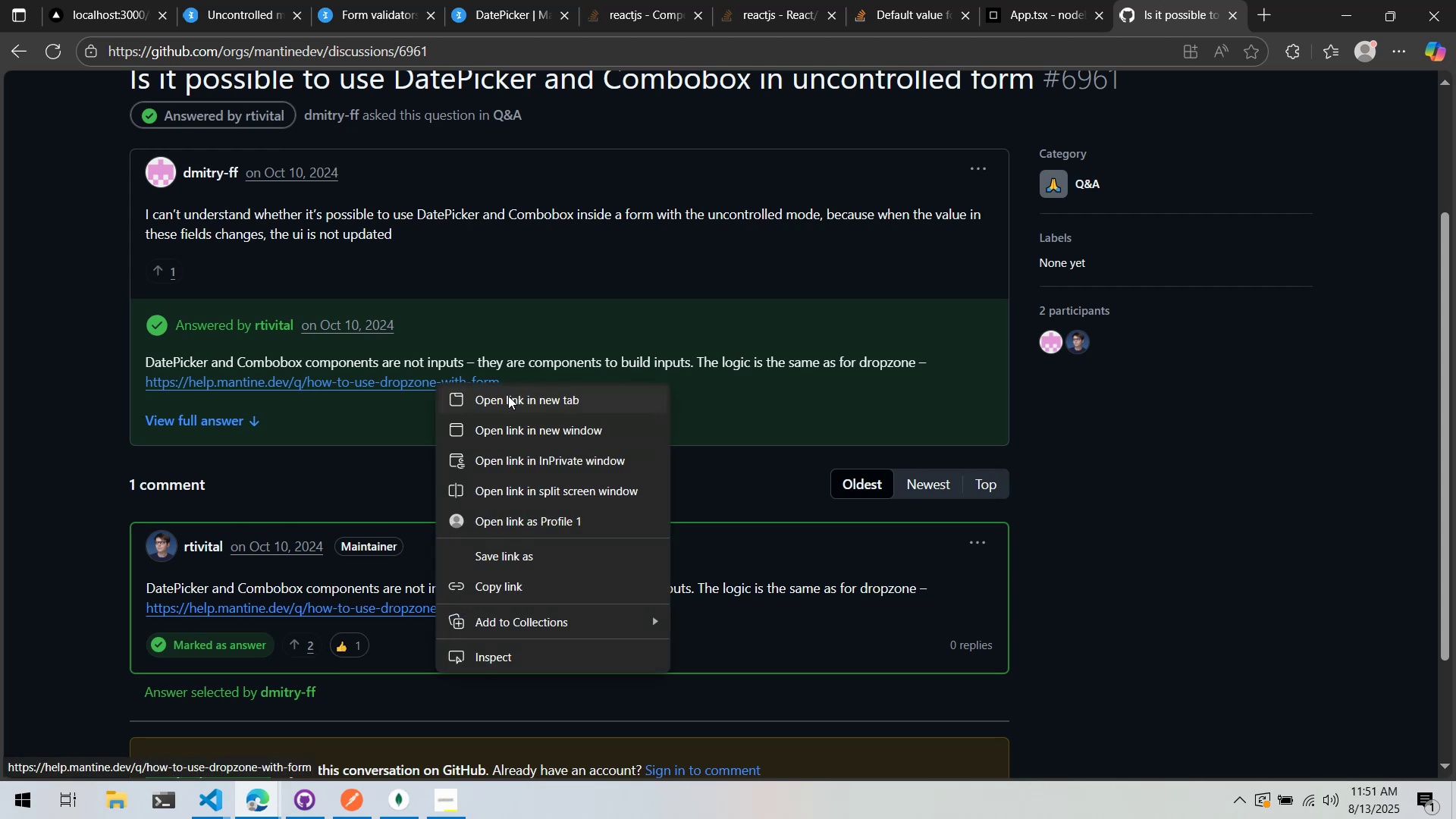 
left_click([508, 396])
 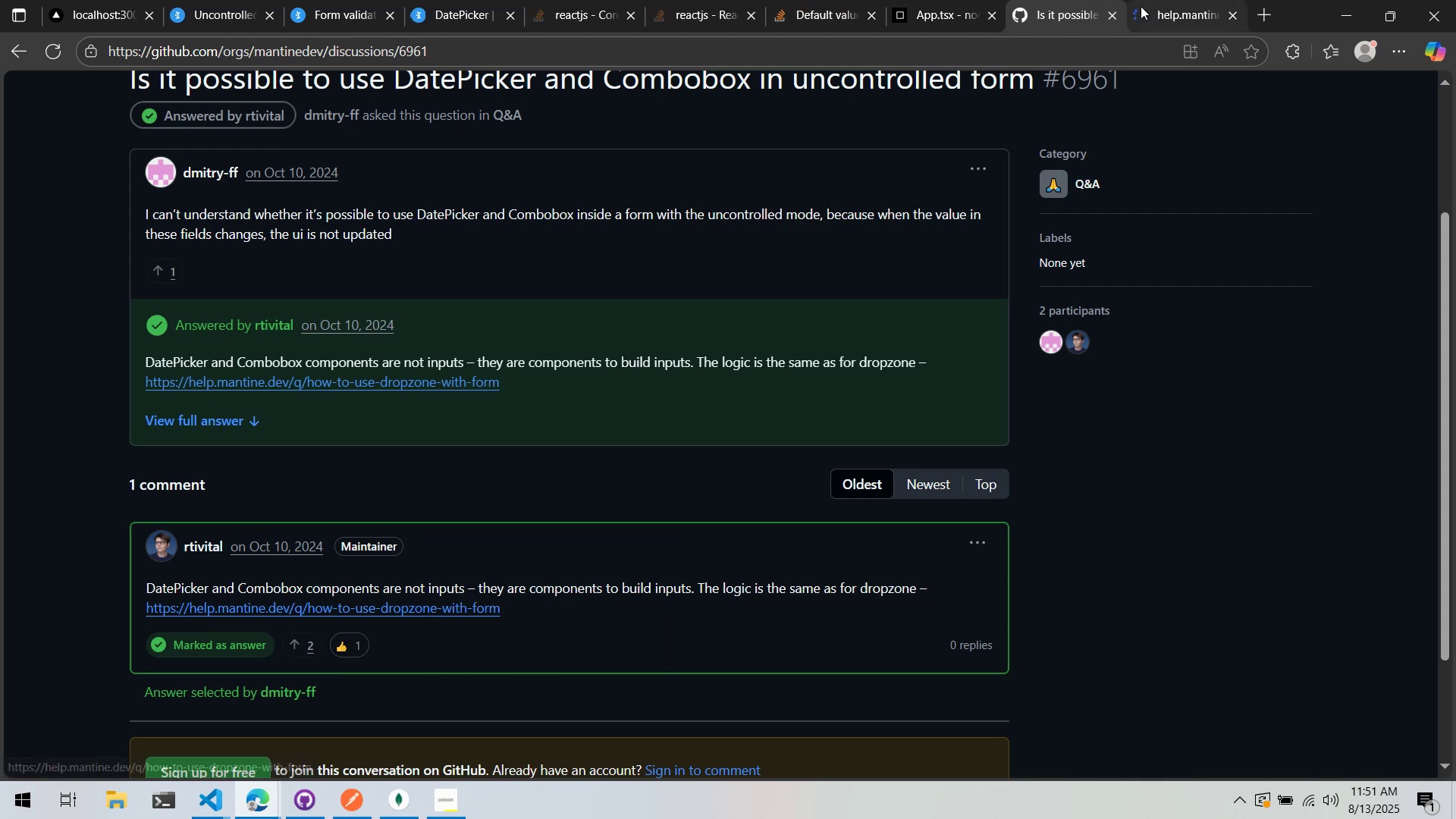 
left_click([1156, 0])
 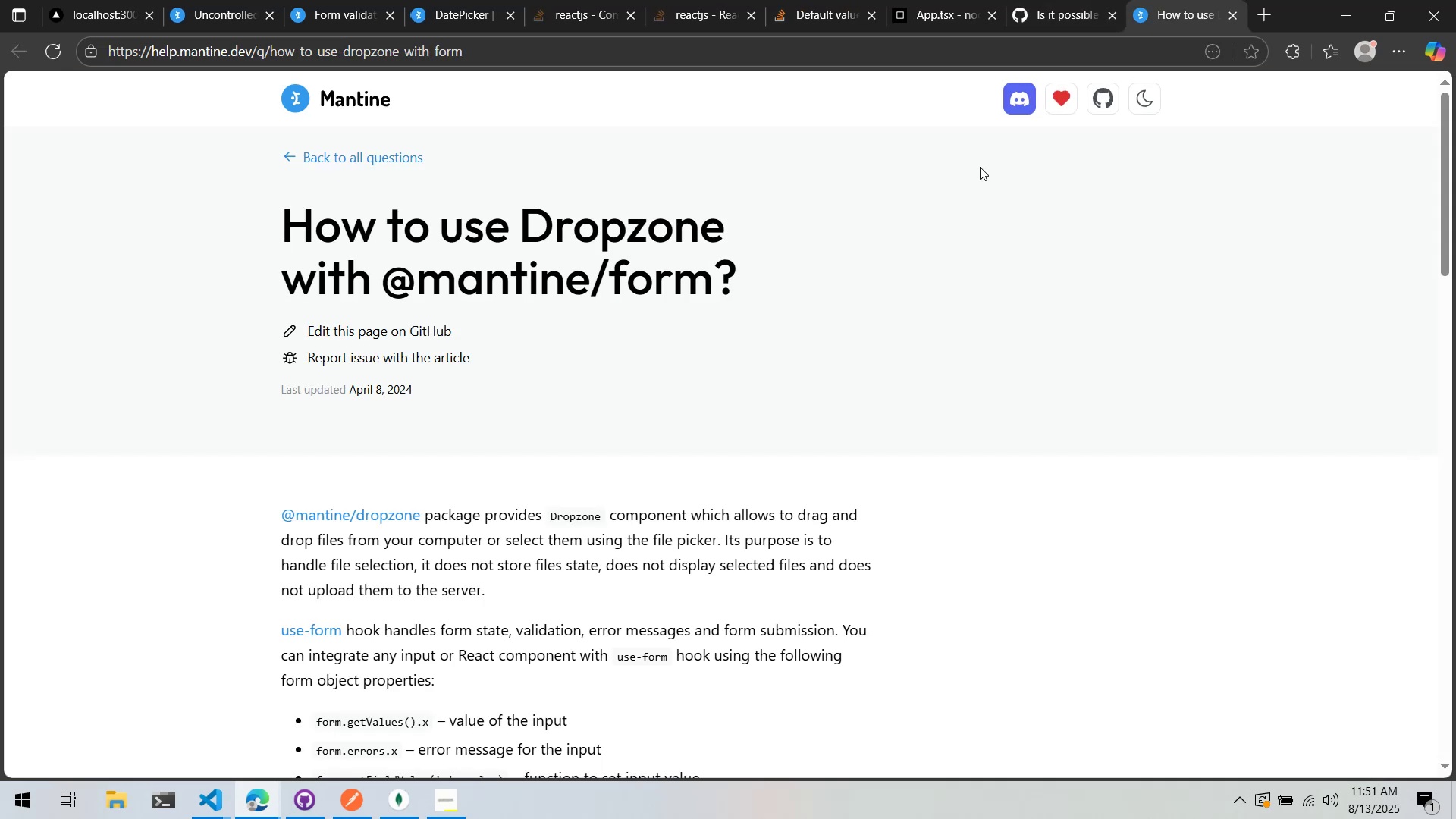 
scroll: coordinate [661, 324], scroll_direction: down, amount: 10.0
 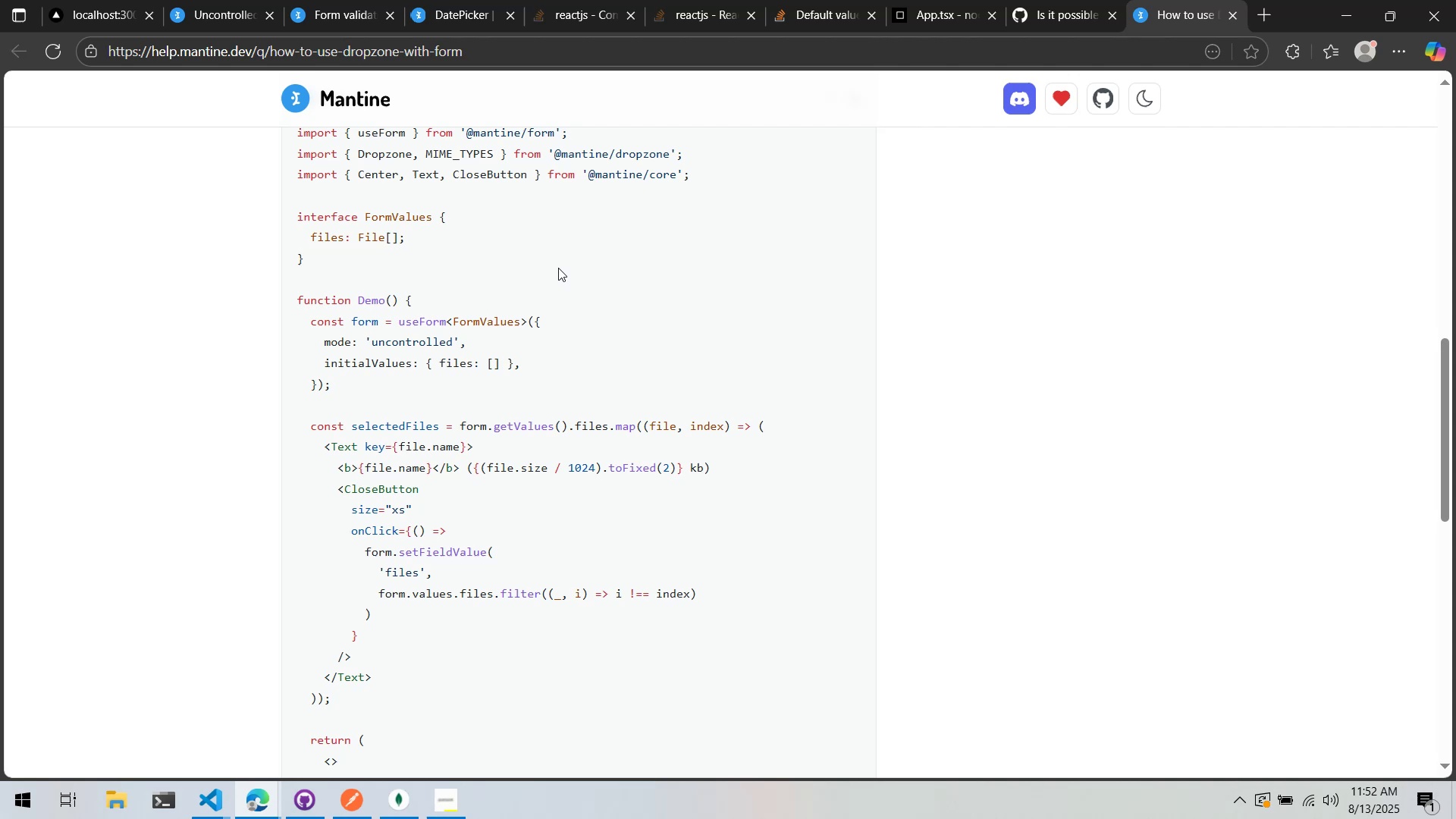 
wait(96.88)
 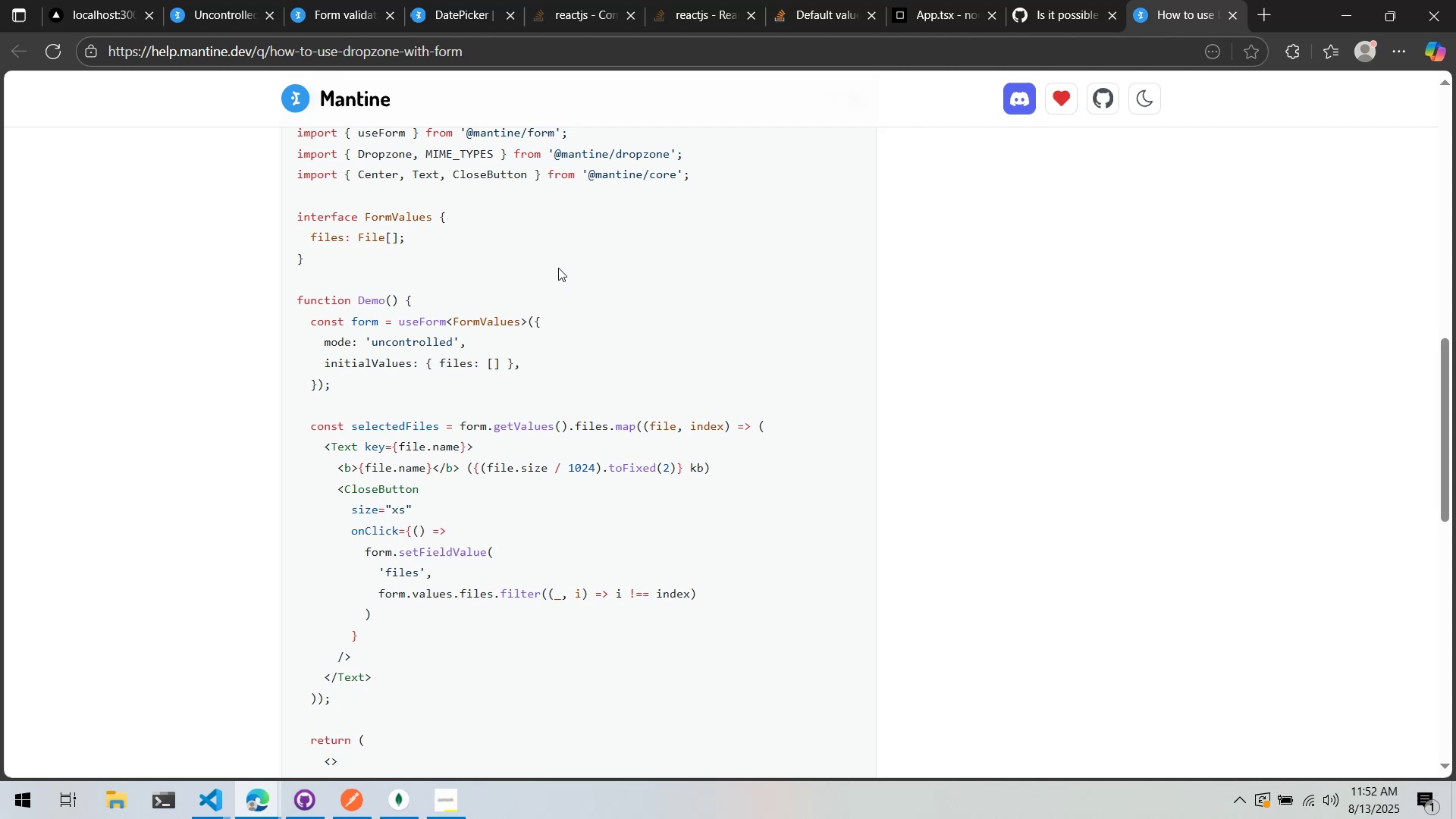 
scroll: coordinate [558, 281], scroll_direction: down, amount: 4.0
 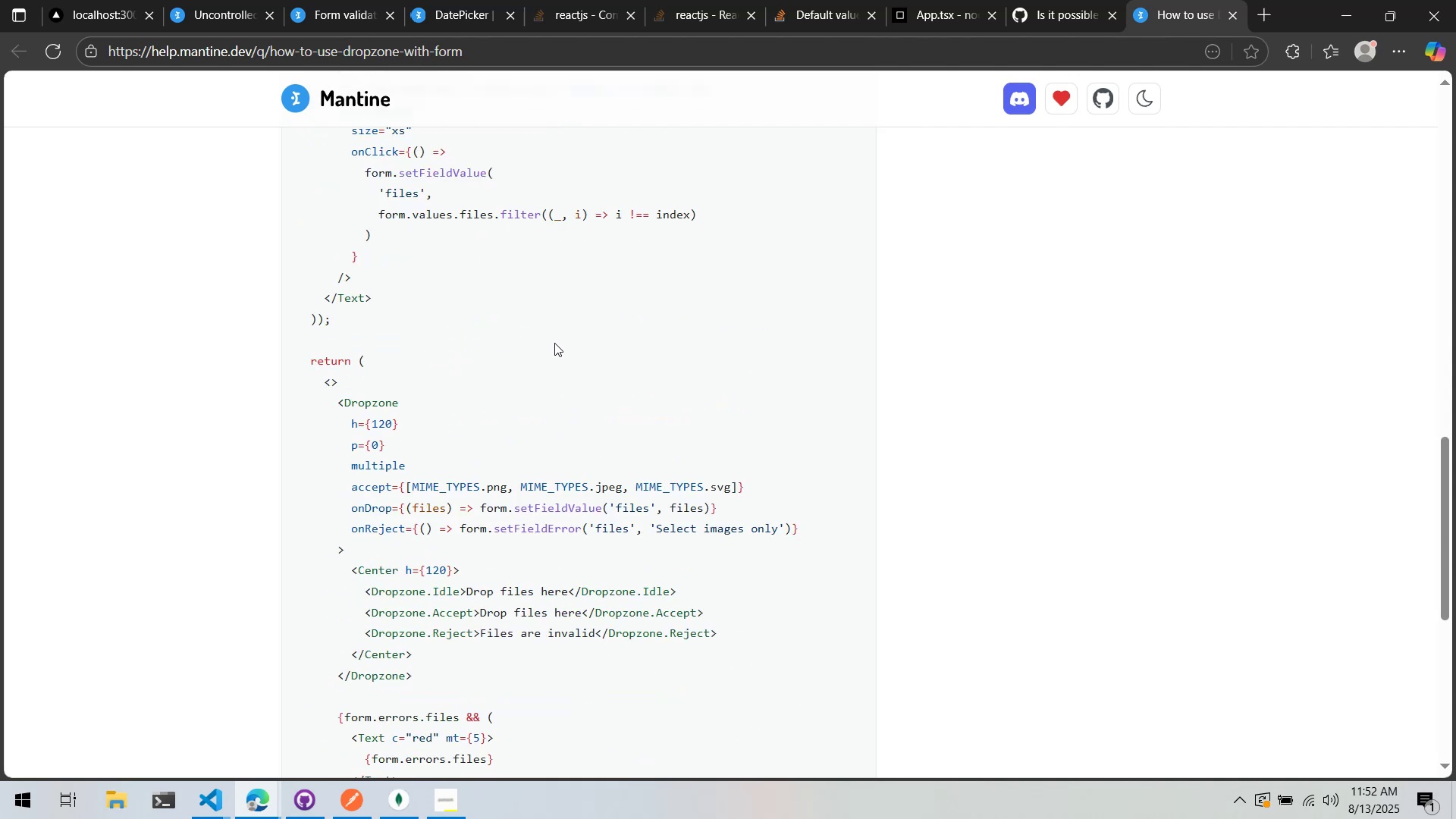 
wait(5.36)
 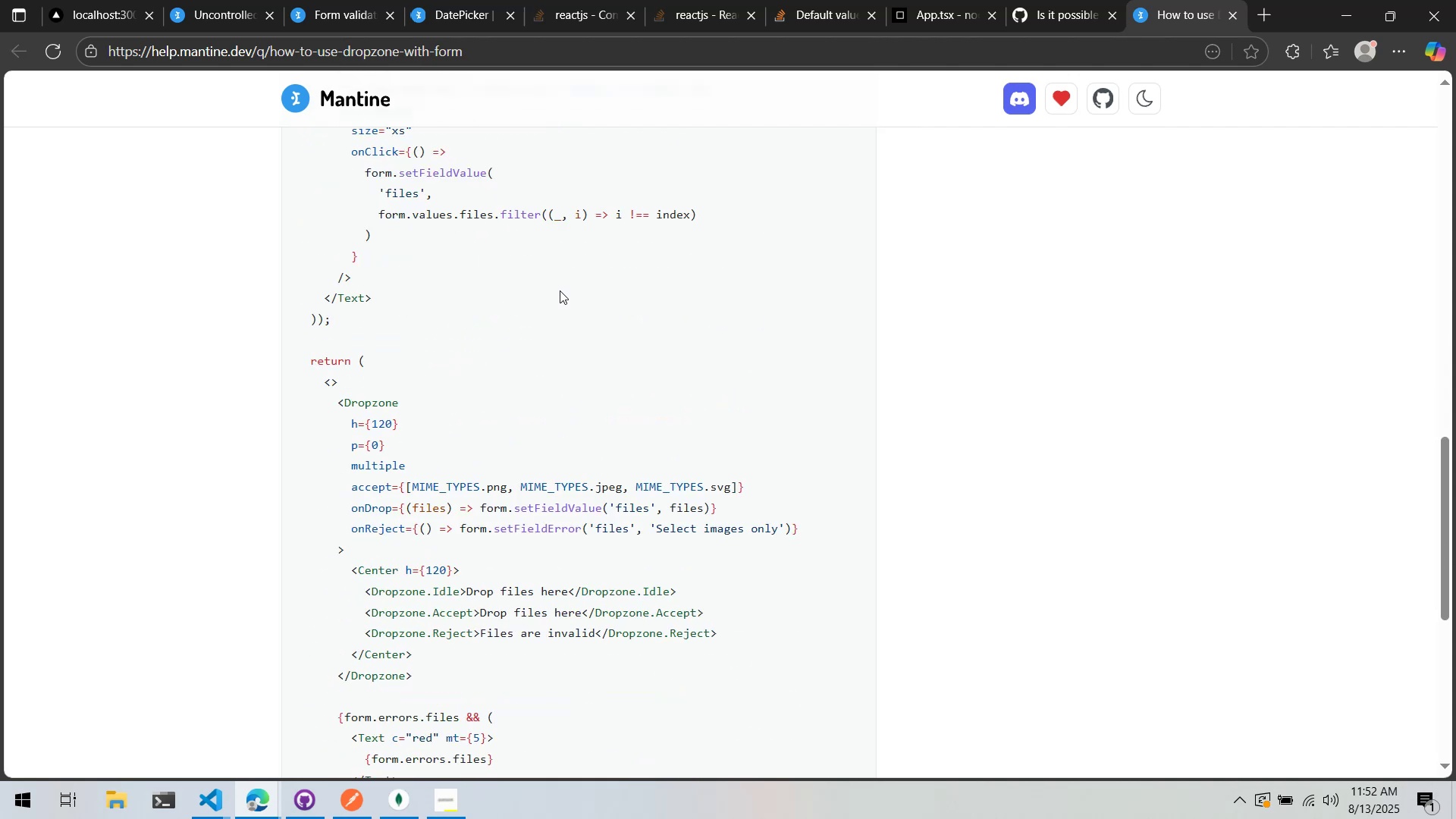 
scroll: coordinate [536, 349], scroll_direction: up, amount: 1.0
 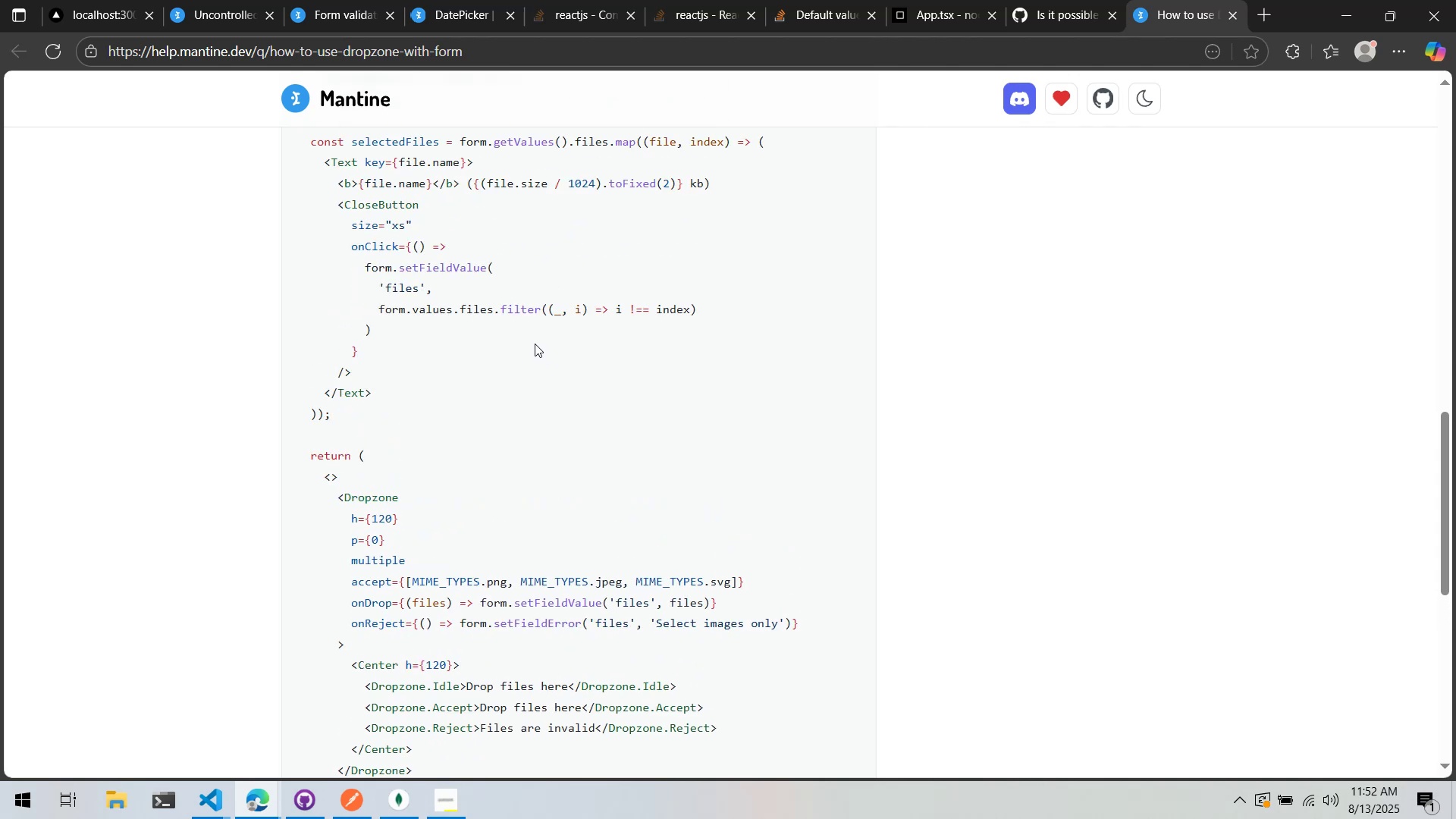 
key(Alt+AltLeft)
 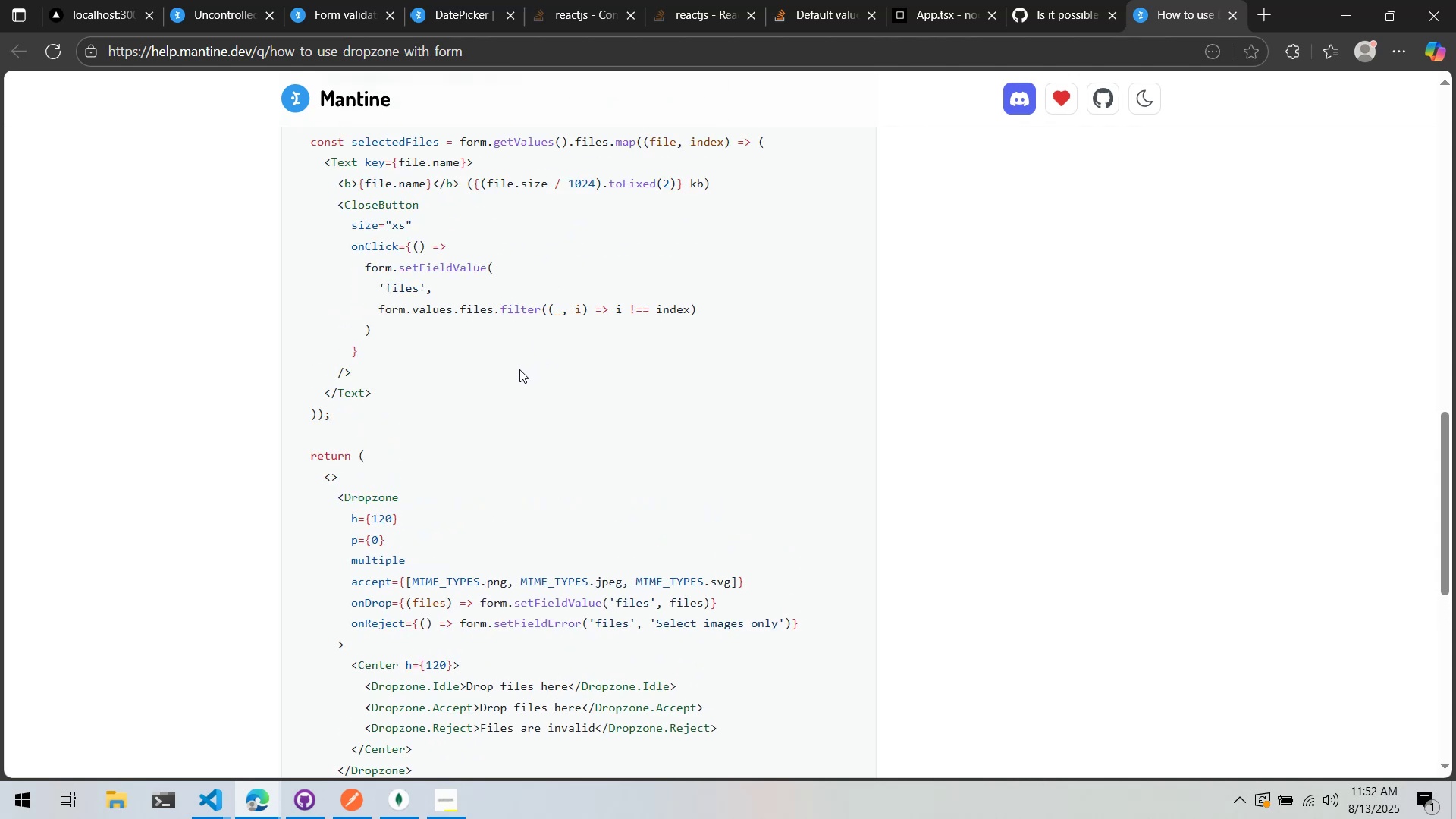 
key(Alt+Tab)
 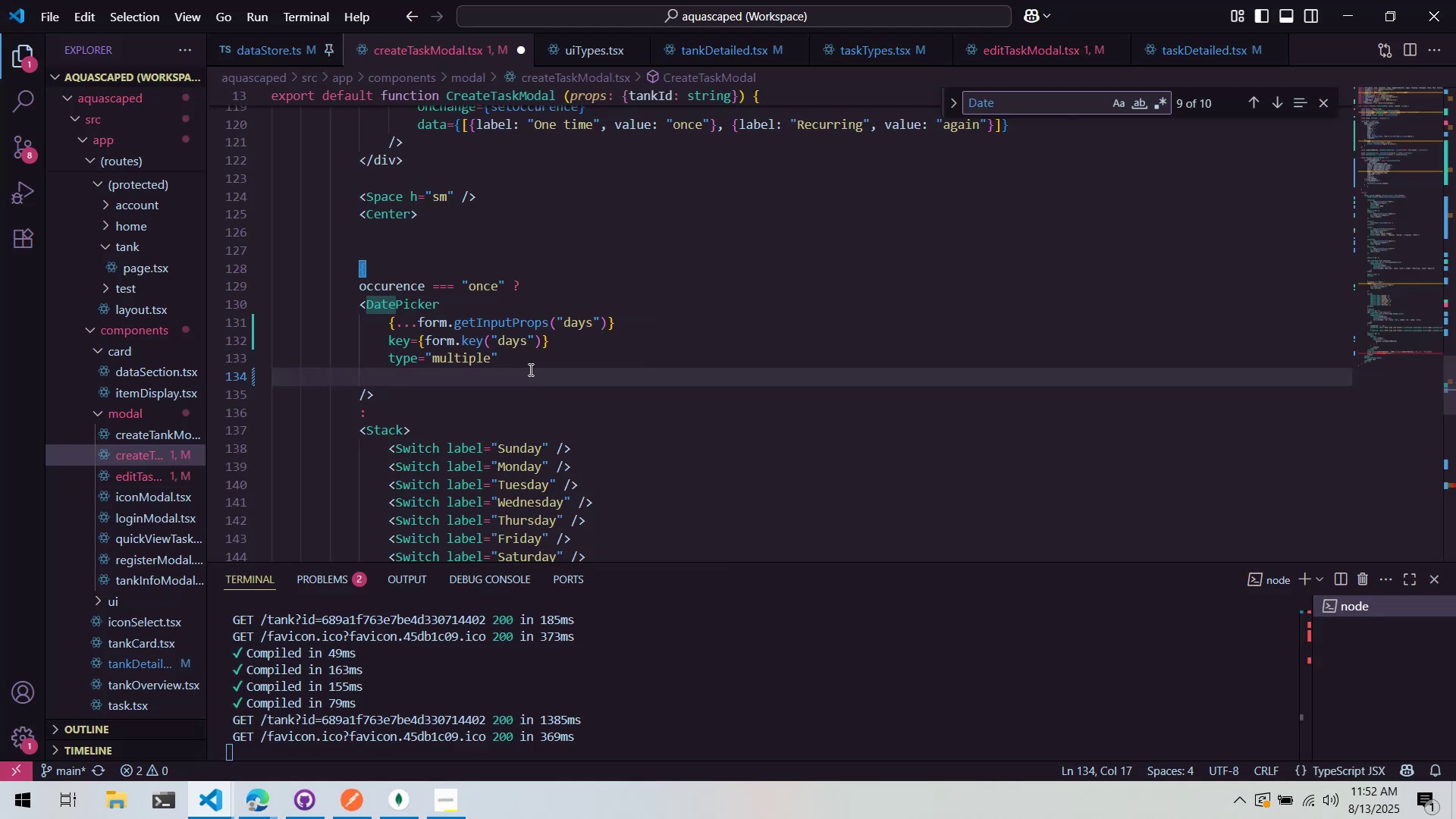 
scroll: coordinate [515, 325], scroll_direction: down, amount: 15.0
 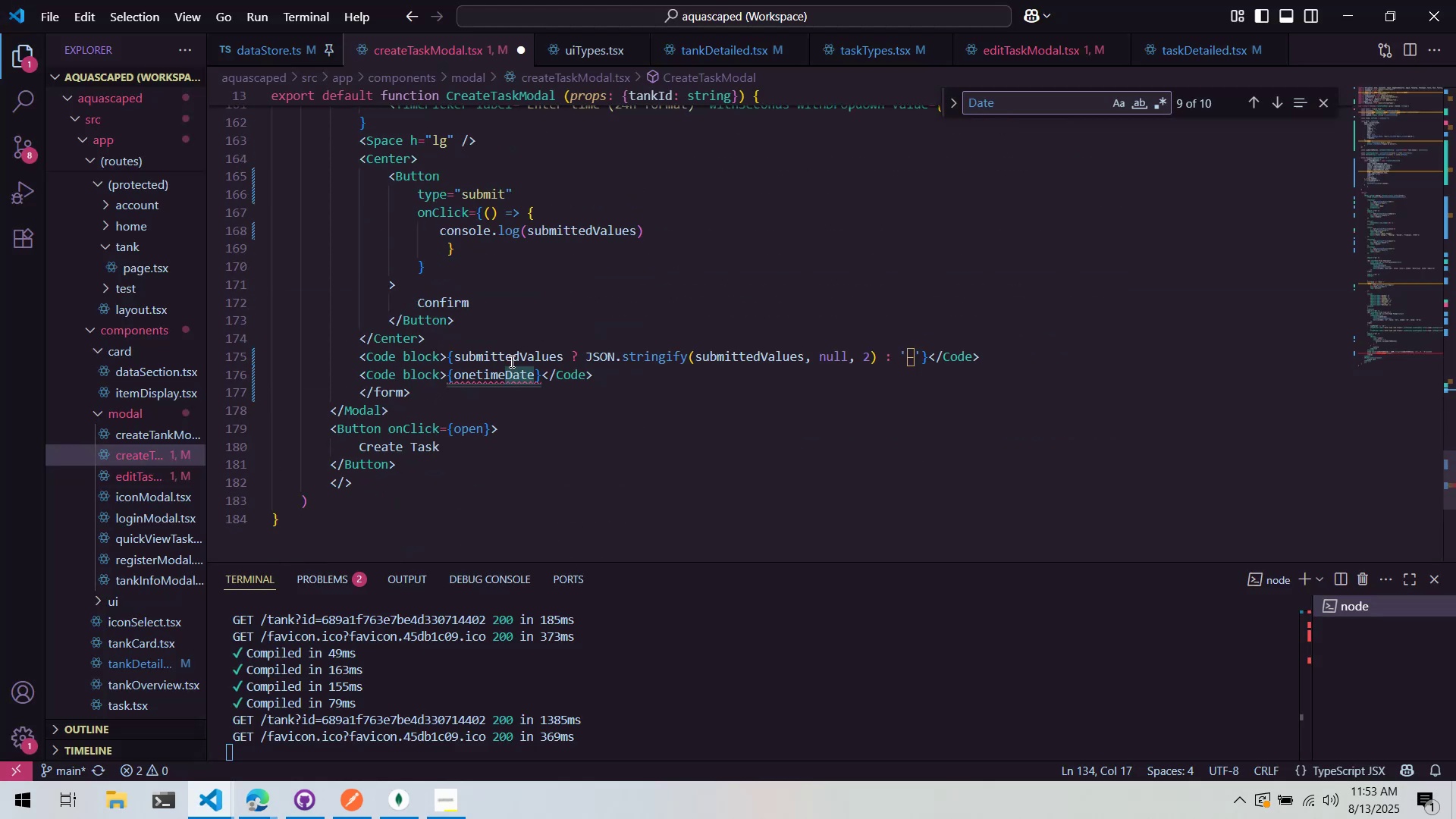 
scroll: coordinate [519, 332], scroll_direction: up, amount: 7.0
 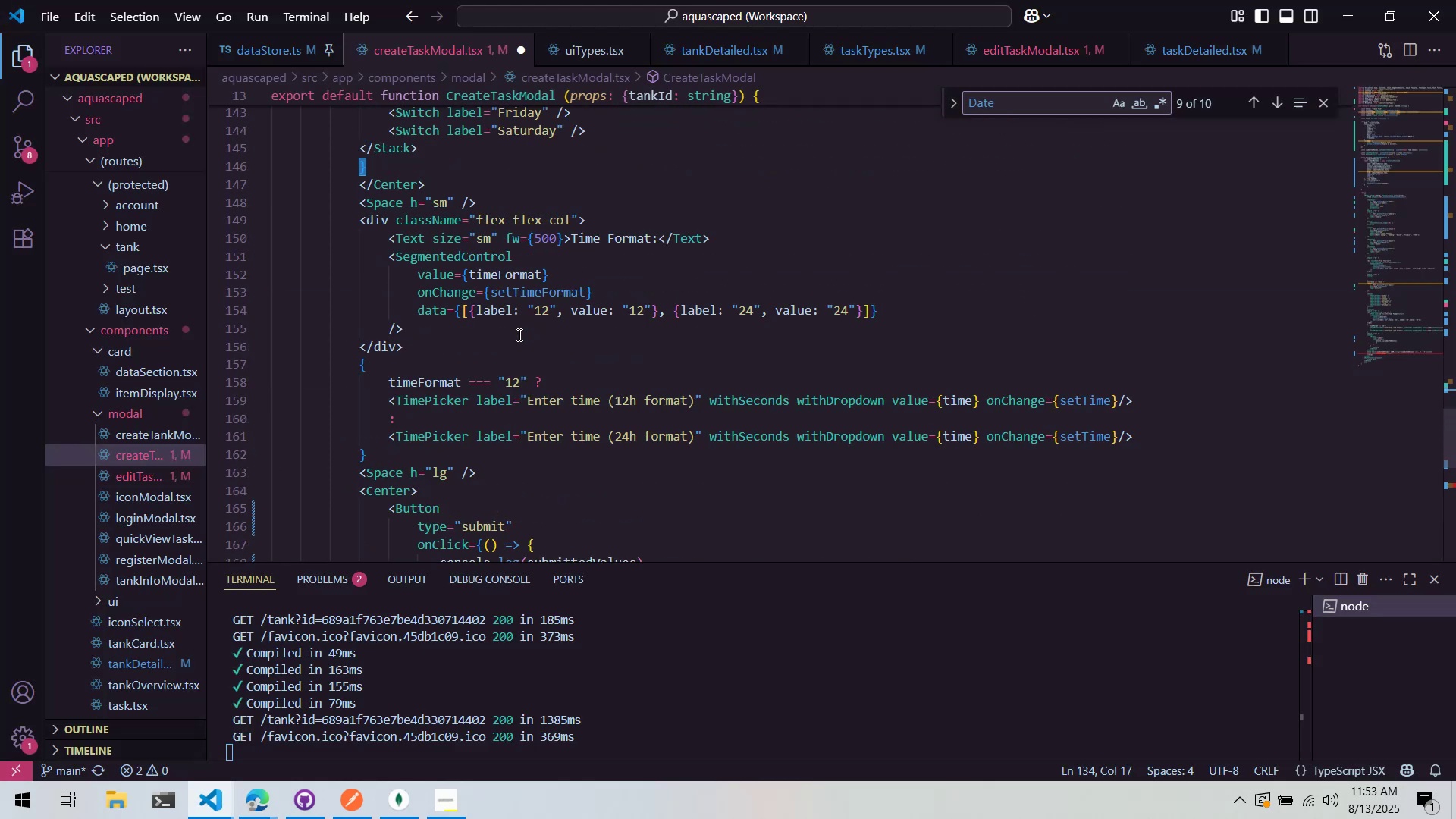 
key(Control+Z)
 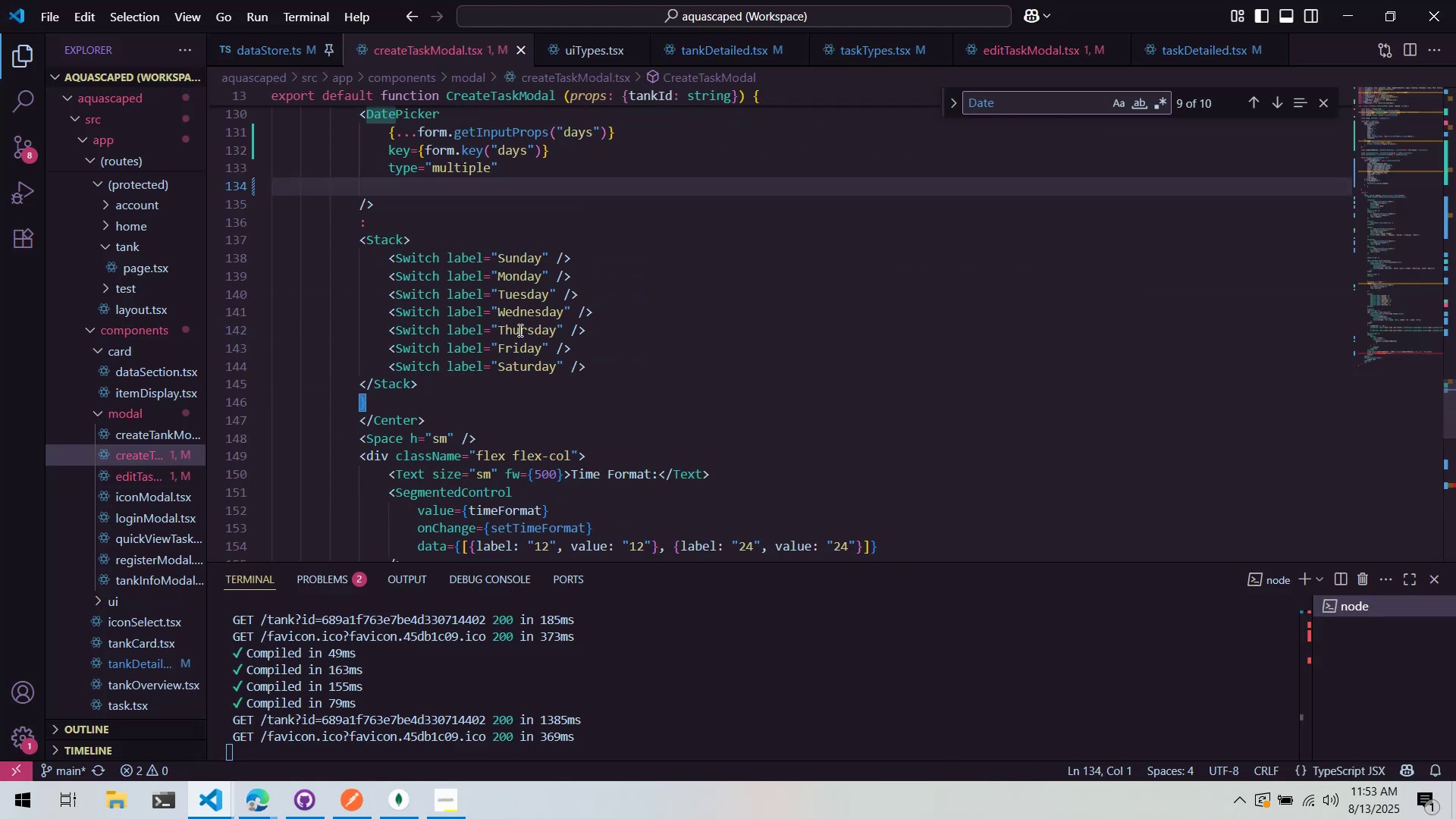 
scroll: coordinate [519, 330], scroll_direction: up, amount: 1.0
 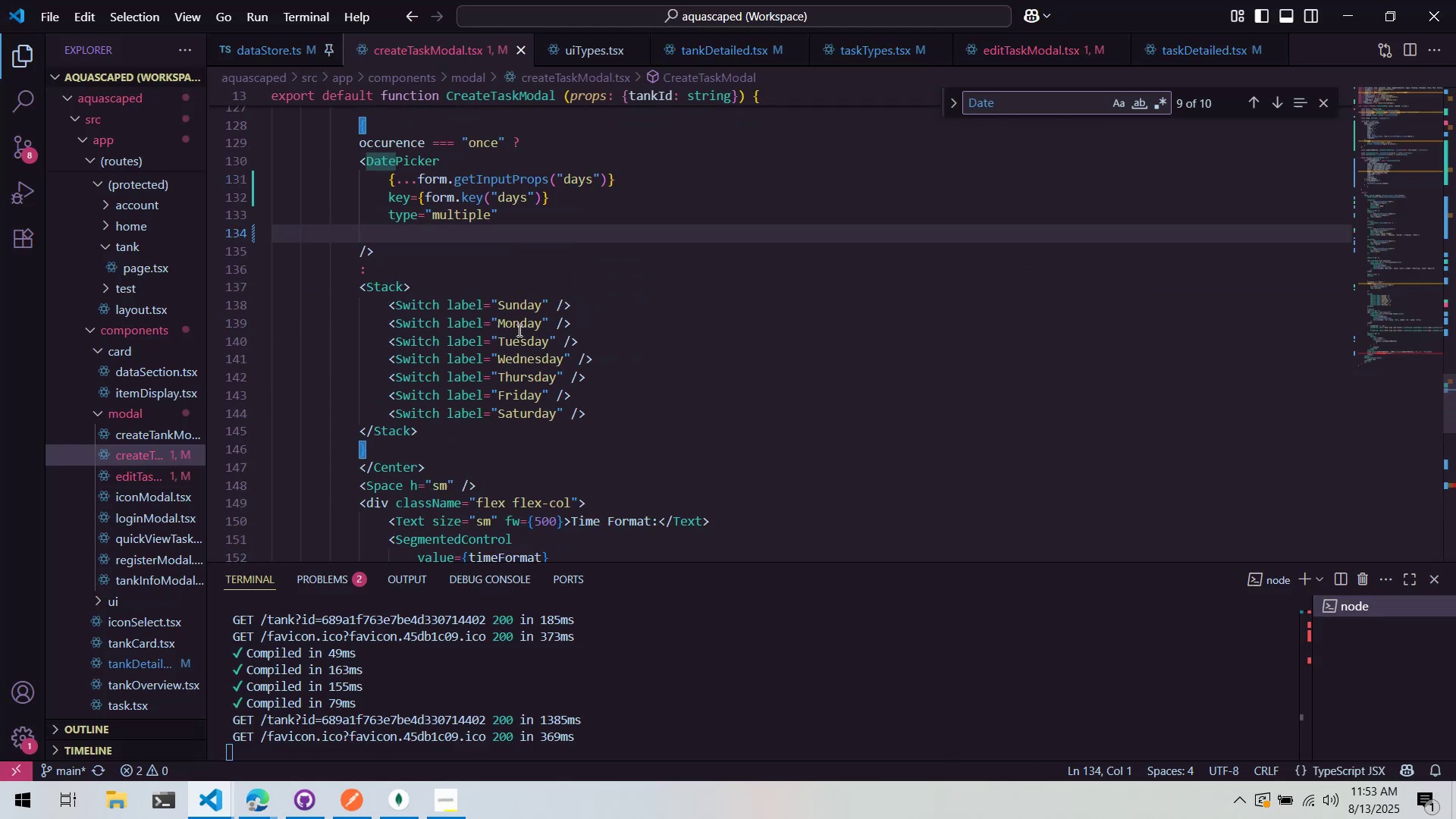 
key(Control+ControlLeft)
 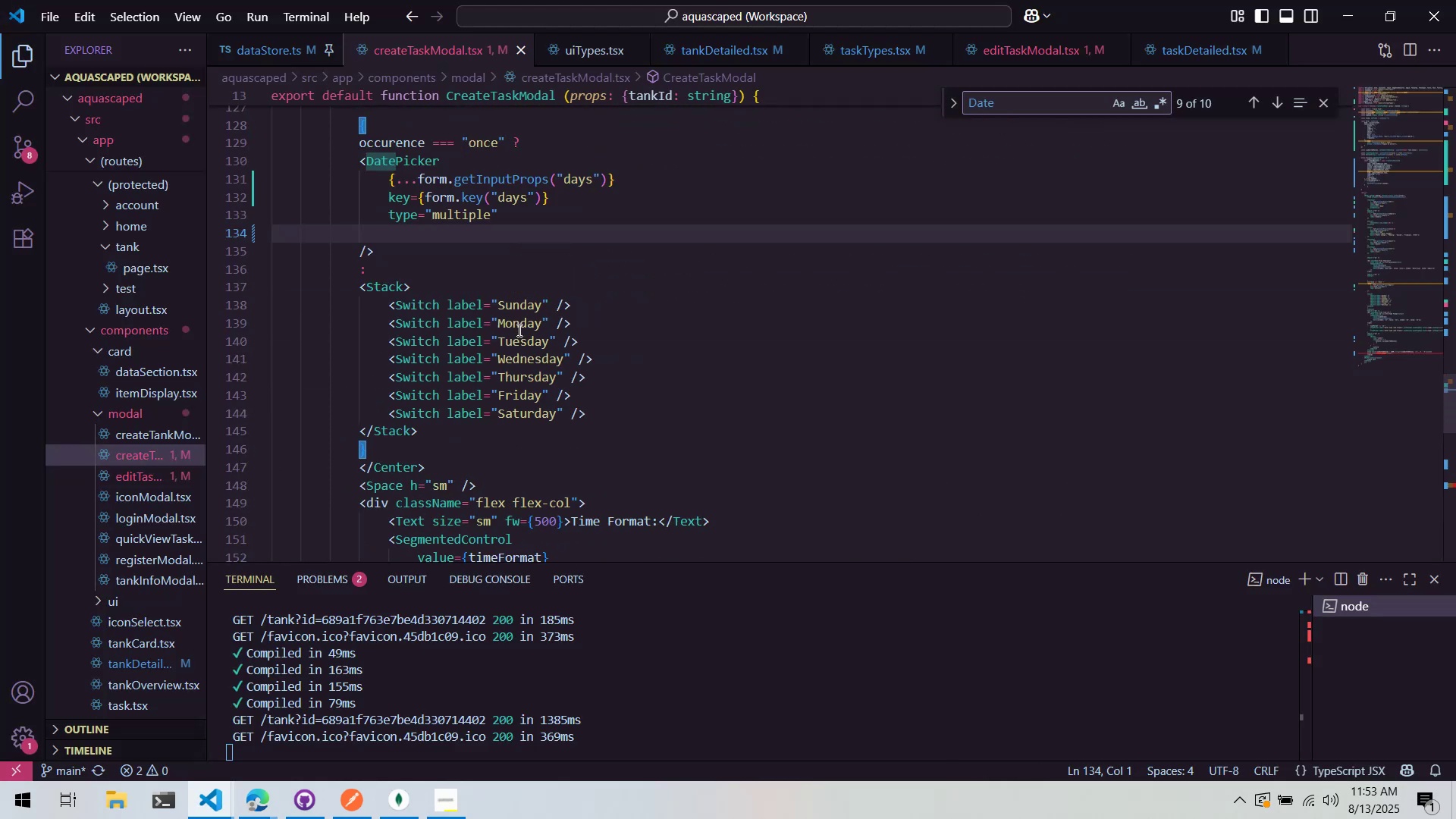 
key(Control+Z)
 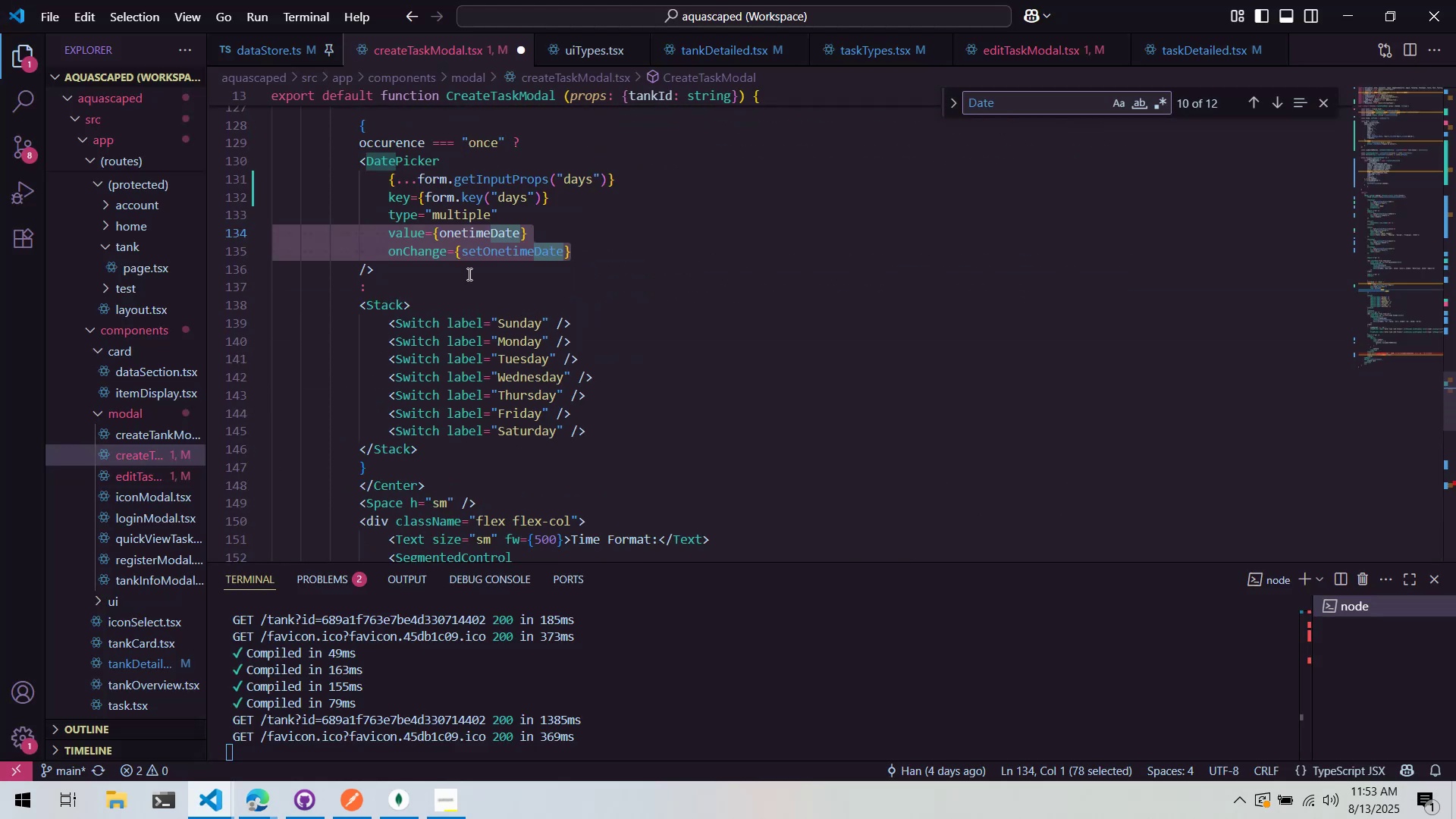 
double_click([482, 227])
 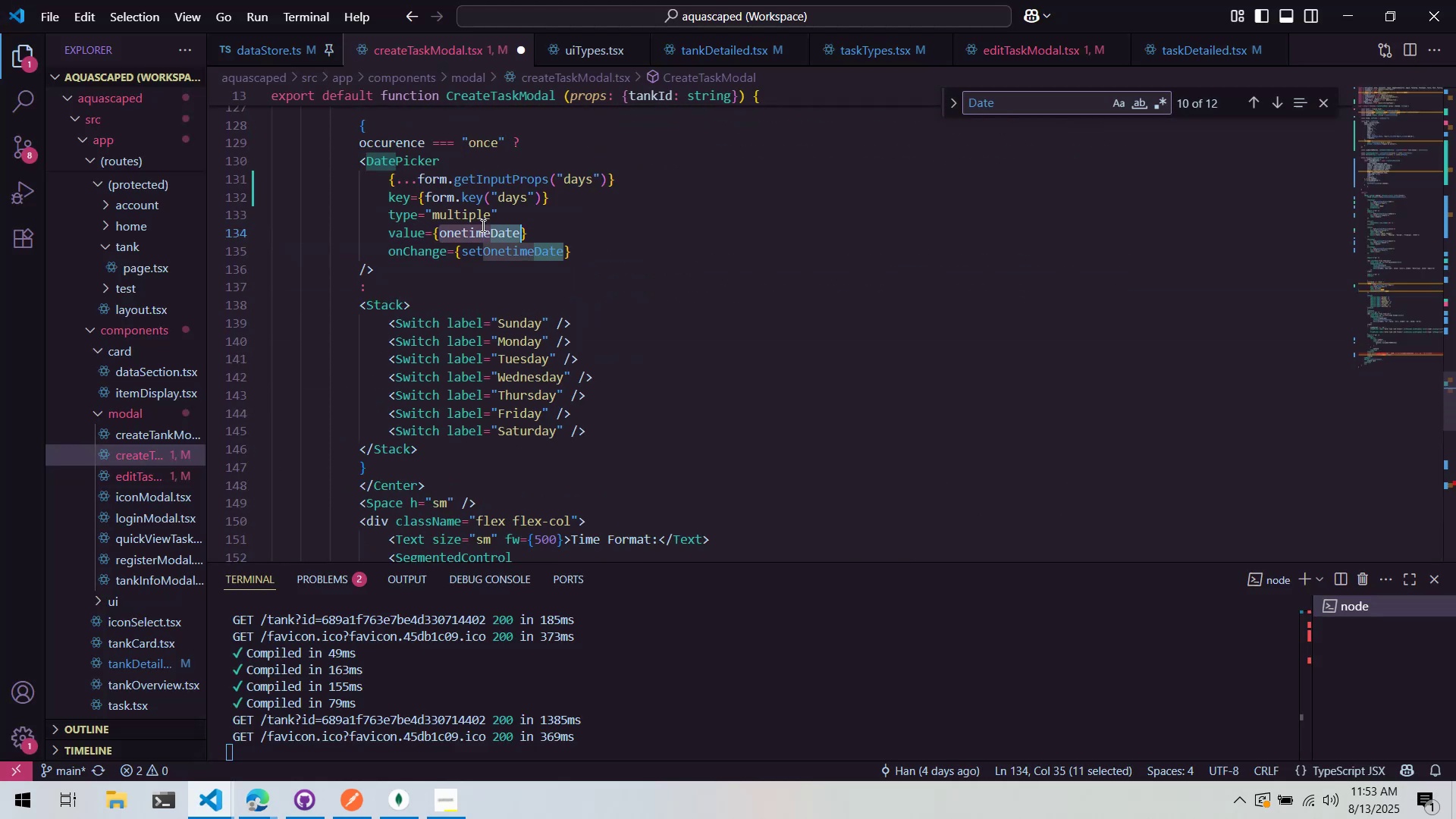 
key(Alt+AltLeft)
 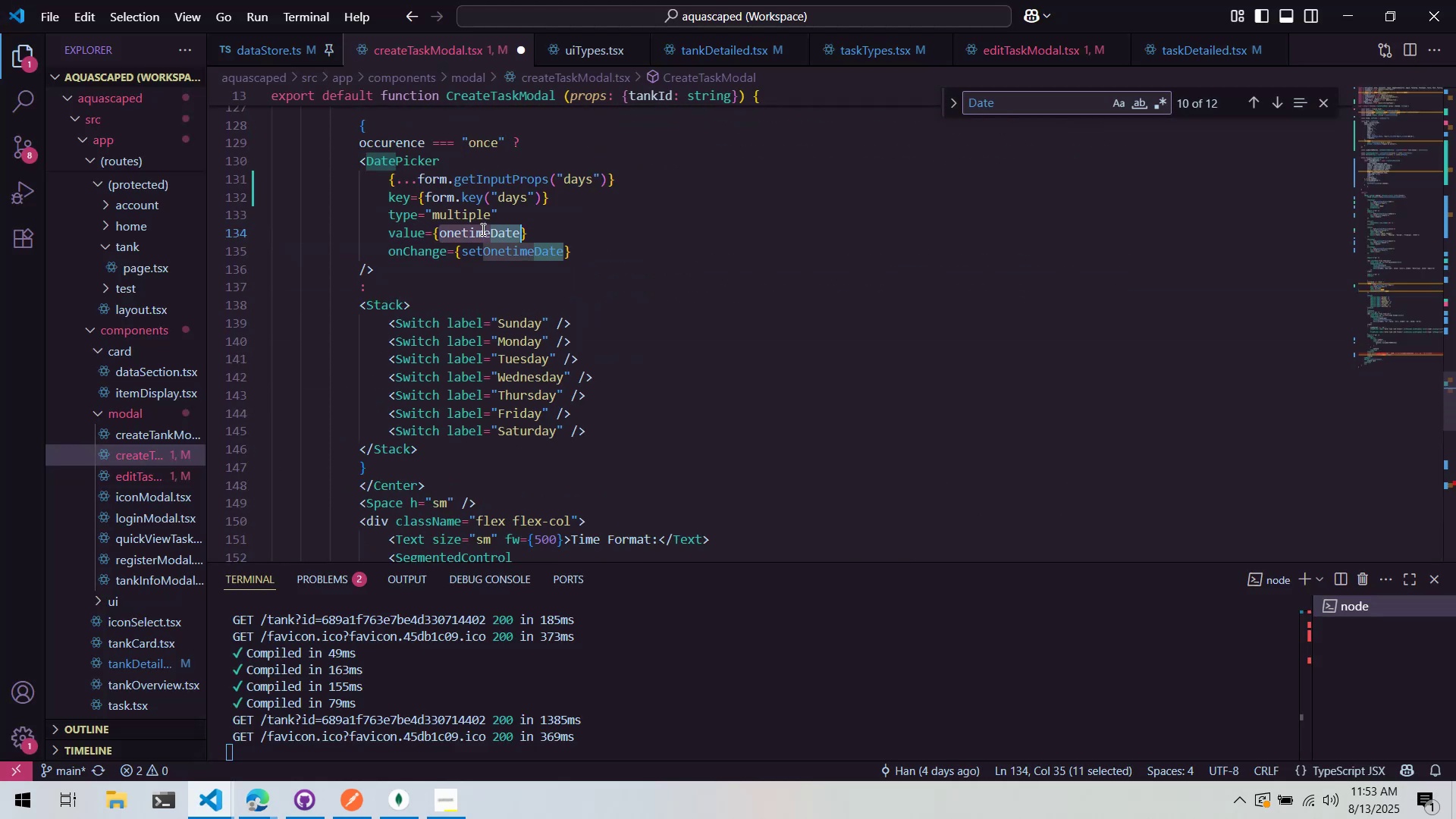 
key(Alt+Tab)
 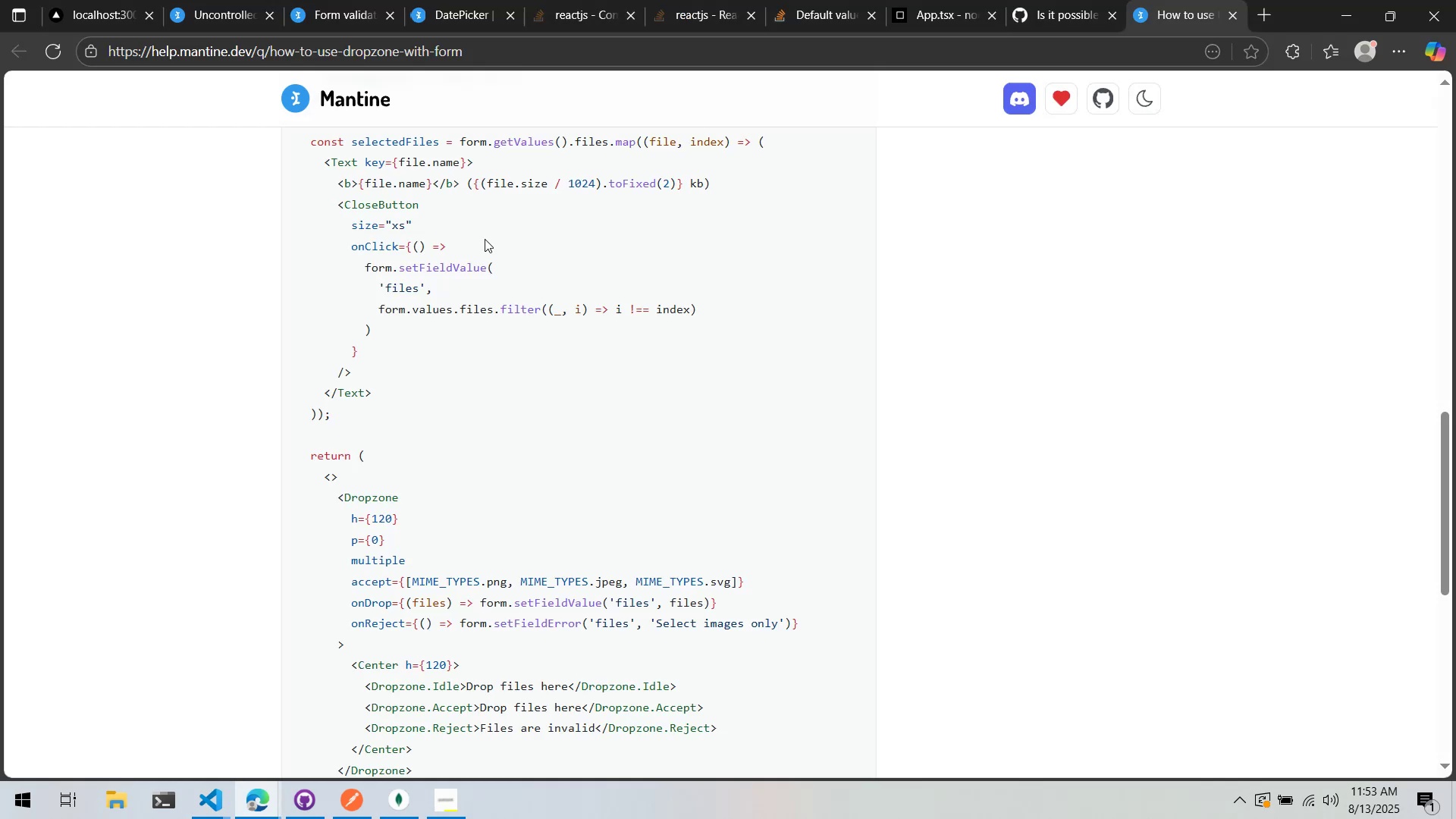 
wait(6.82)
 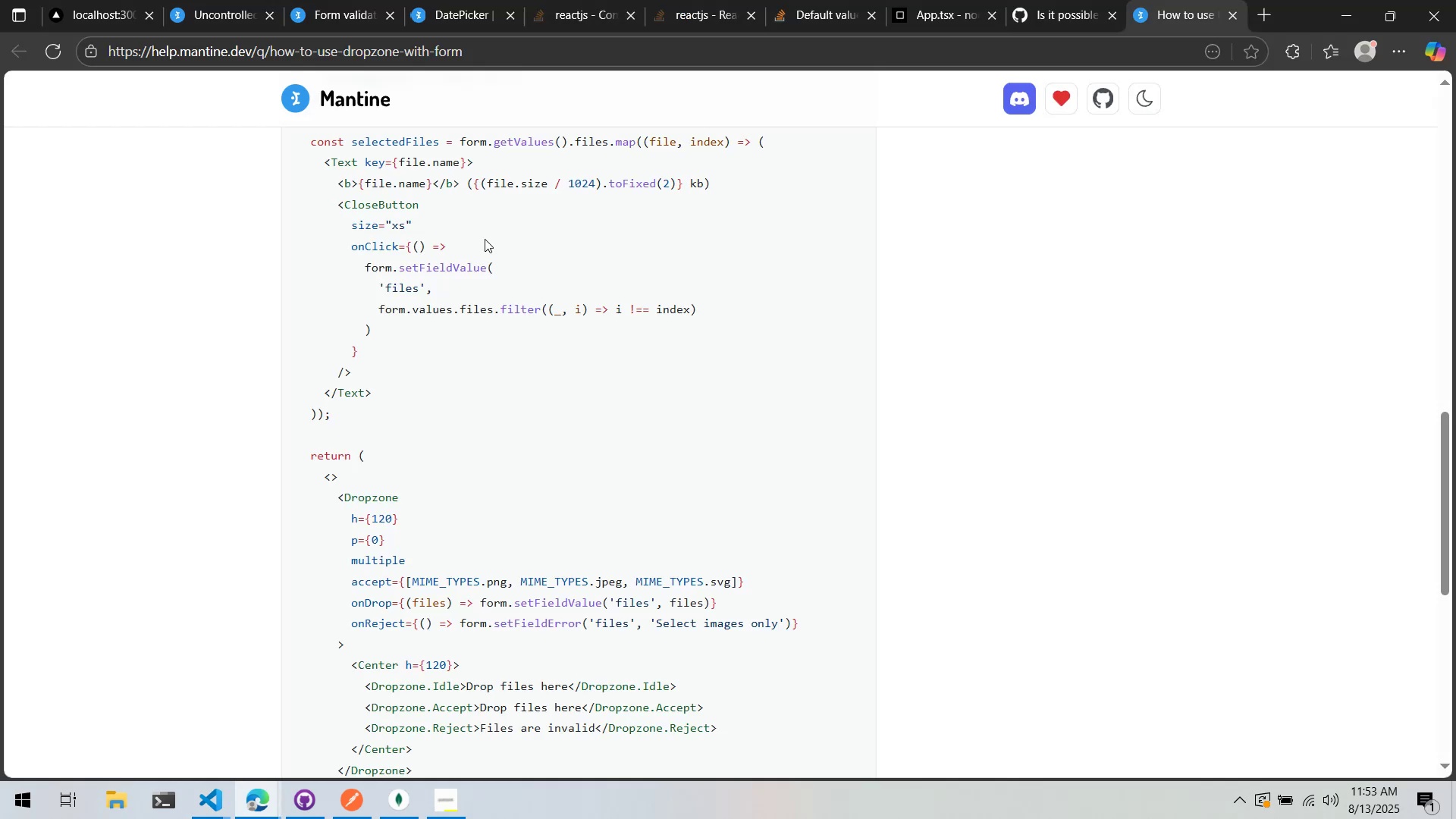 
key(Alt+AltLeft)
 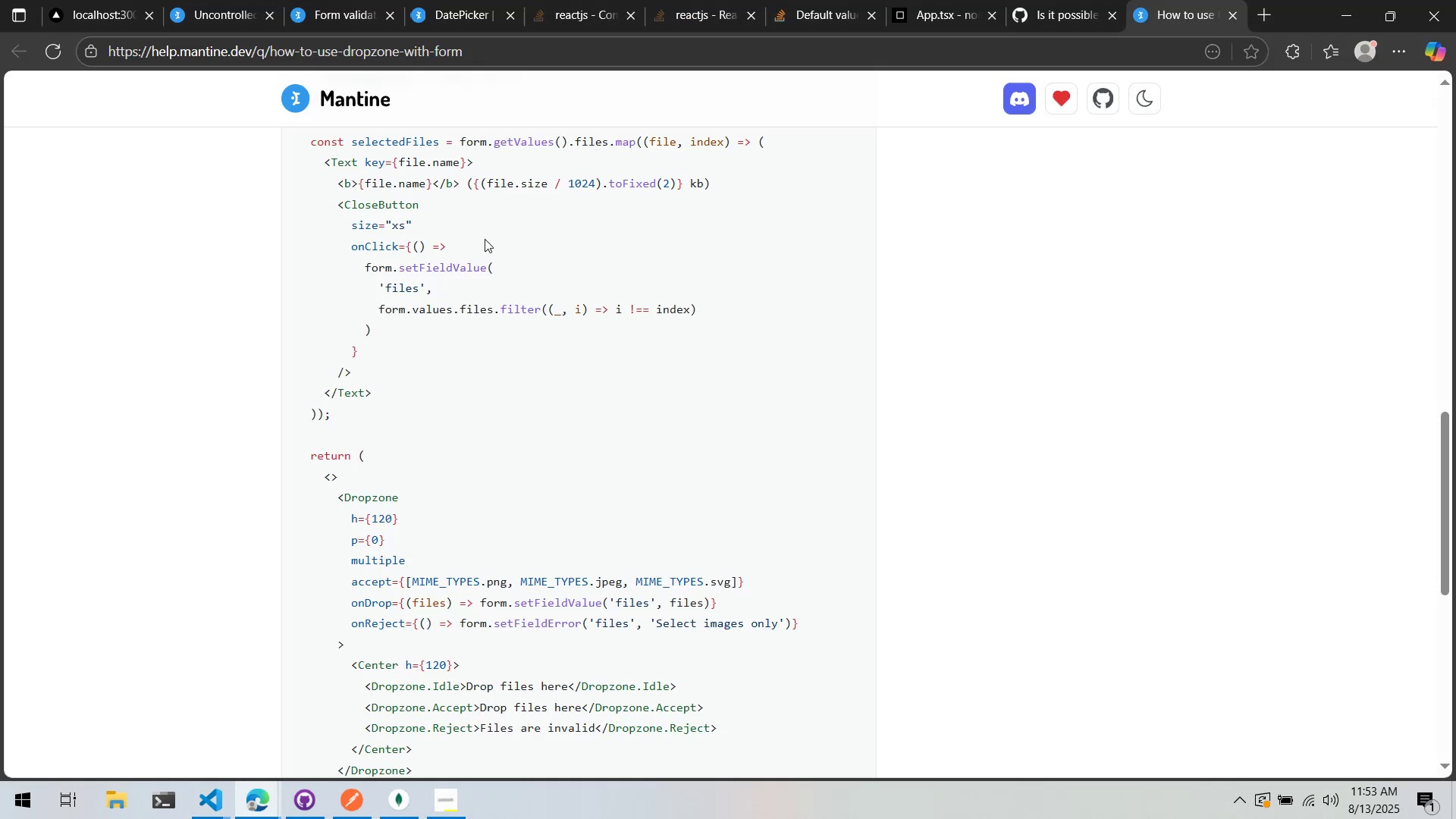 
key(Tab)
type(form.g)
 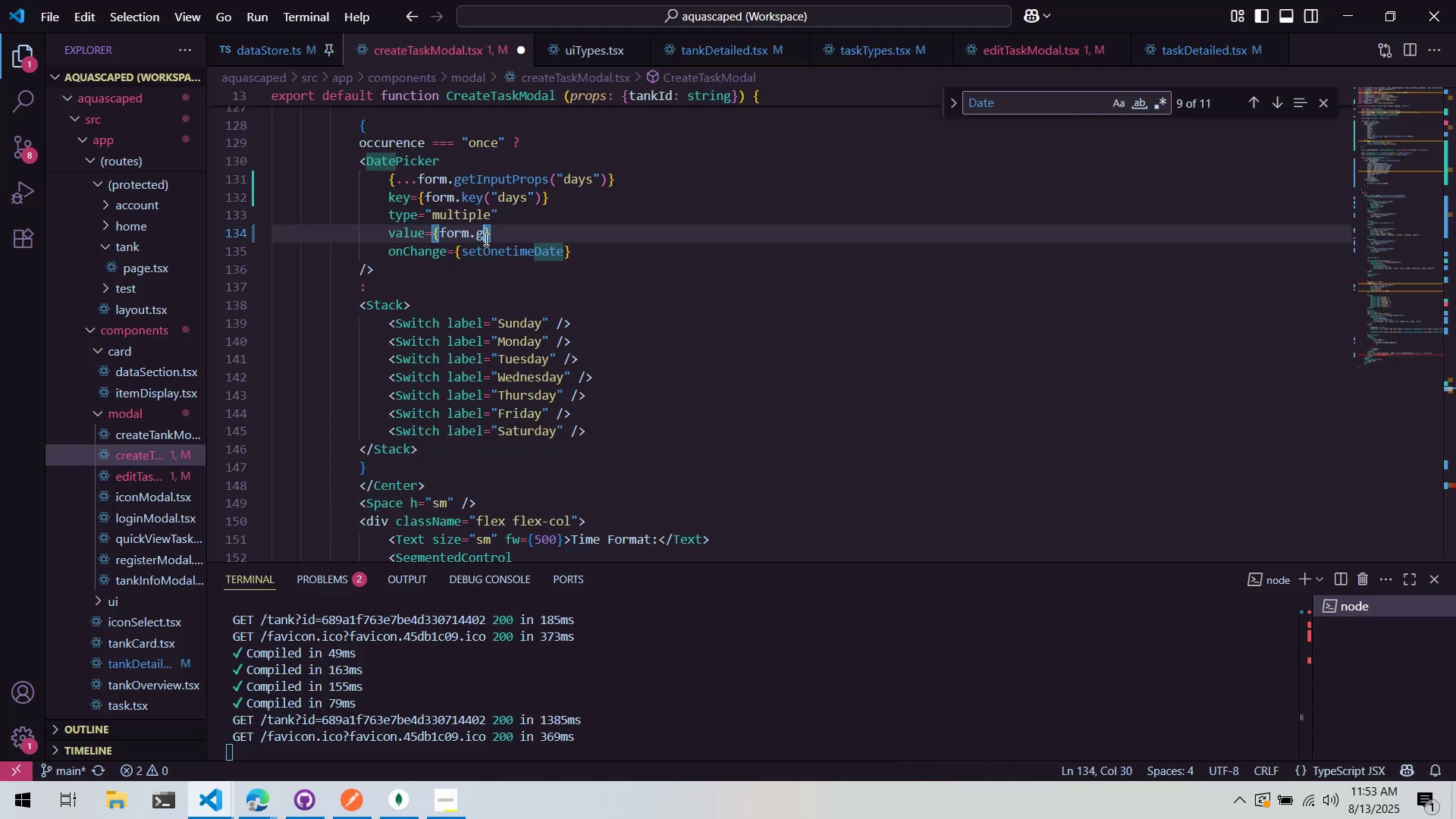 
key(Alt+AltLeft)
 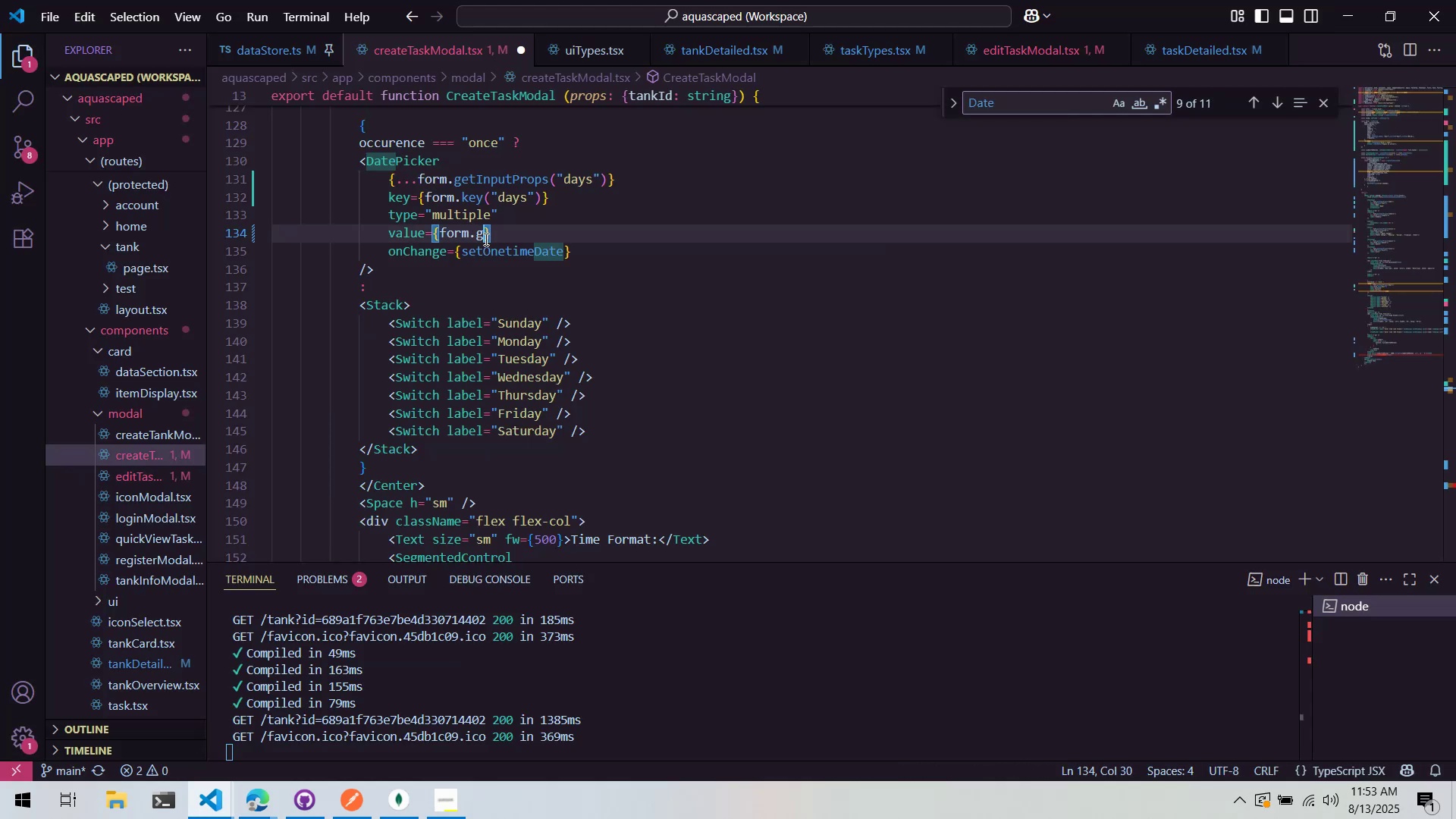 
key(Alt+Tab)
 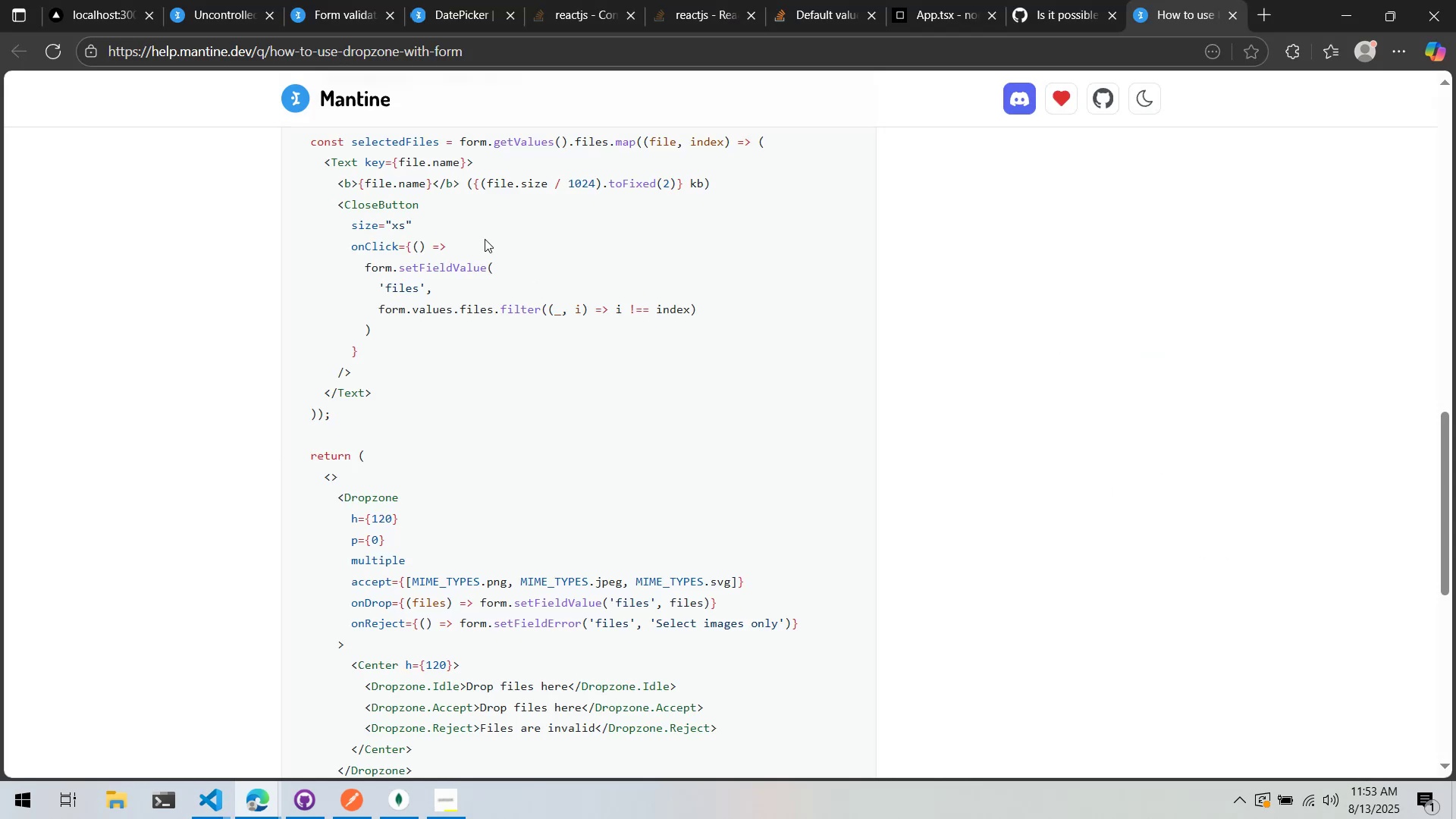 
key(Alt+AltLeft)
 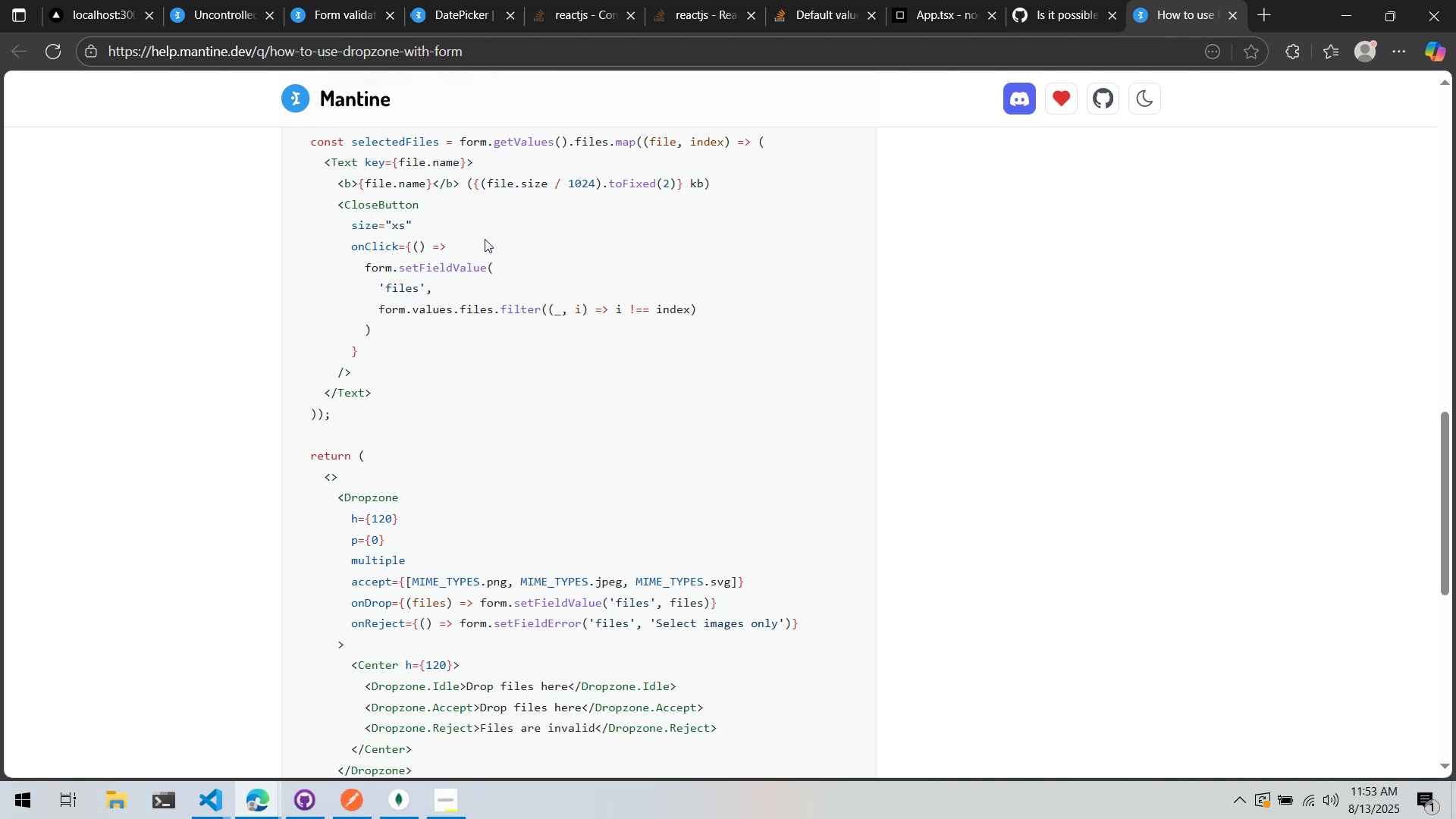 
key(Alt+Tab)
 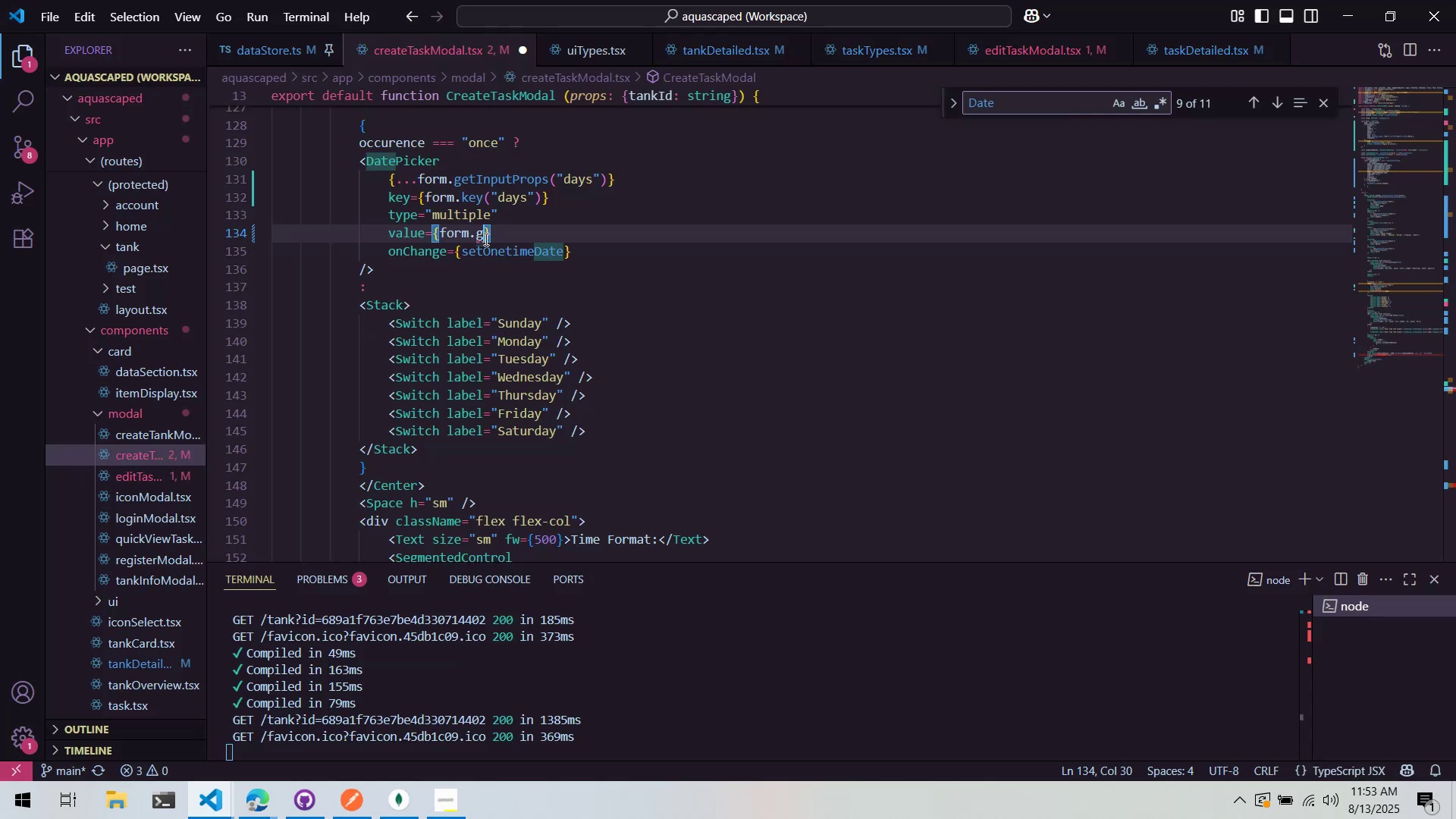 
key(Control+Z)
 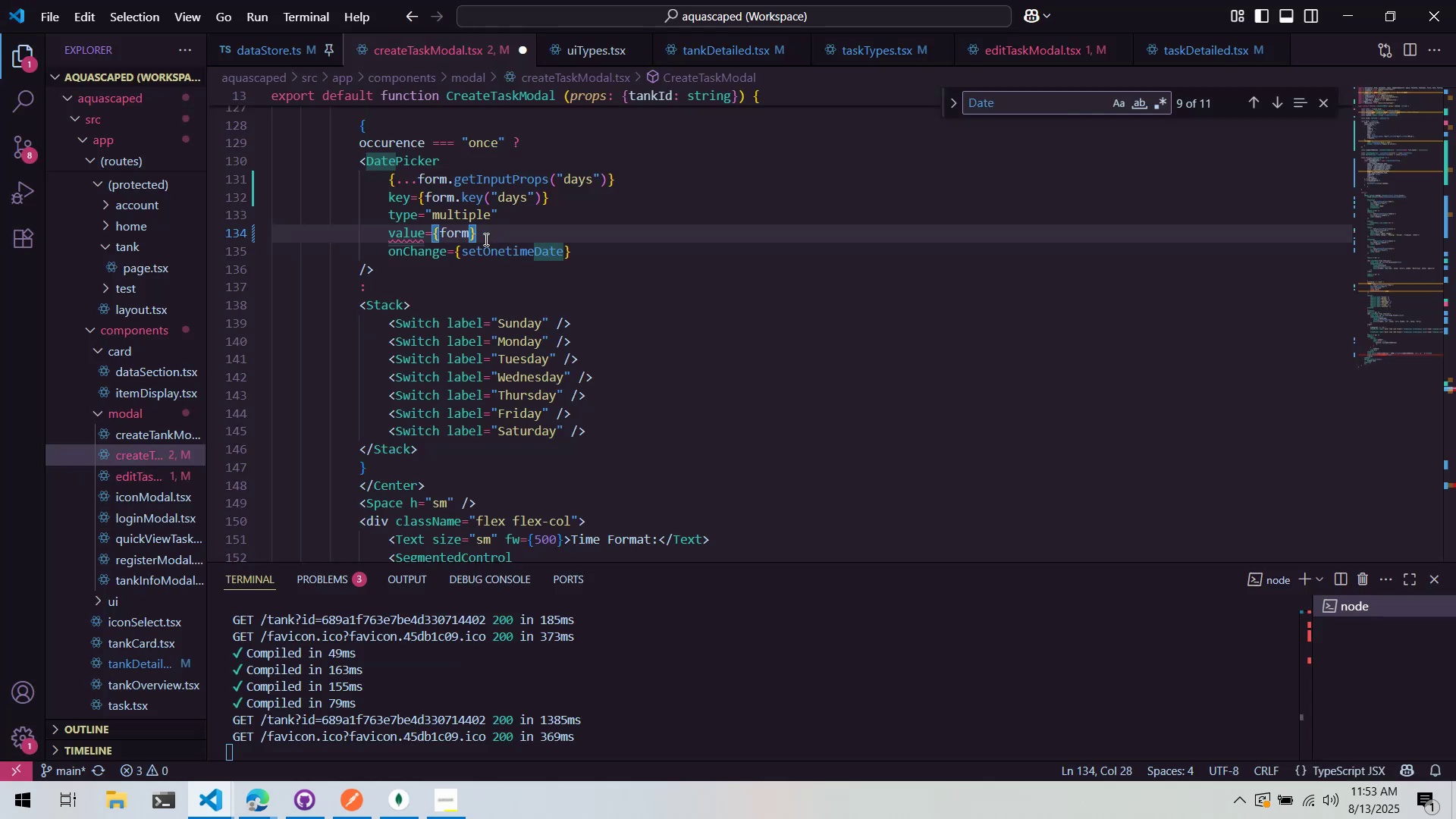 
type(.getF)
key(Backspace)
type(Values()
 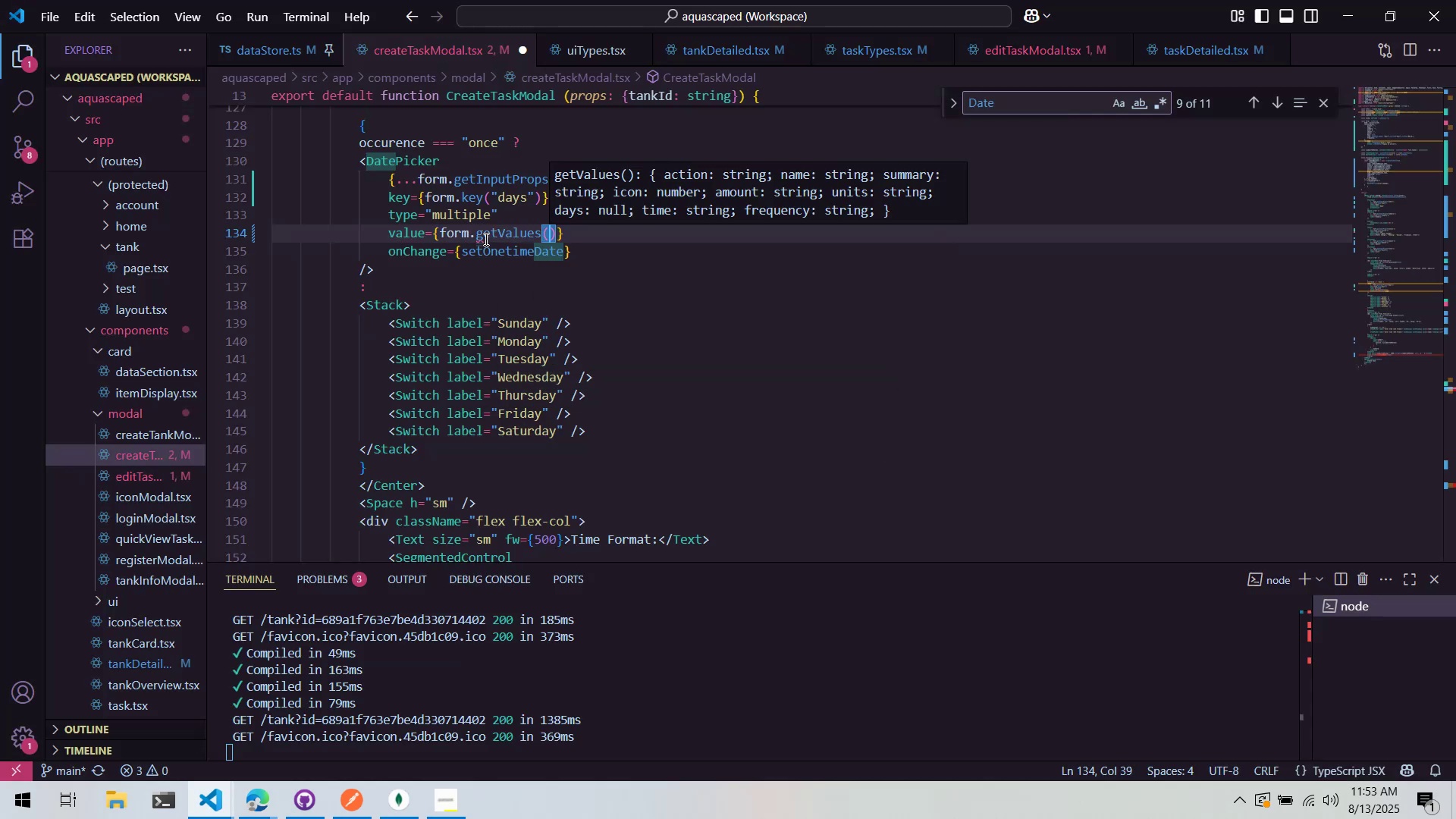 
key(ArrowRight)
 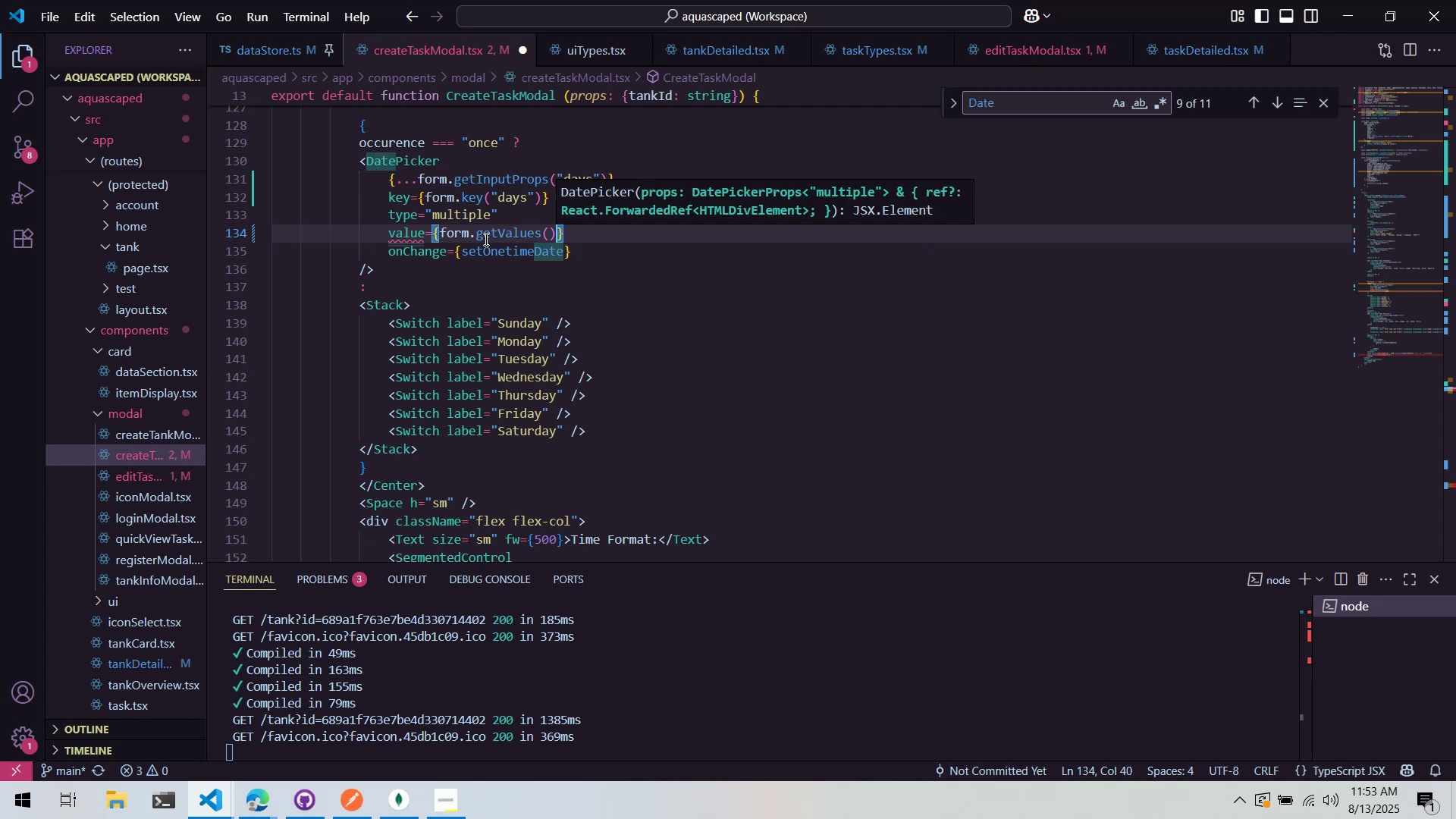 
key(Period)
 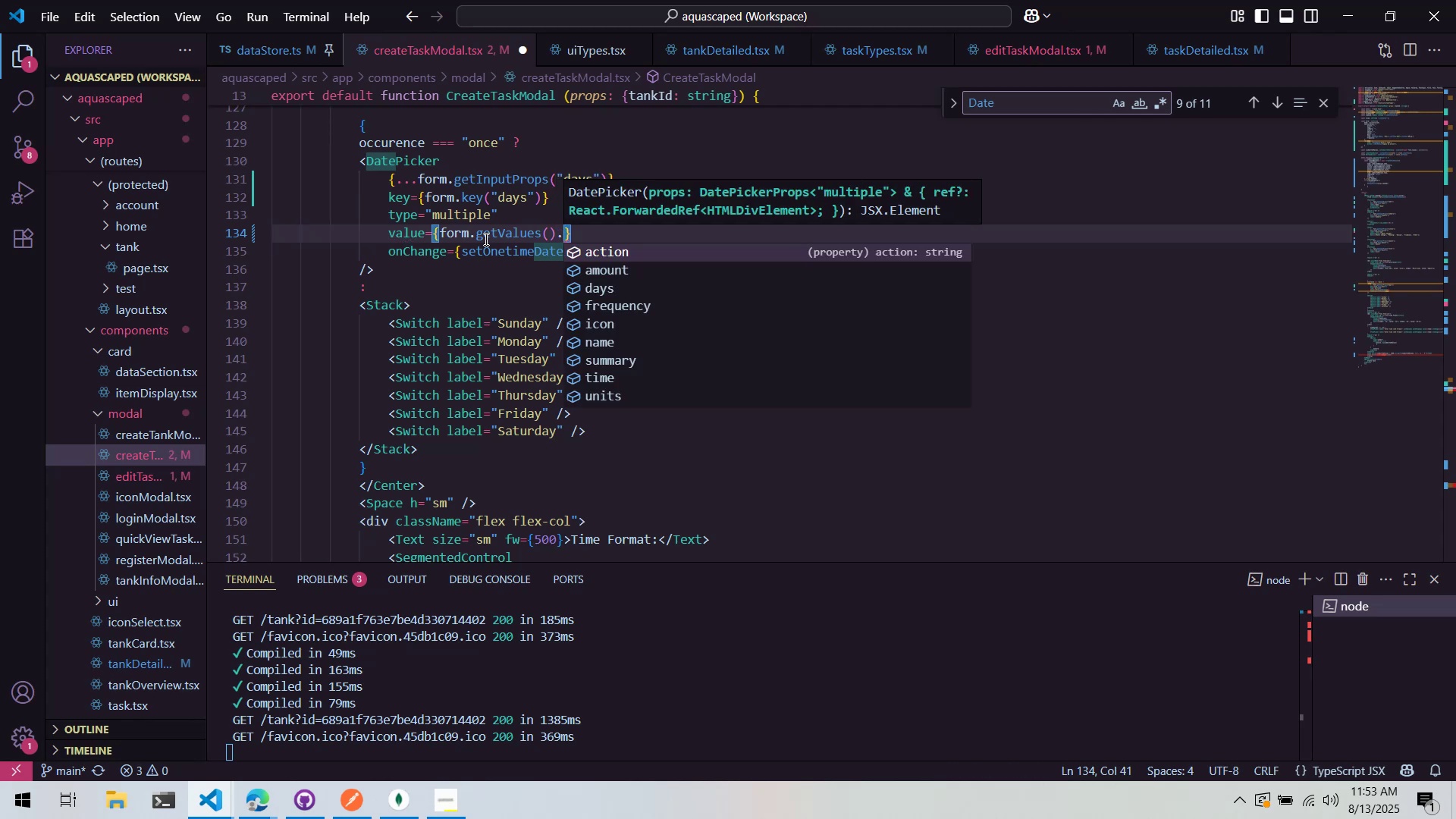 
key(ArrowDown)
 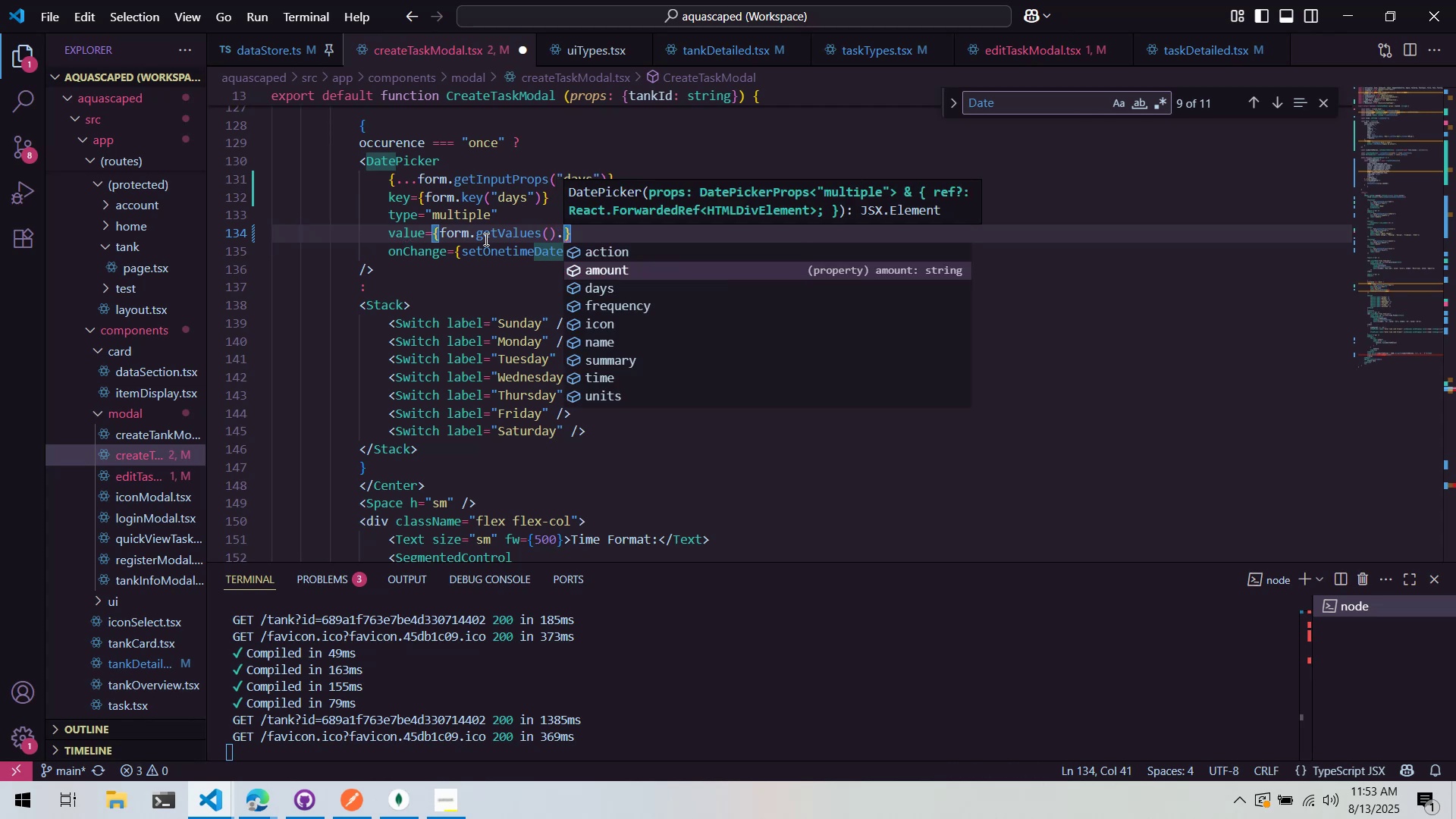 
key(ArrowDown)
 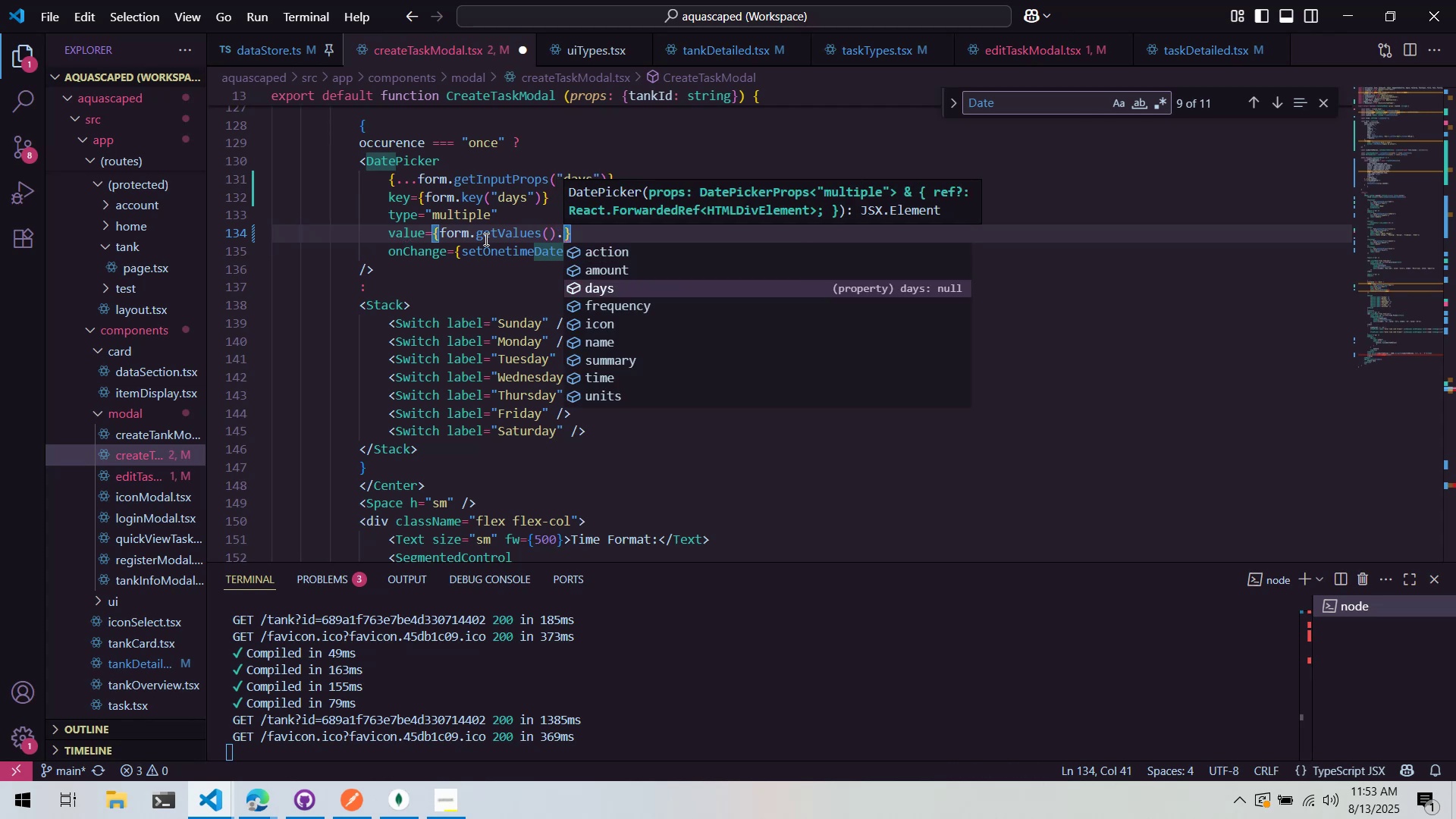 
key(ArrowDown)
 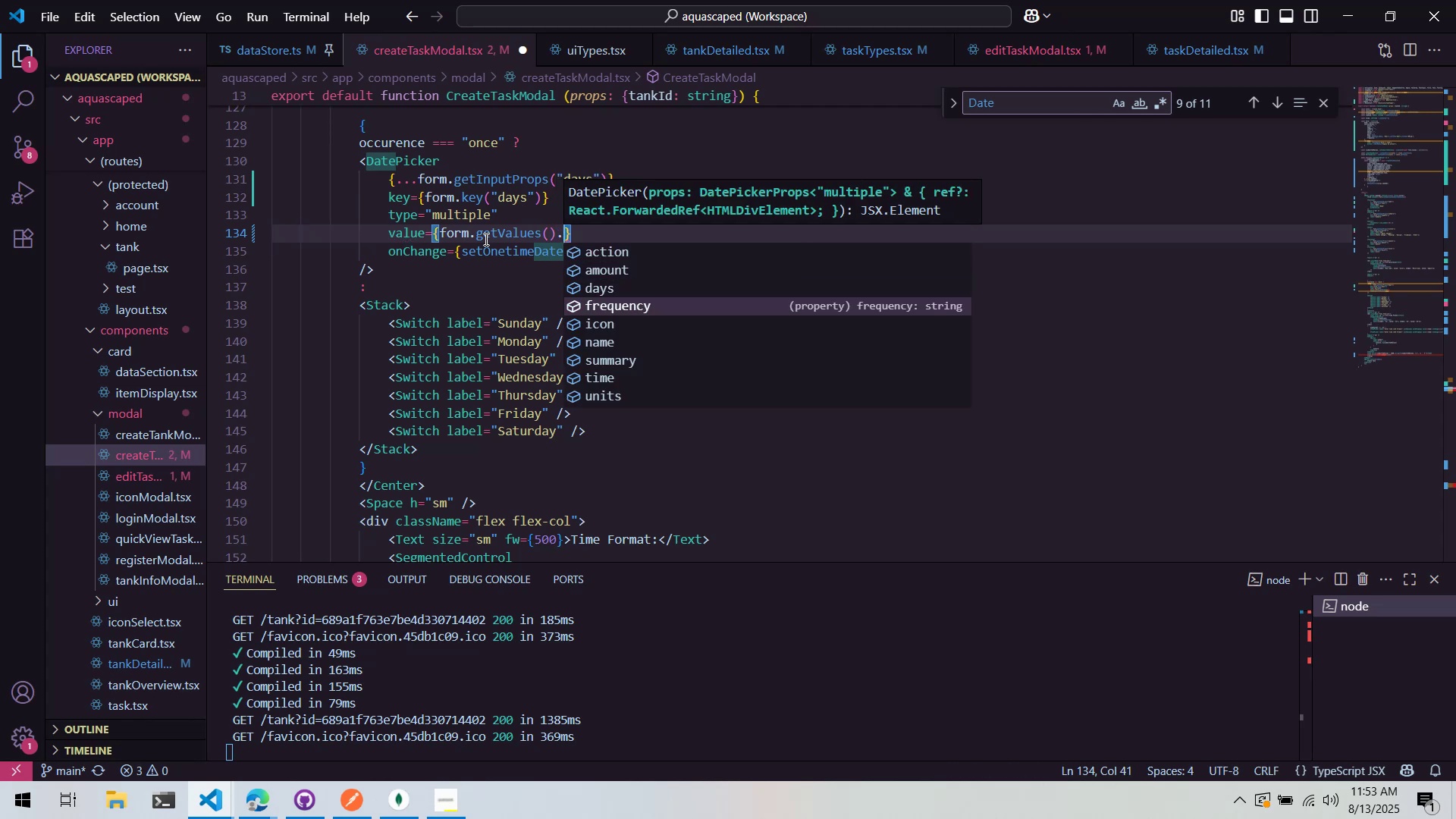 
key(ArrowDown)
 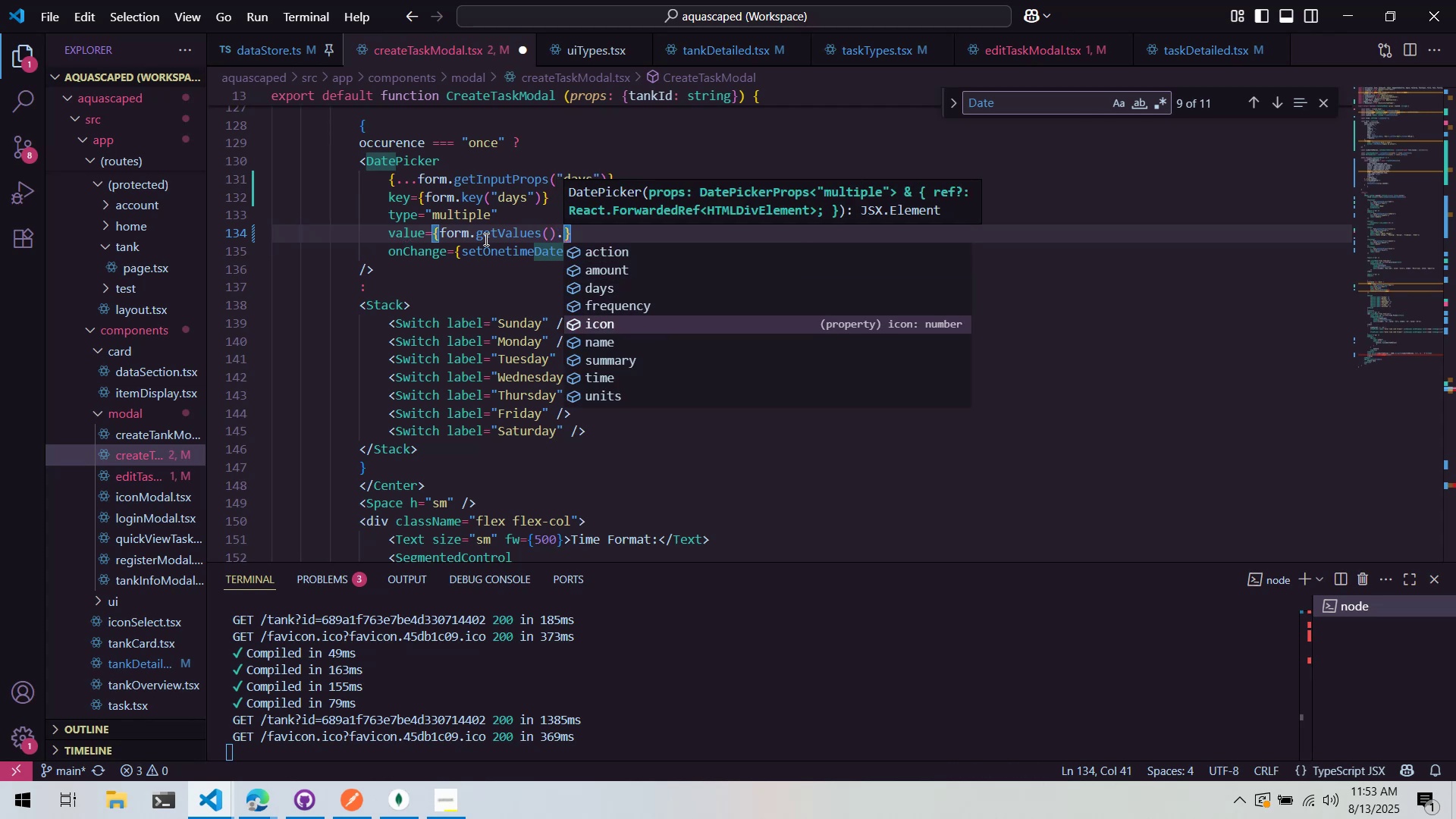 
key(ArrowDown)
 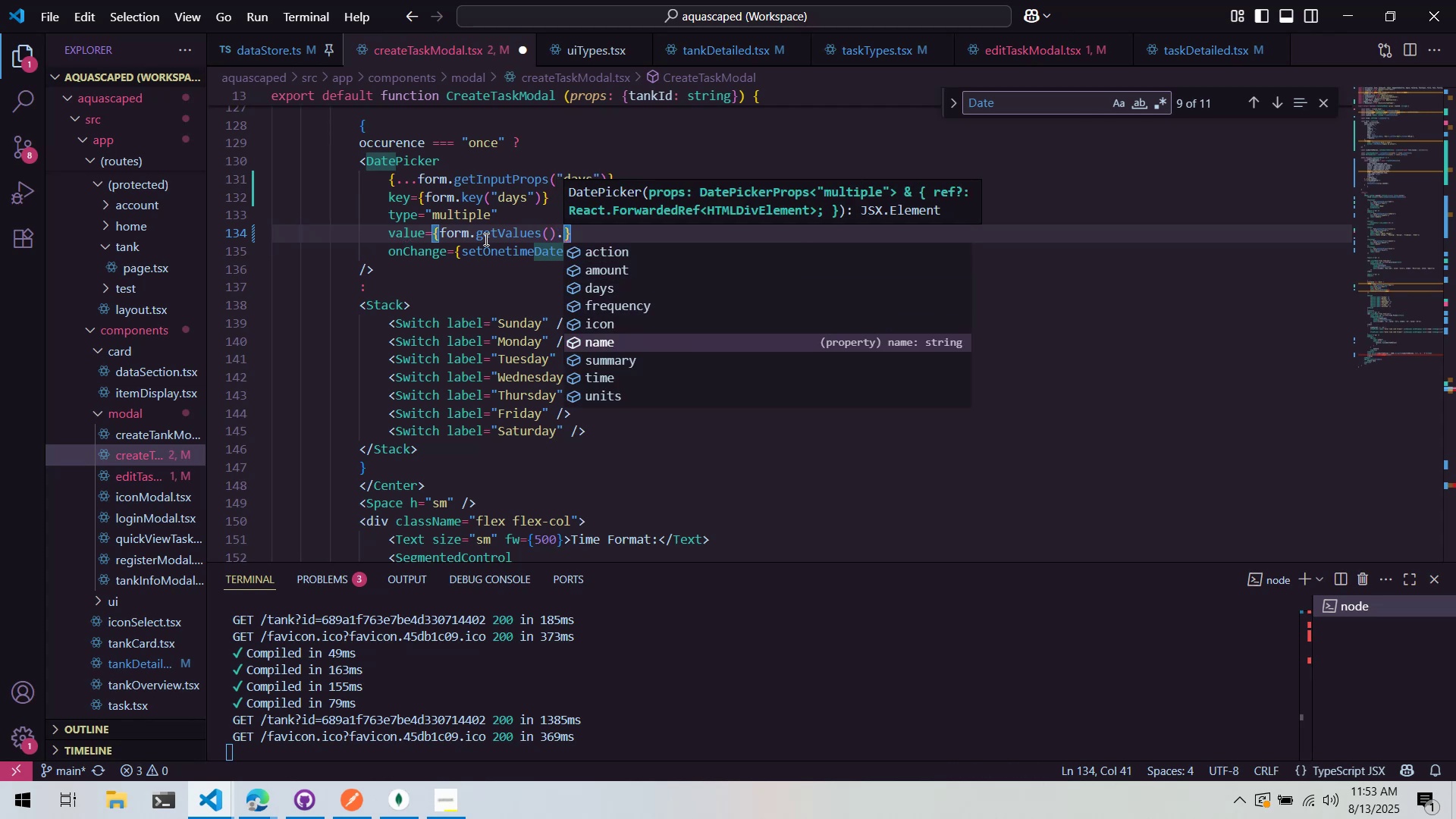 
key(ArrowUp)
 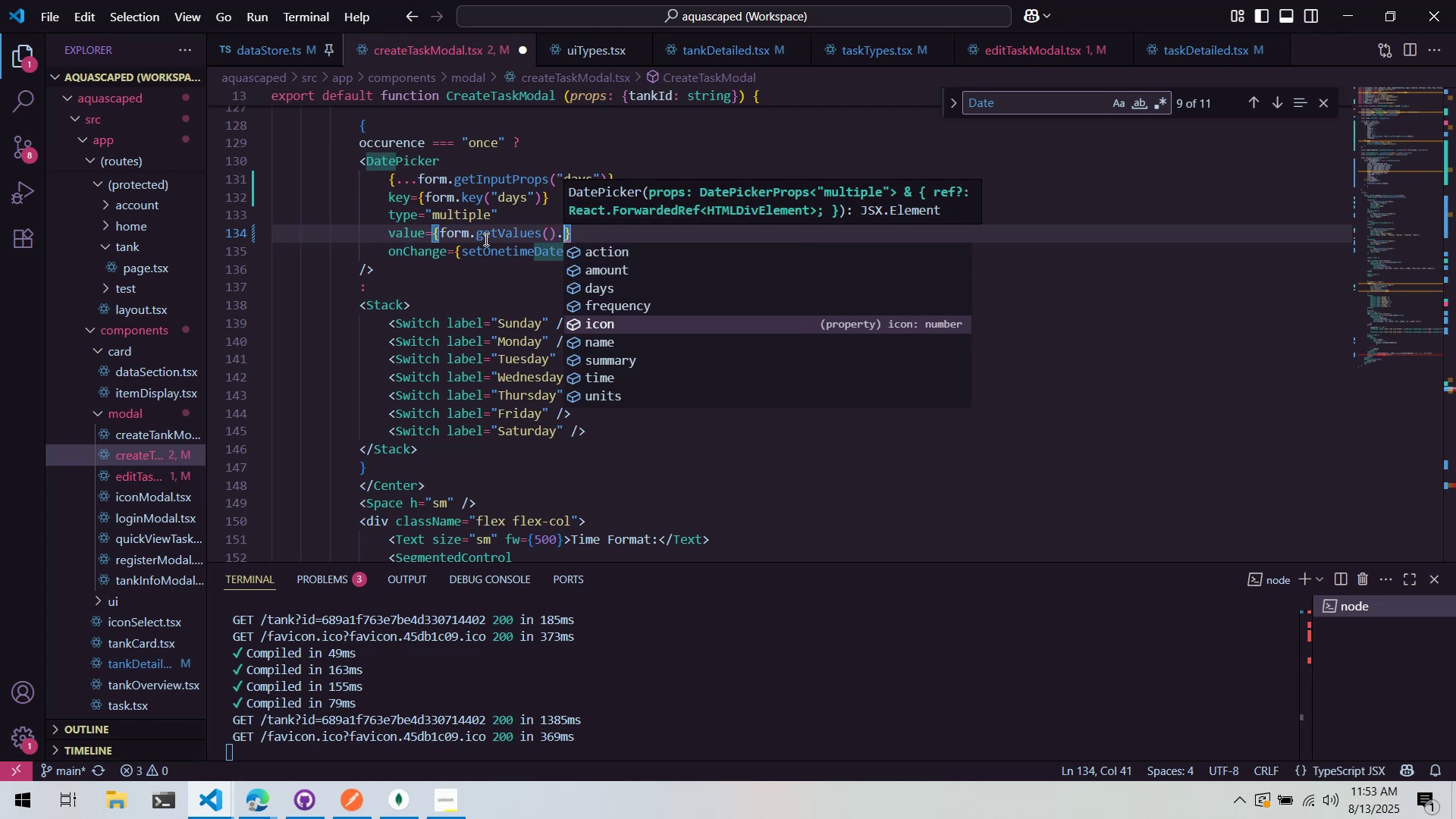 
key(ArrowUp)
 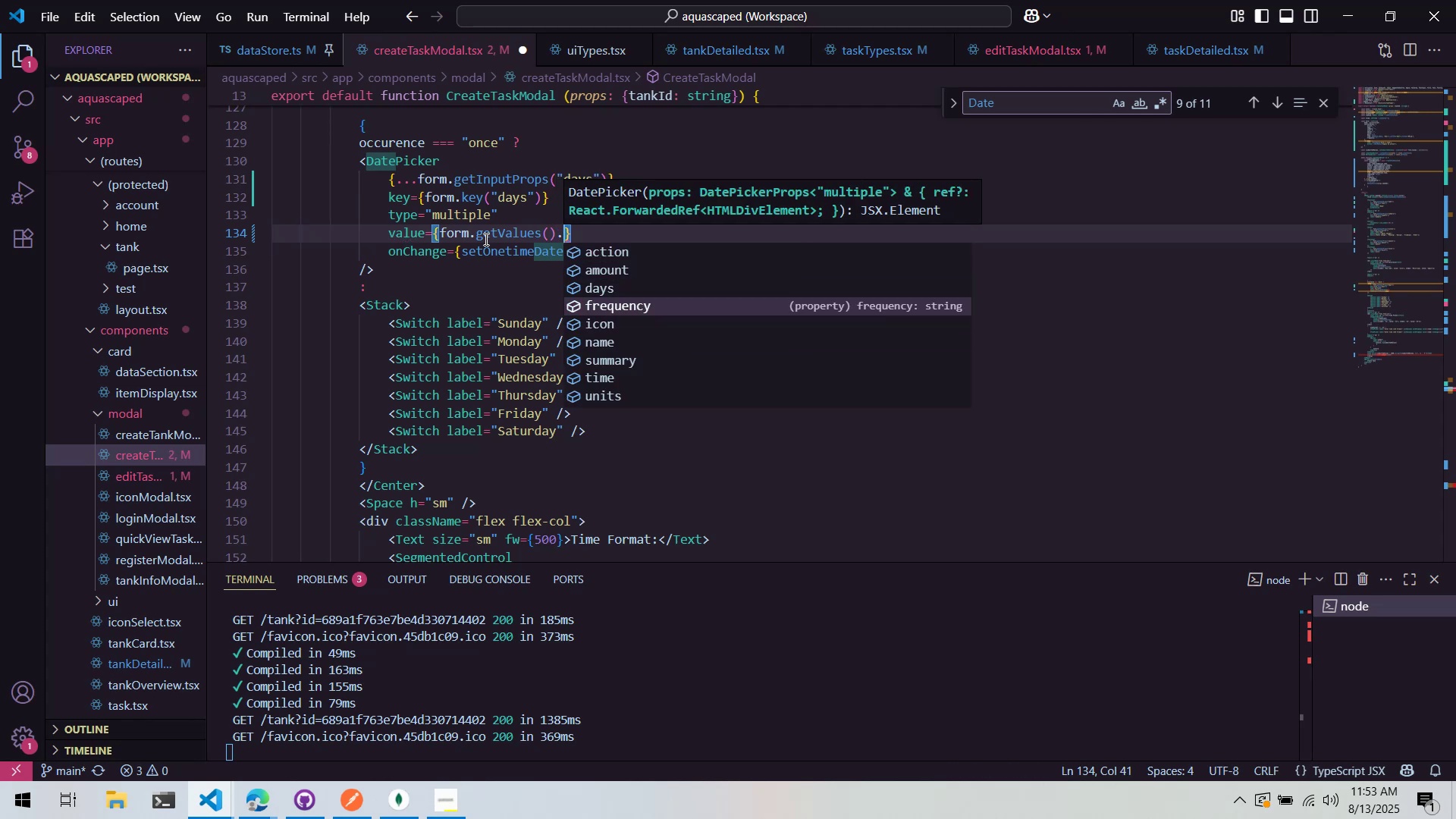 
key(ArrowUp)
 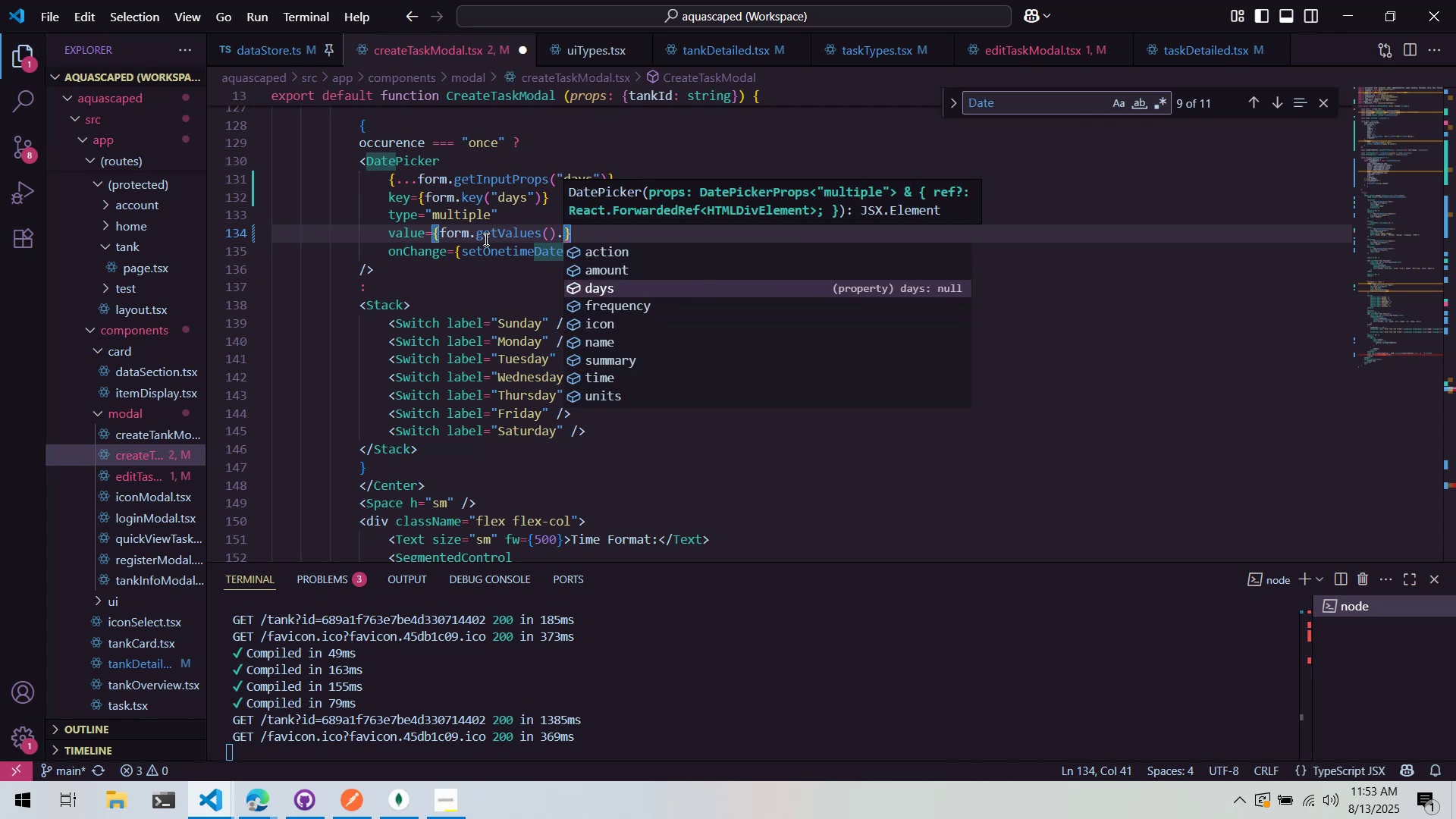 
key(Enter)
 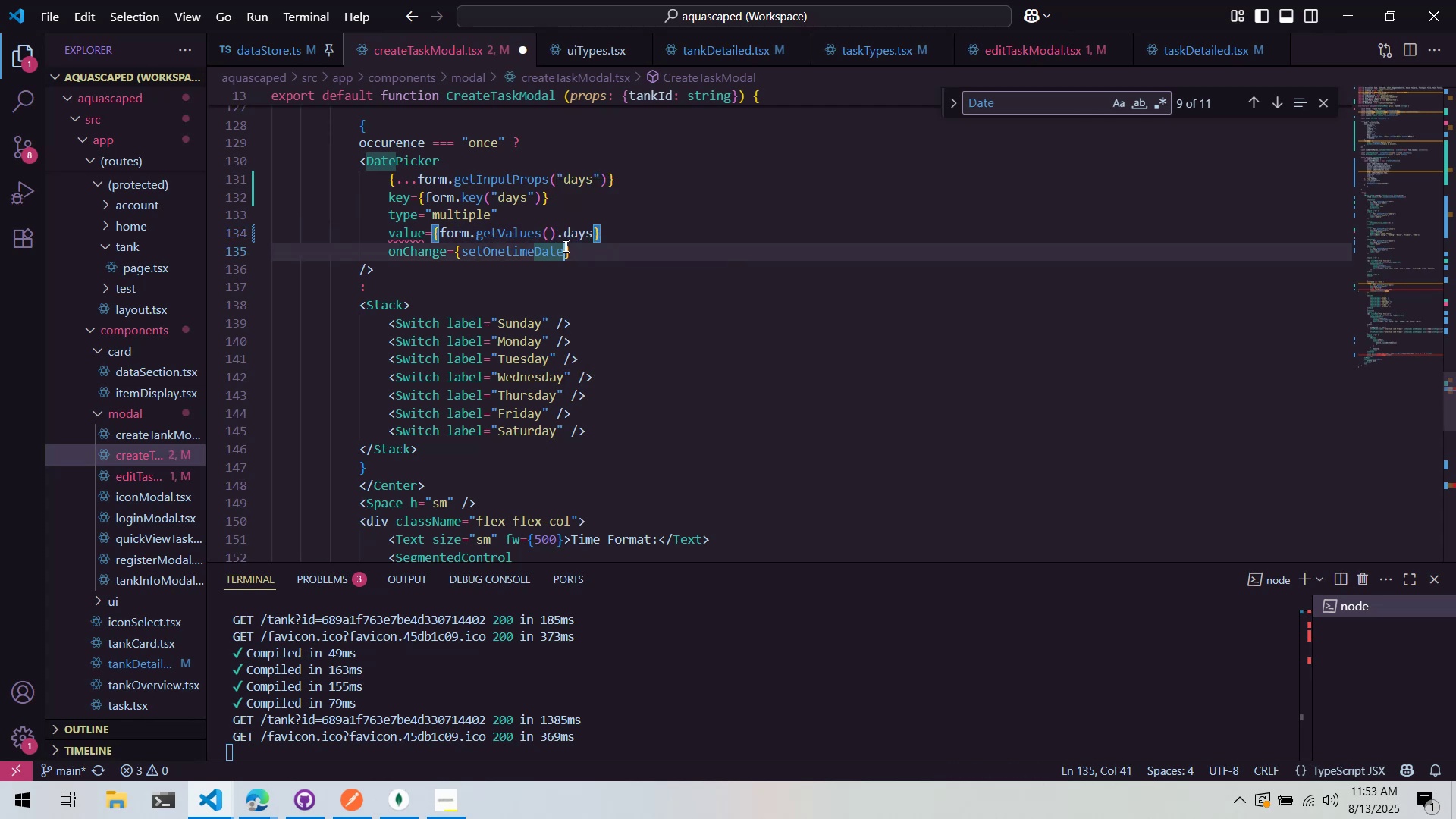 
double_click([576, 295])
 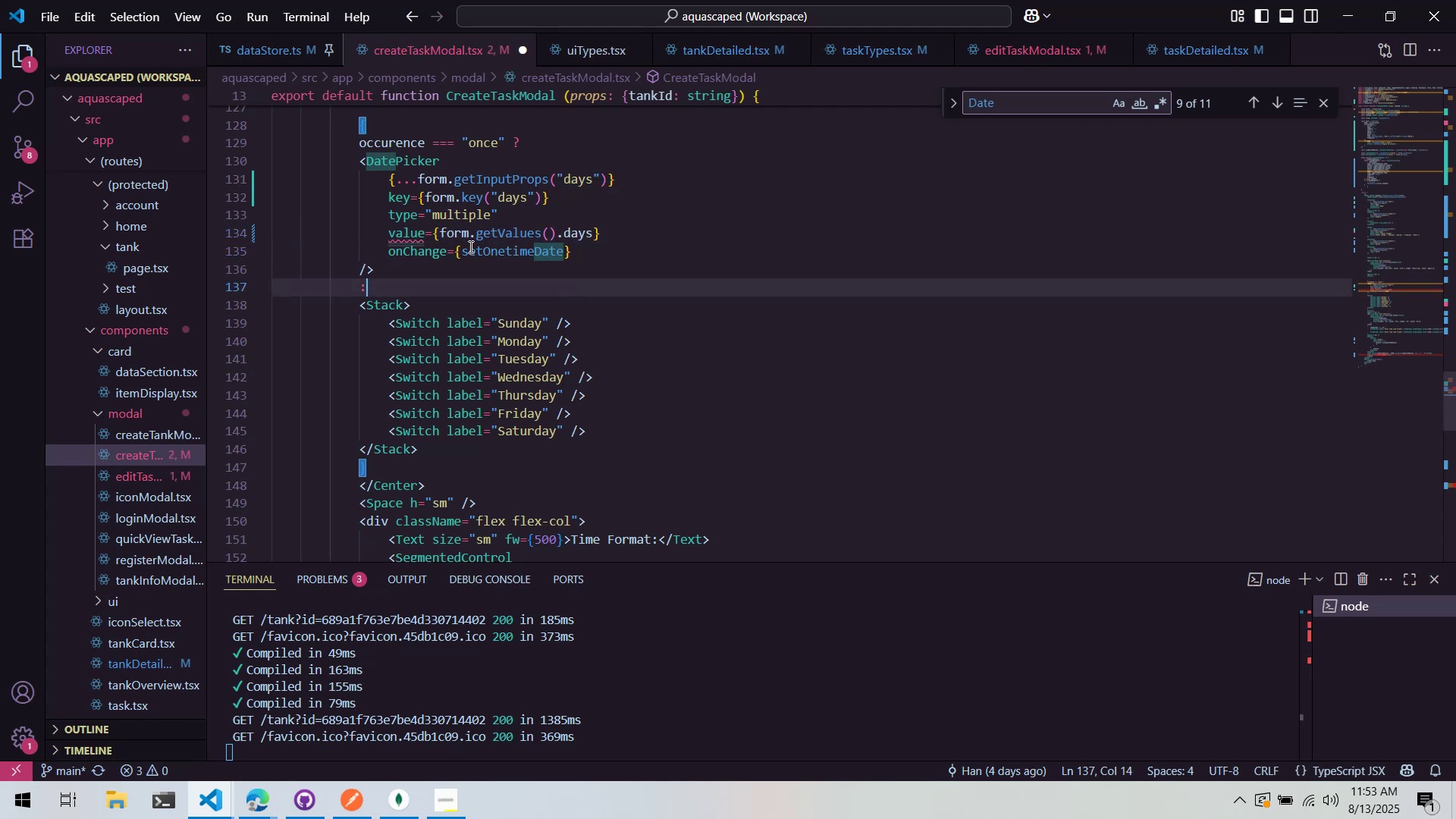 
mouse_move([417, 251])
 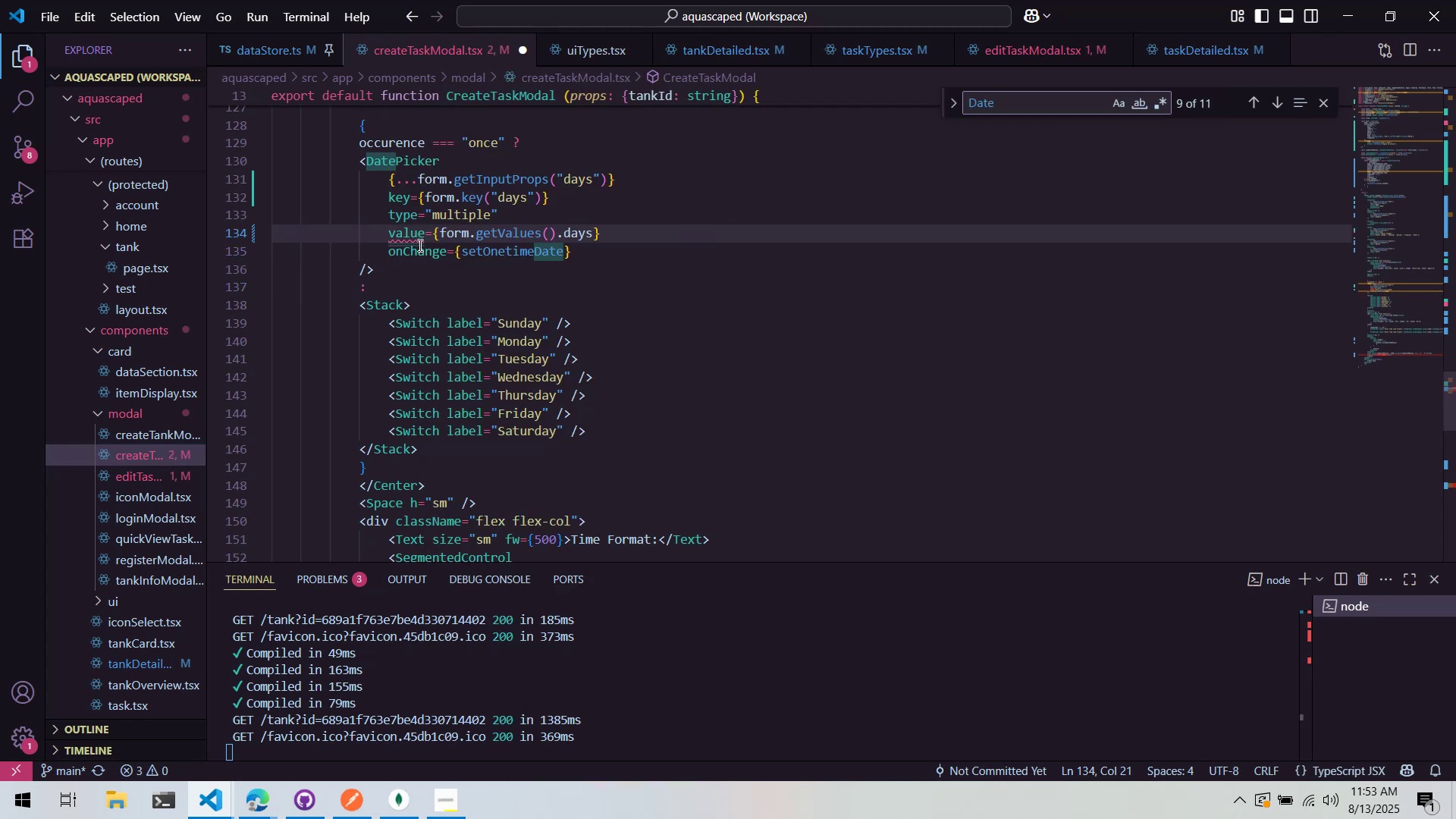 
hold_key(key=ControlLeft, duration=1.28)
left_click([573, 240])
 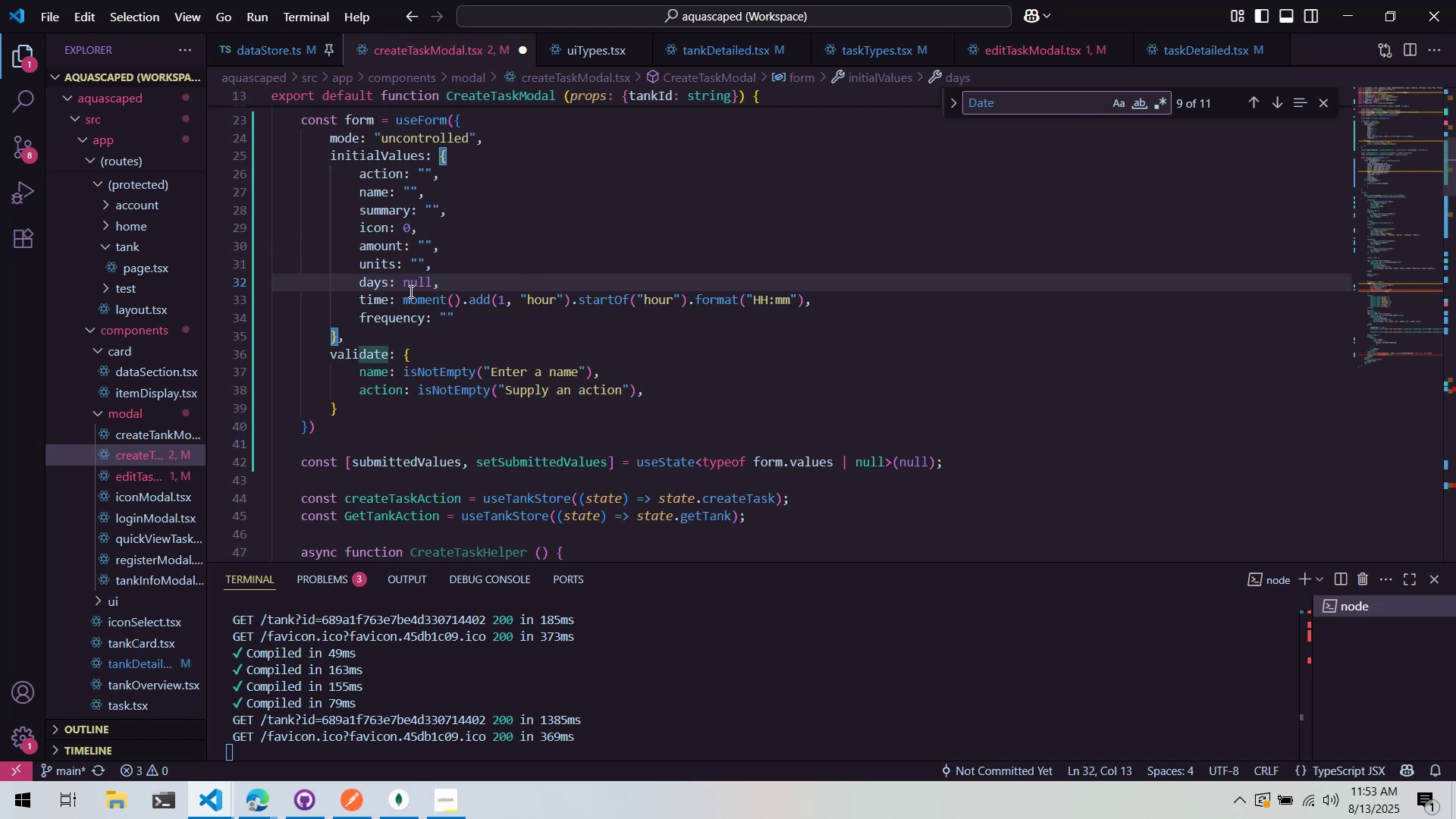 
double_click([410, 286])
 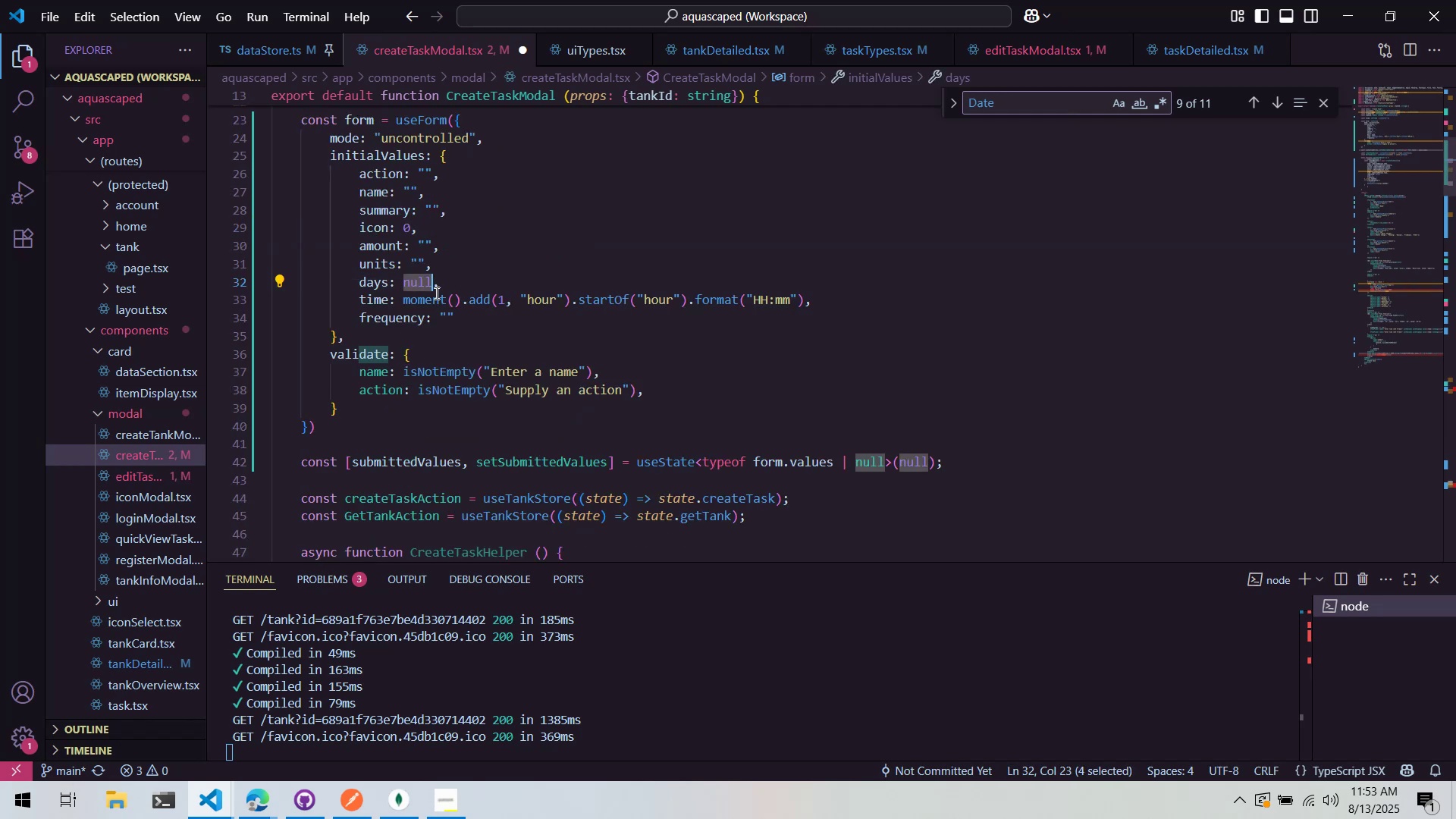 
key(BracketLeft)
 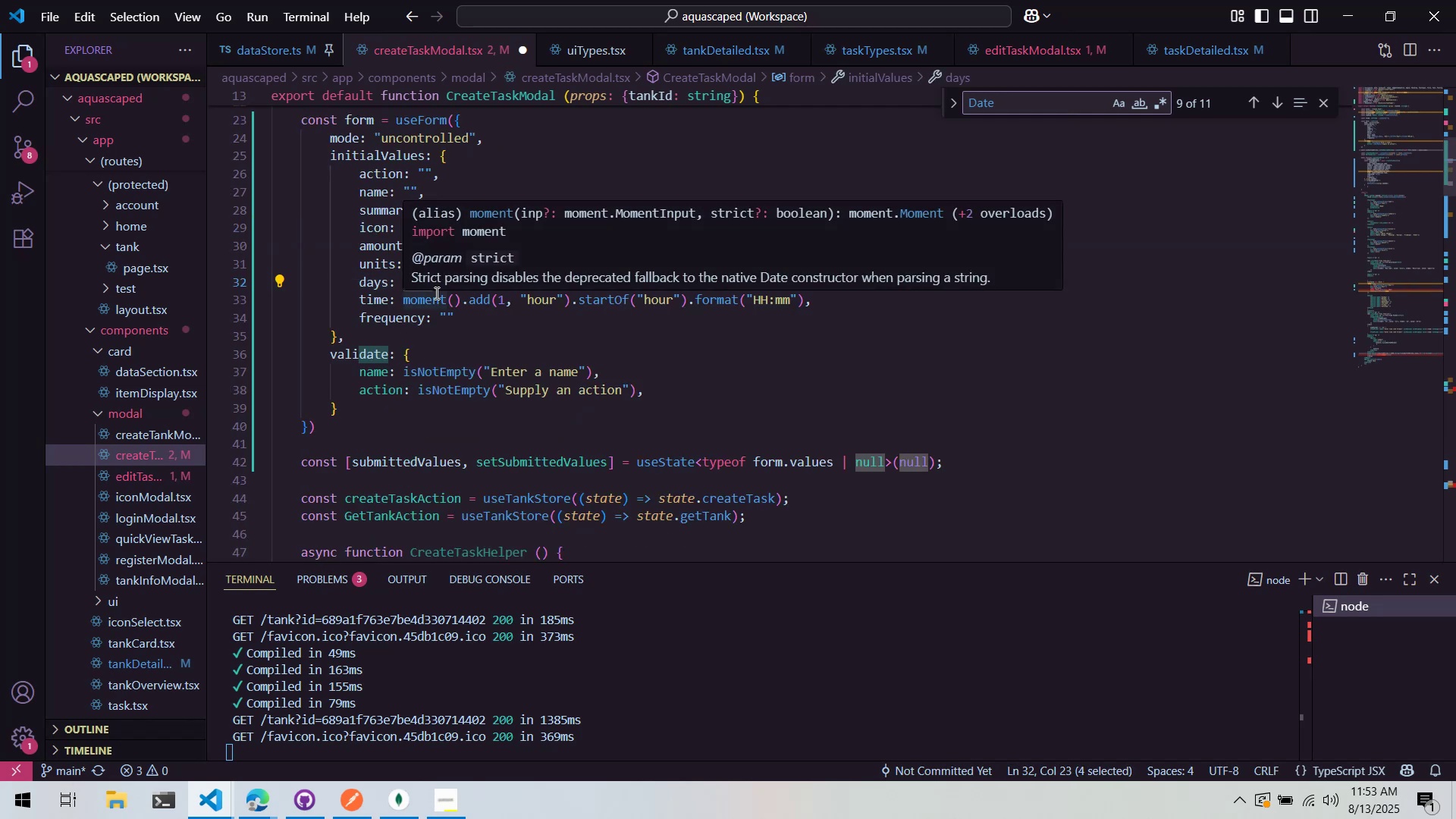 
key(BracketRight)
 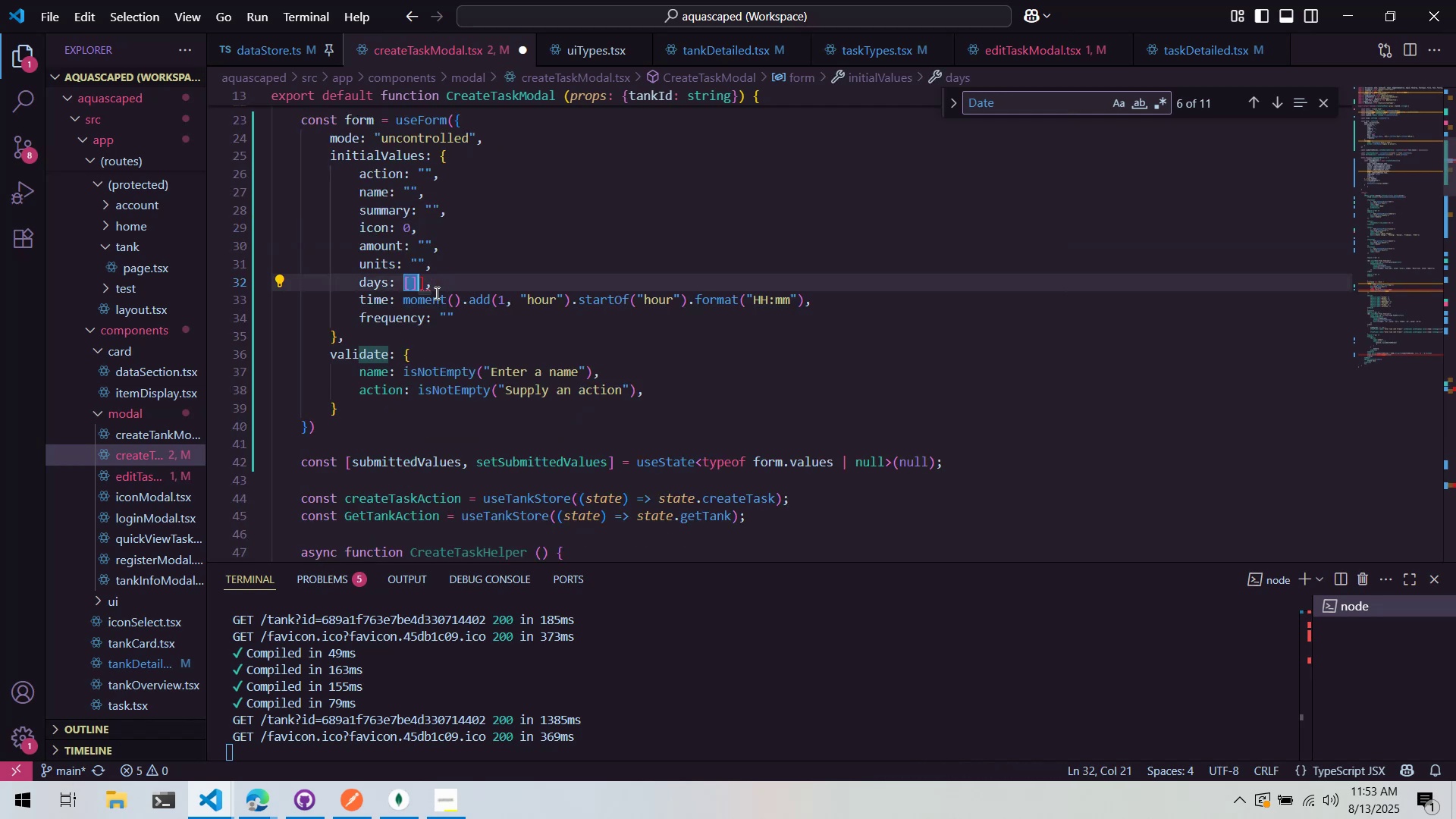 
key(Backspace)
 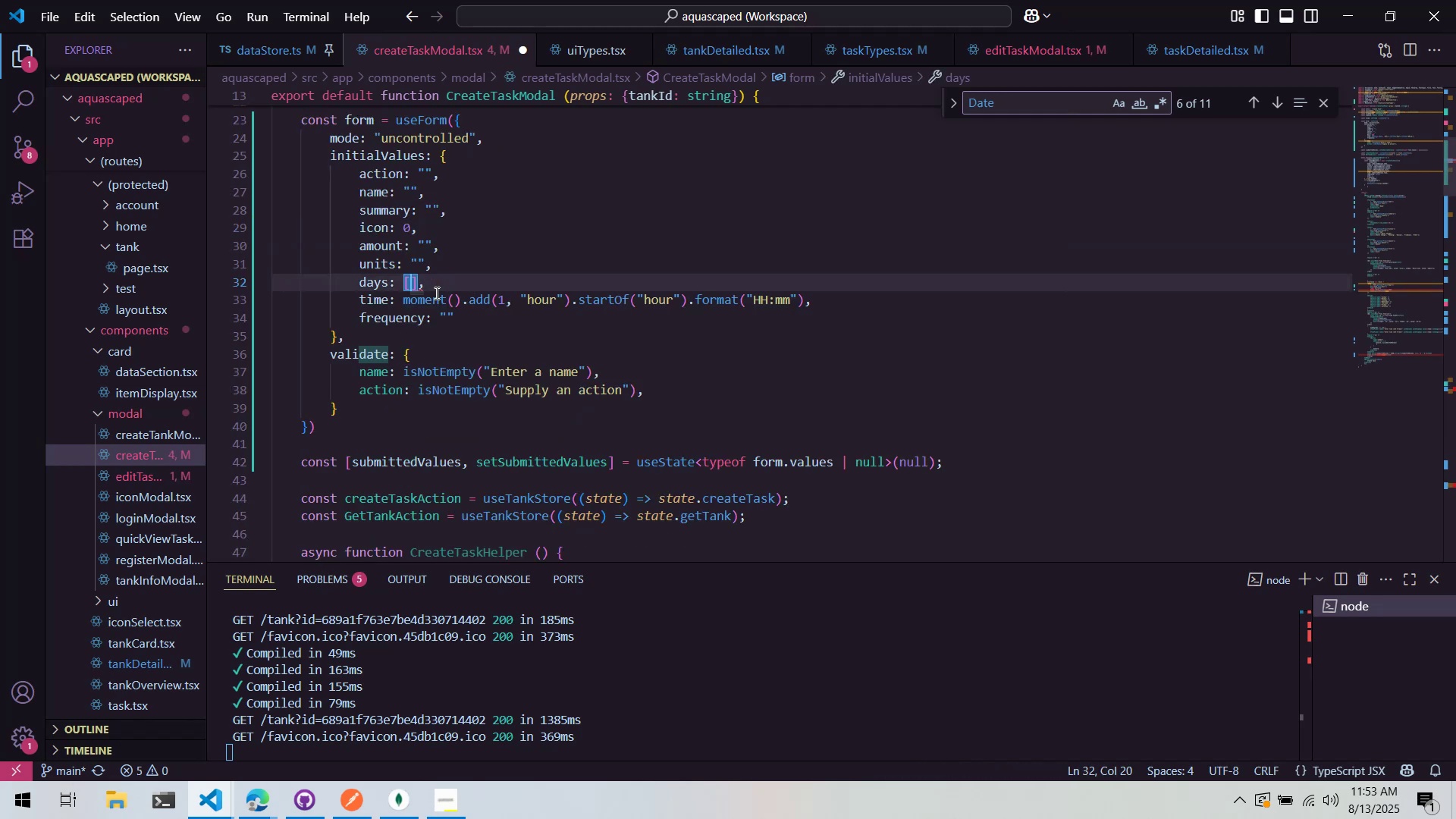 
key(Control+S)
 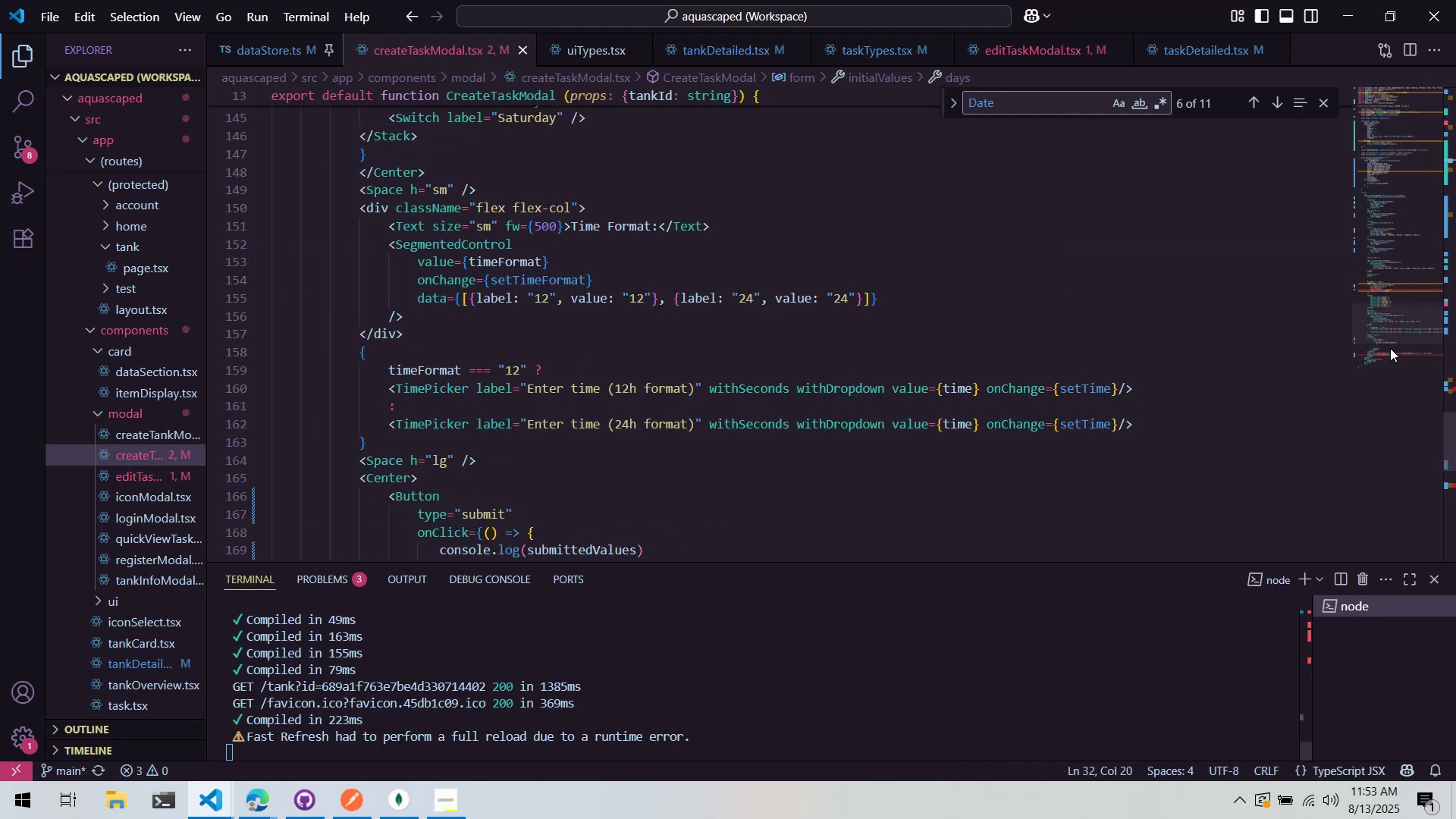 
scroll: coordinate [629, 397], scroll_direction: up, amount: 16.0
 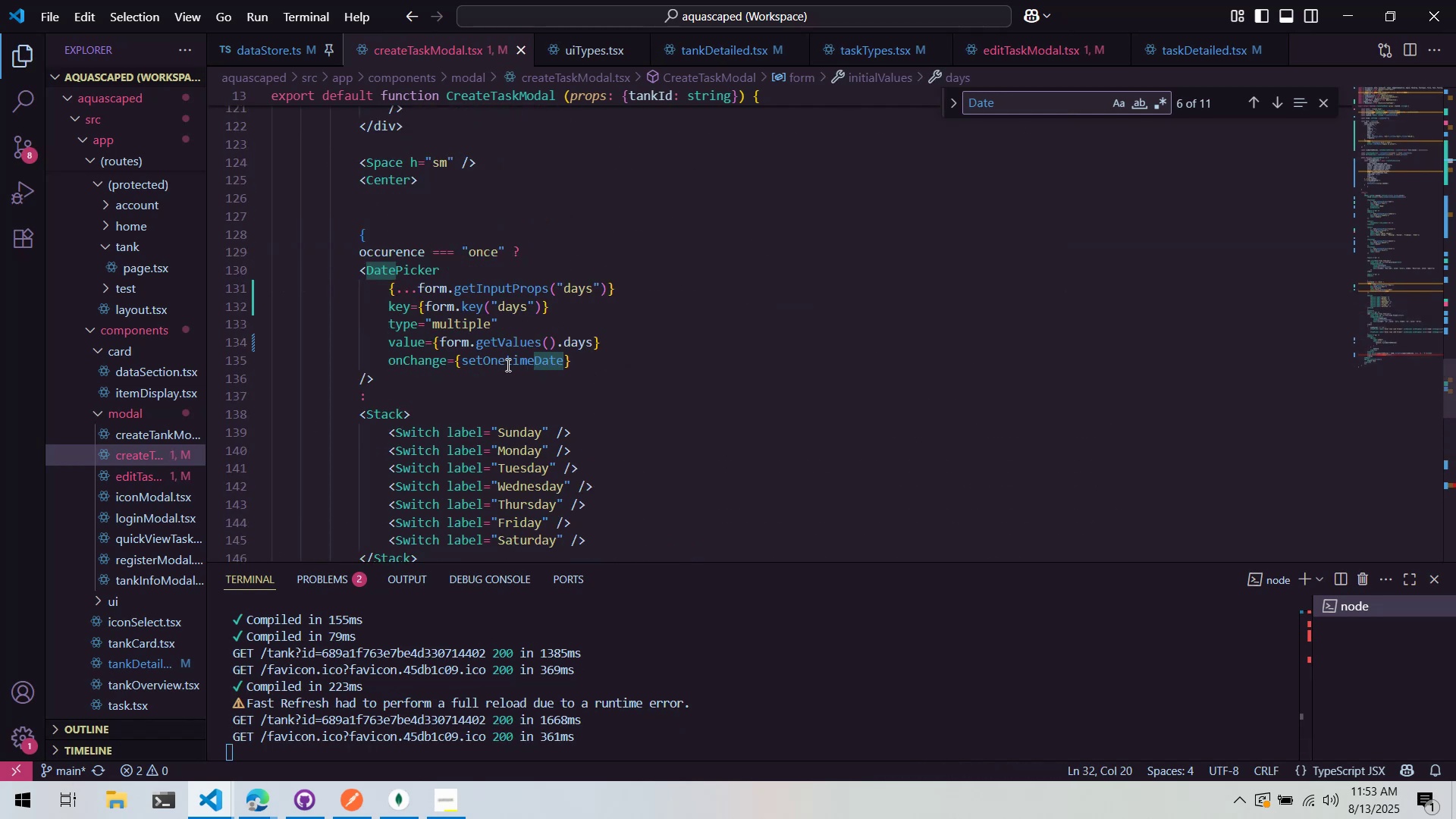 
left_click([519, 358])
 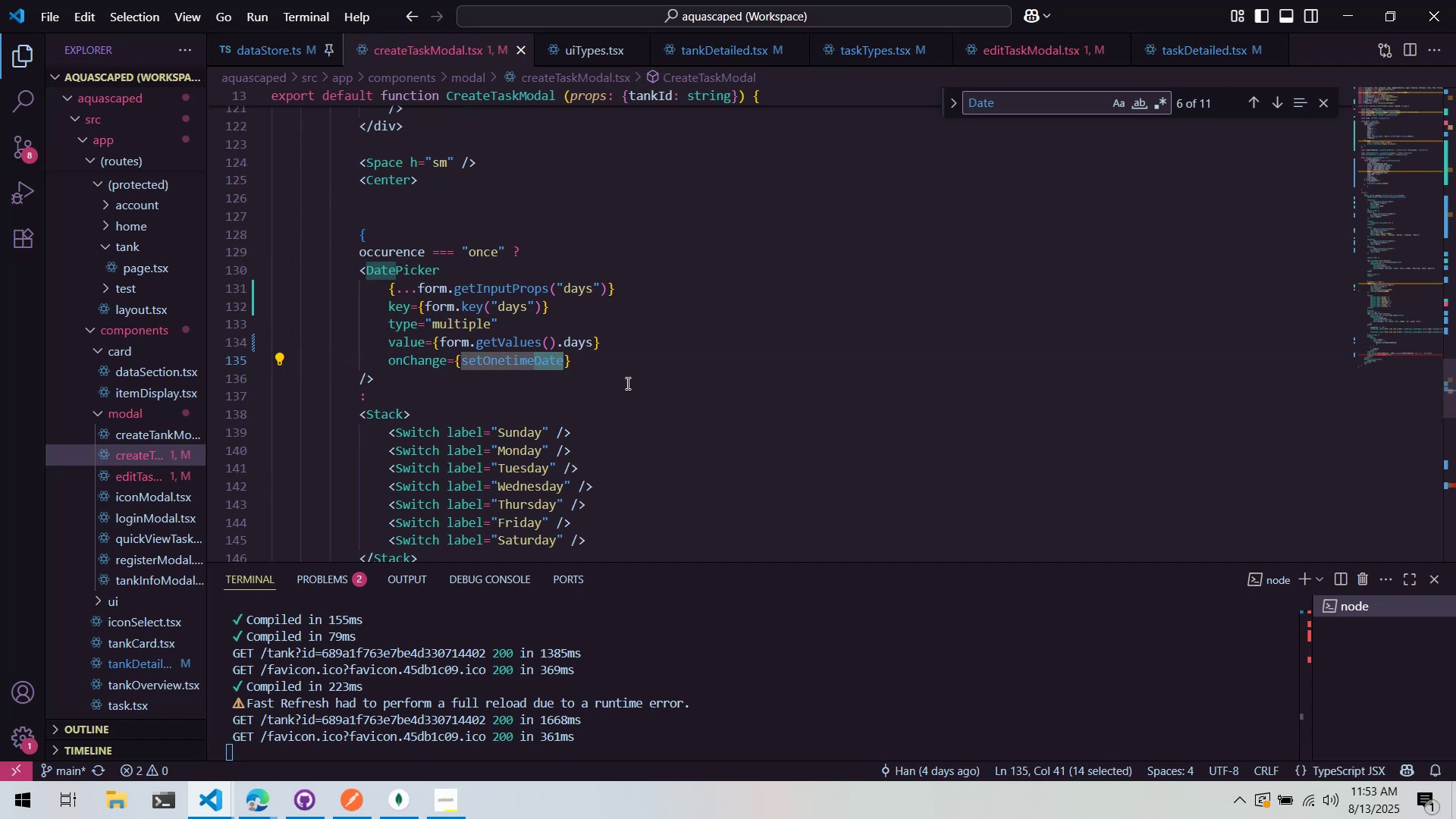 
type(form.setVale)
key(Backspace)
type(y)
key(Backspace)
key(Backspace)
 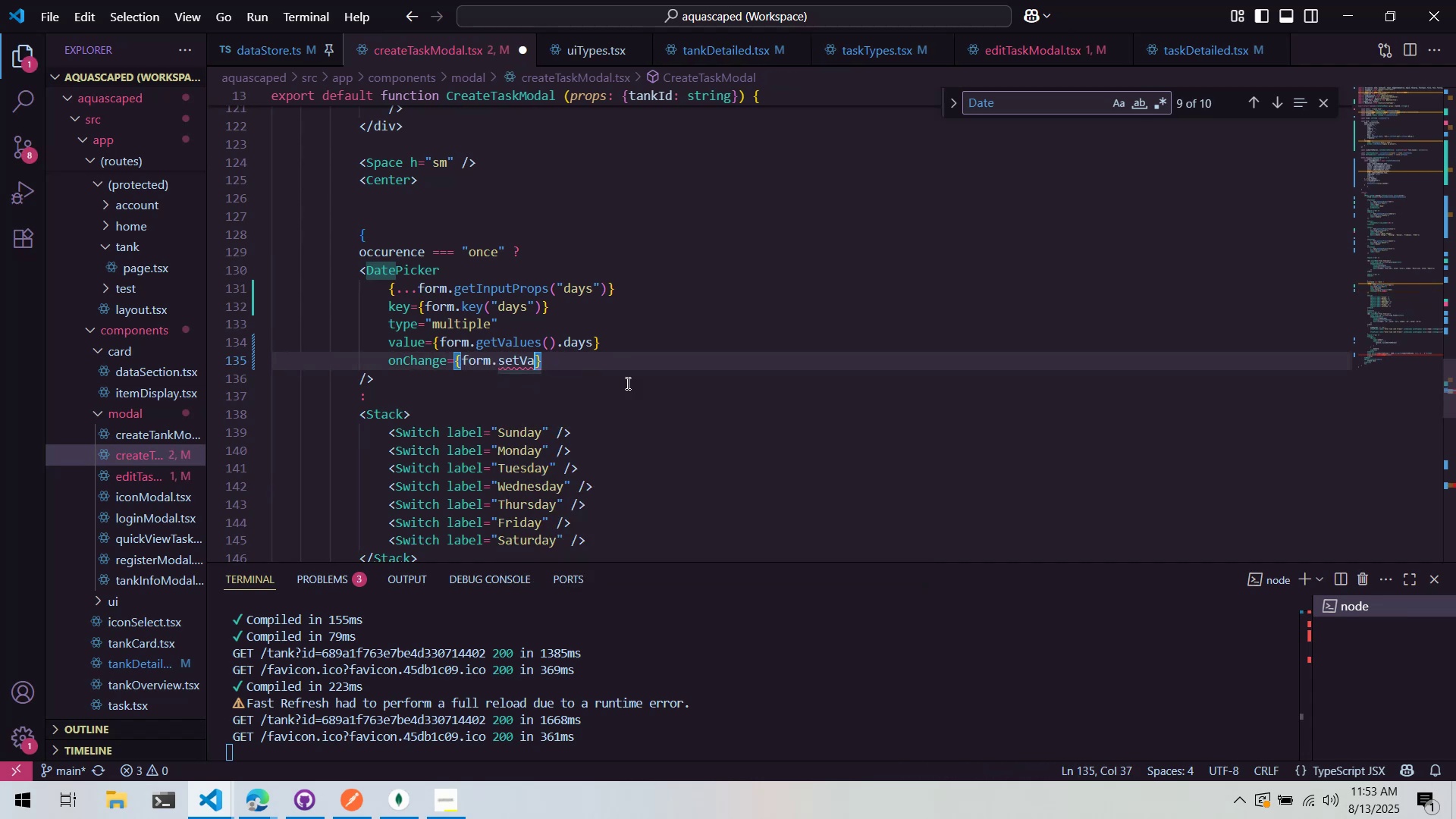 
key(Control+ControlLeft)
 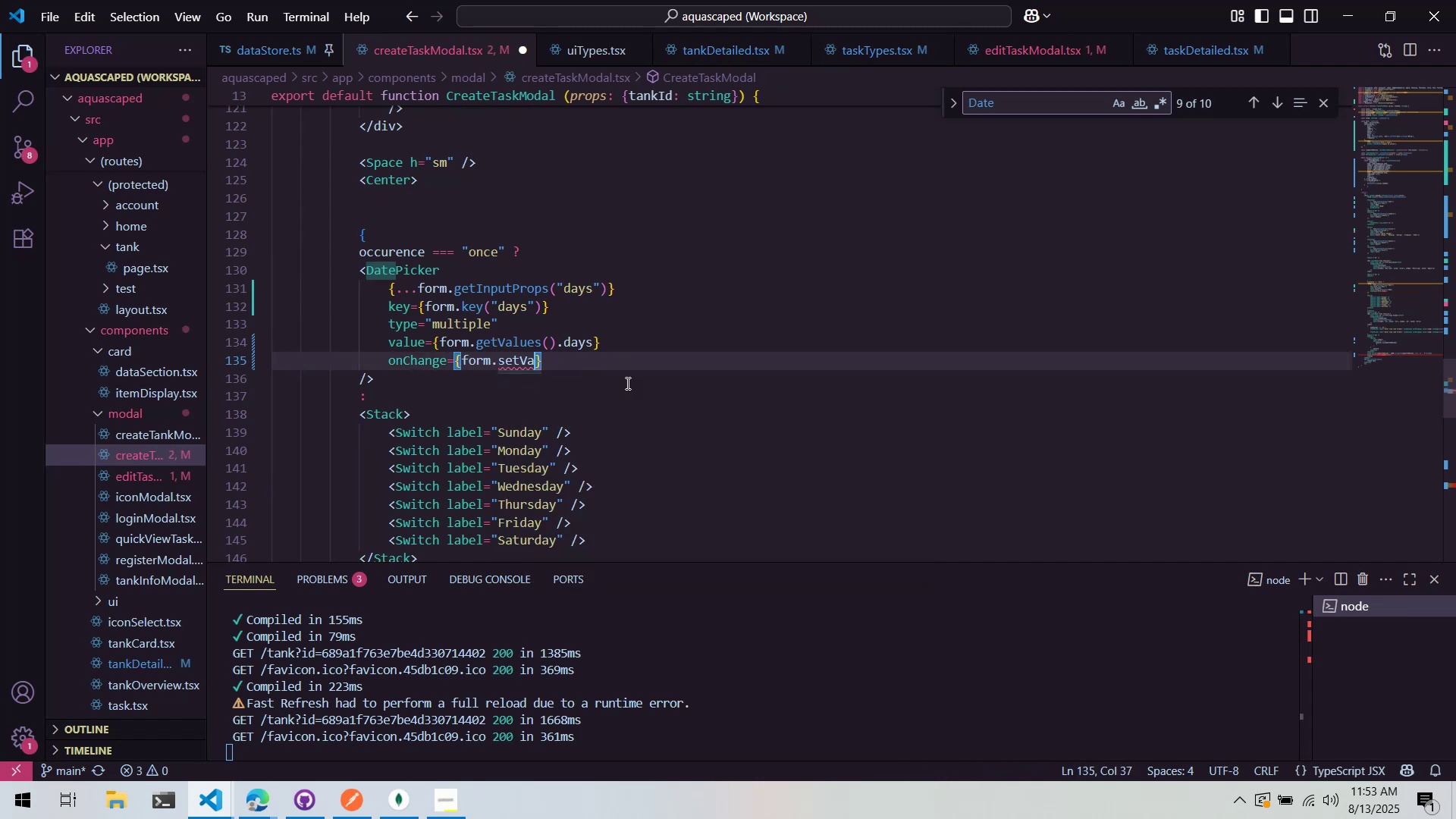 
key(Control+Backspace)
 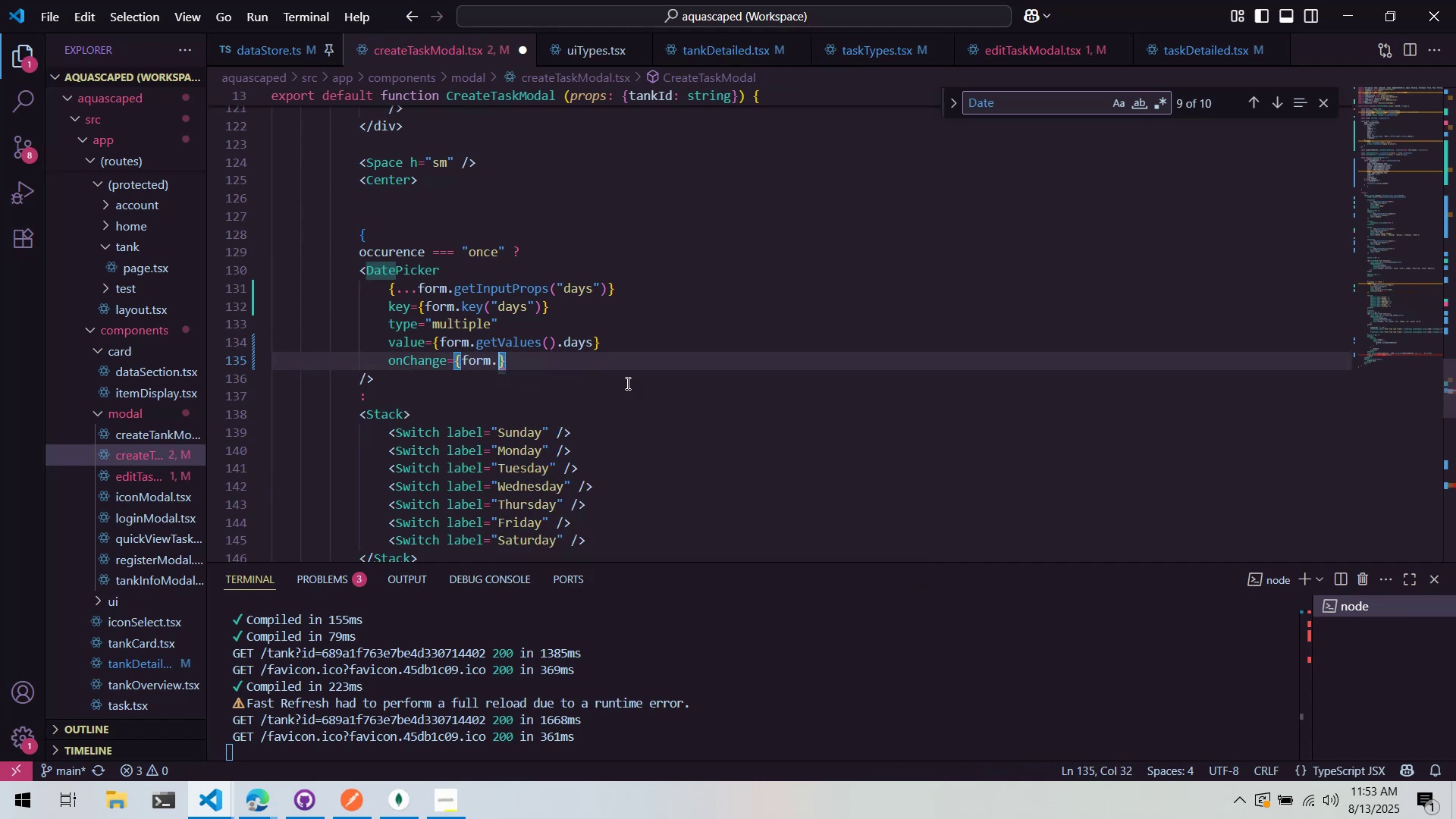 
type(setFie)
 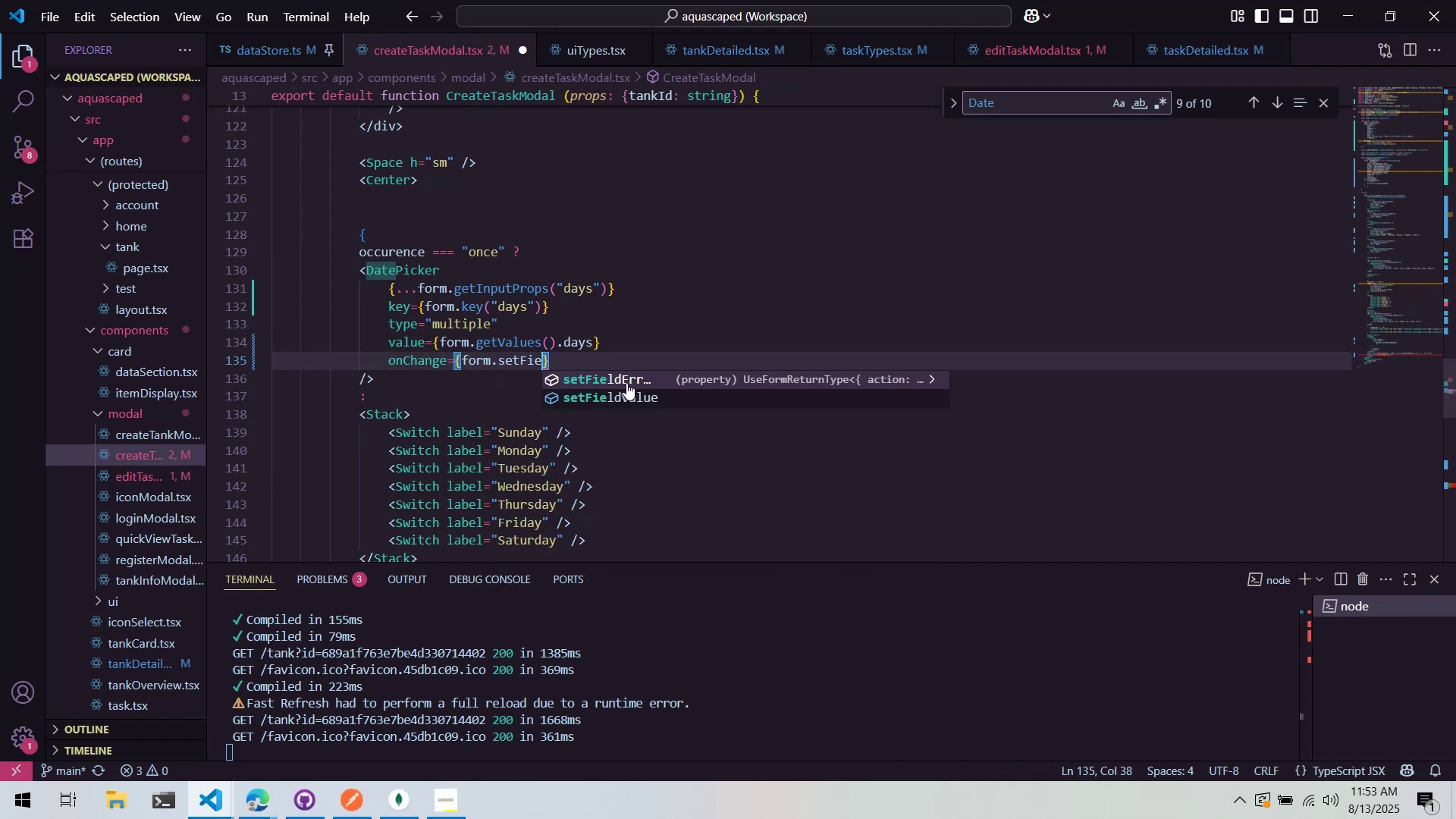 
key(Enter)
 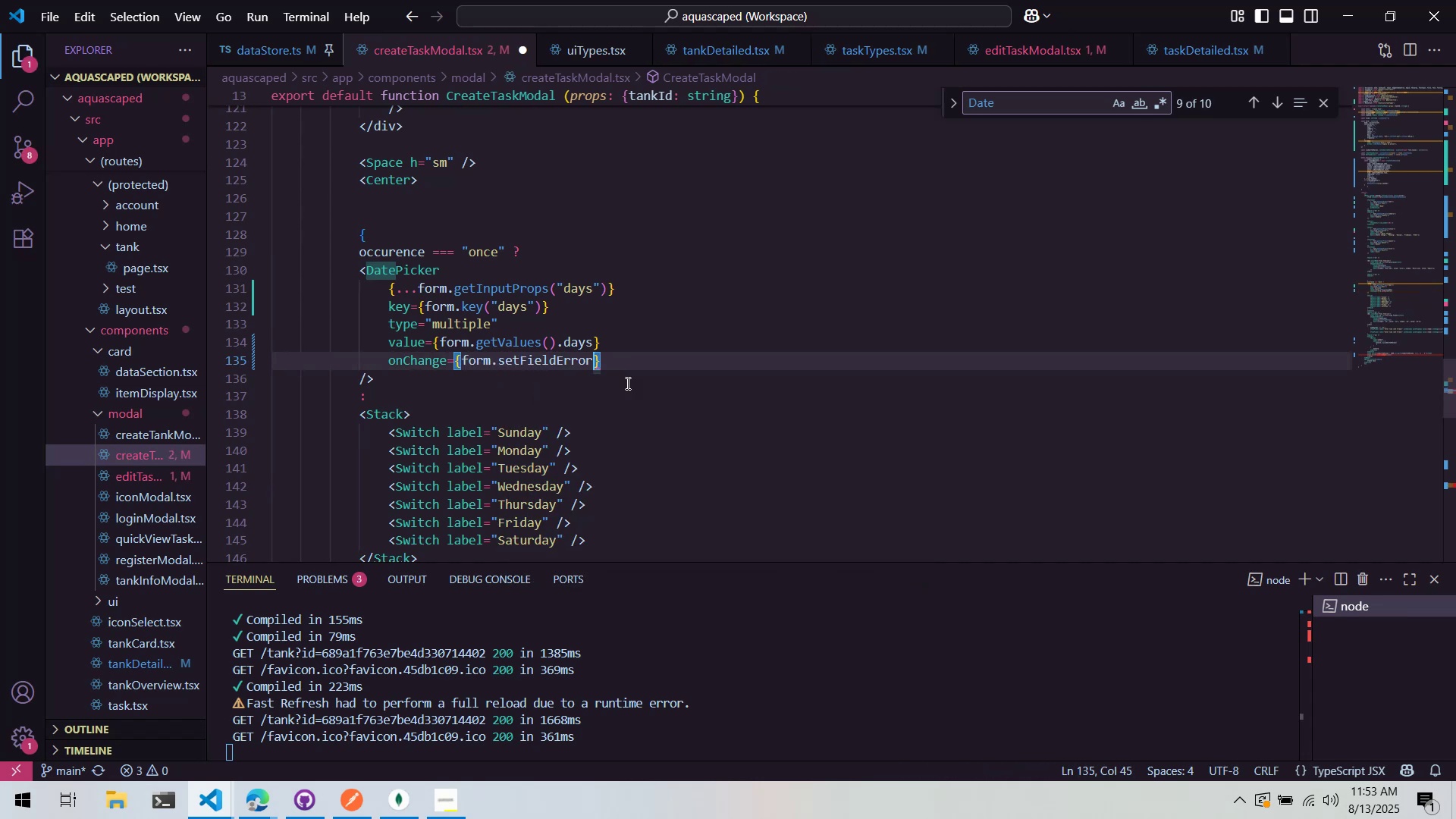 
key(Control+ControlLeft)
 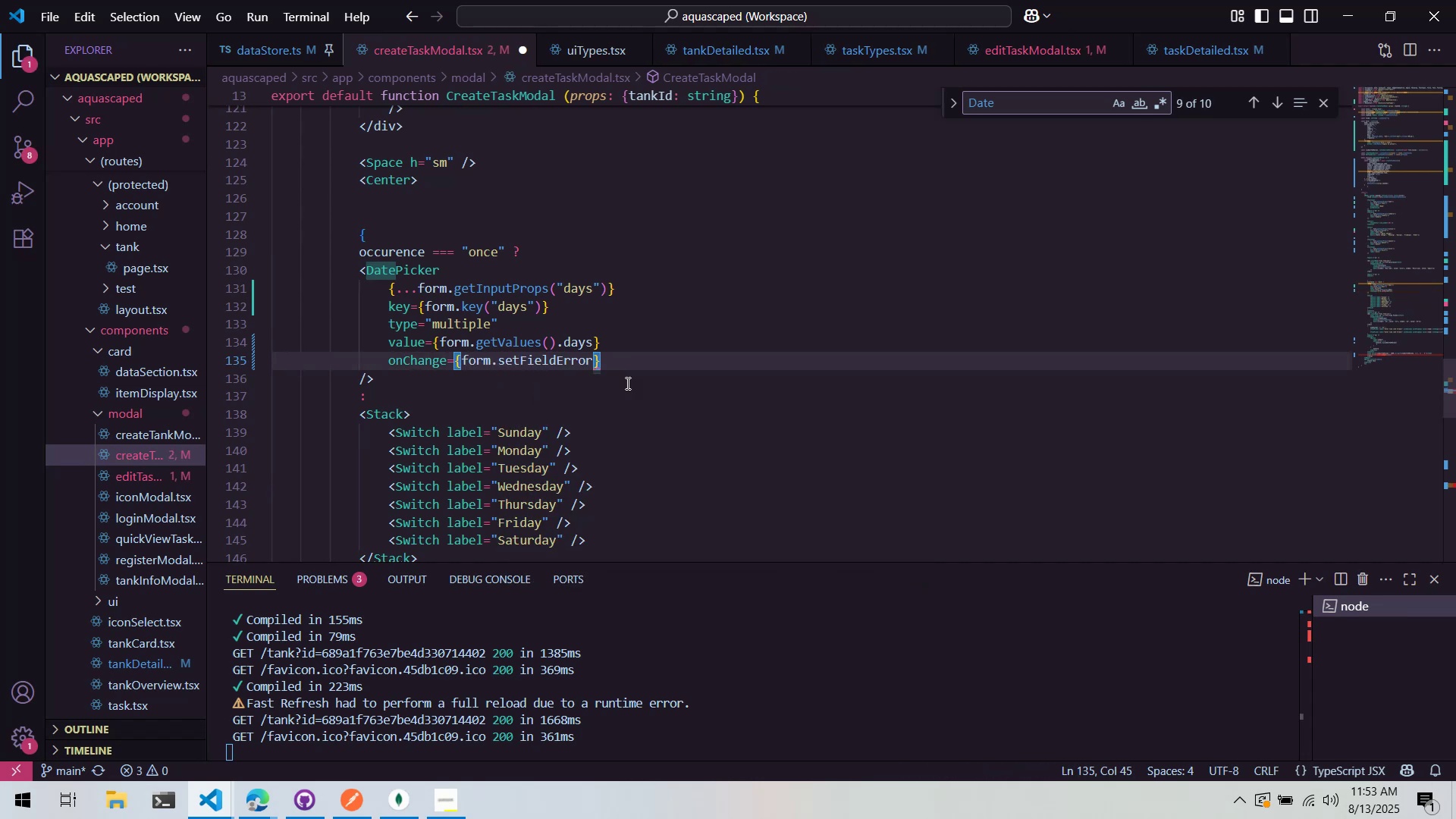 
key(Control+Backspace)
 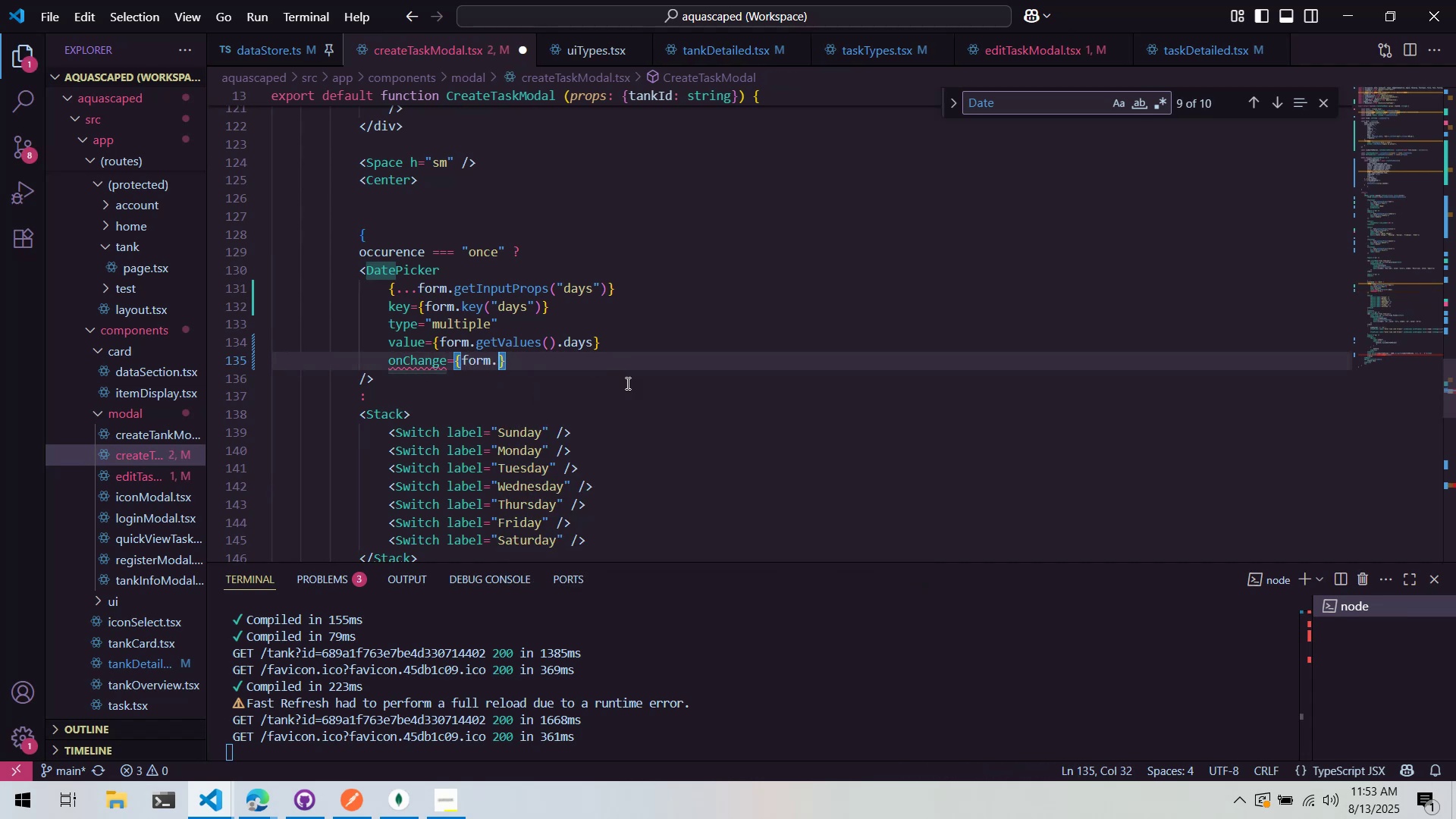 
type(setField)
 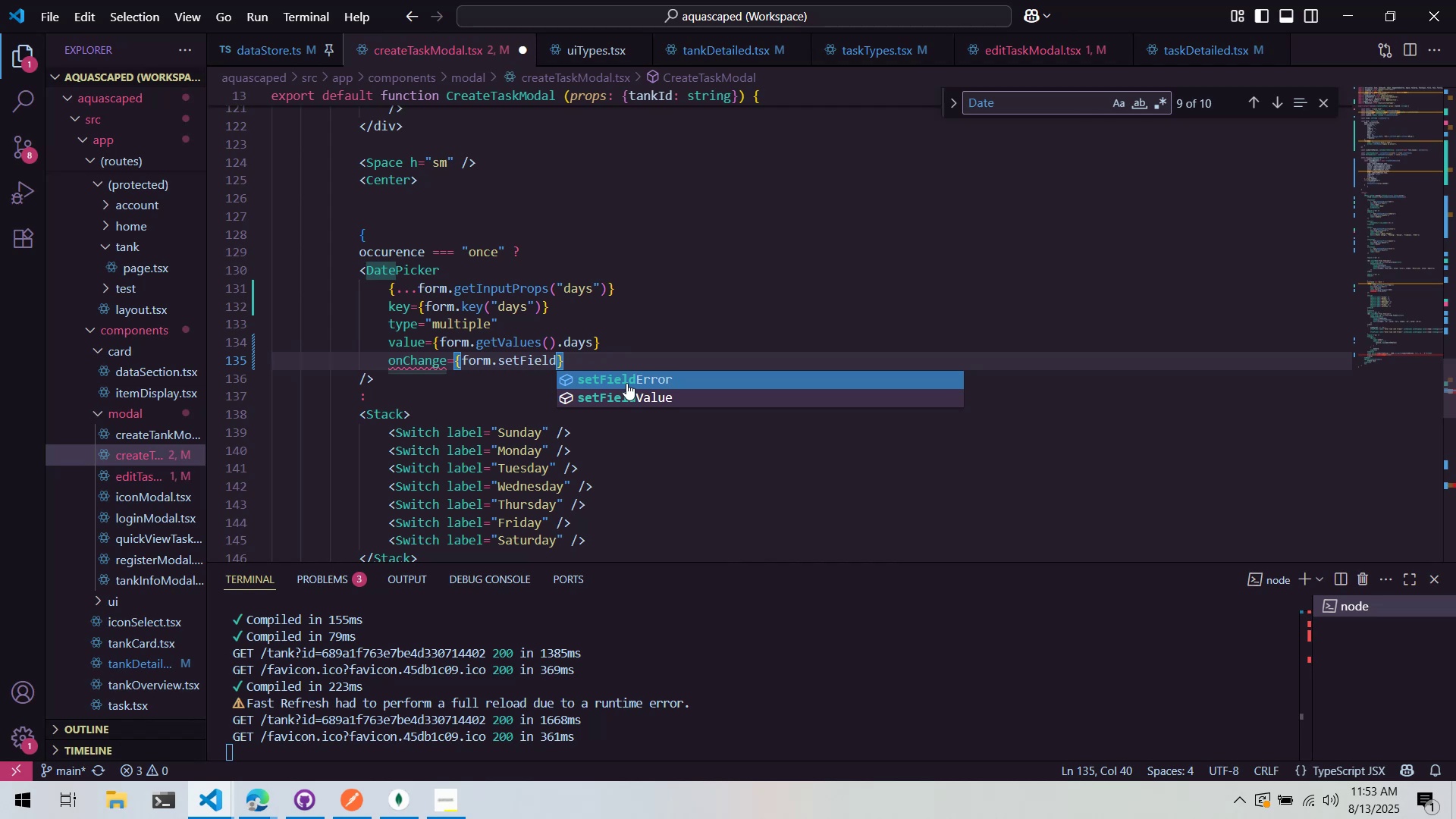 
 